 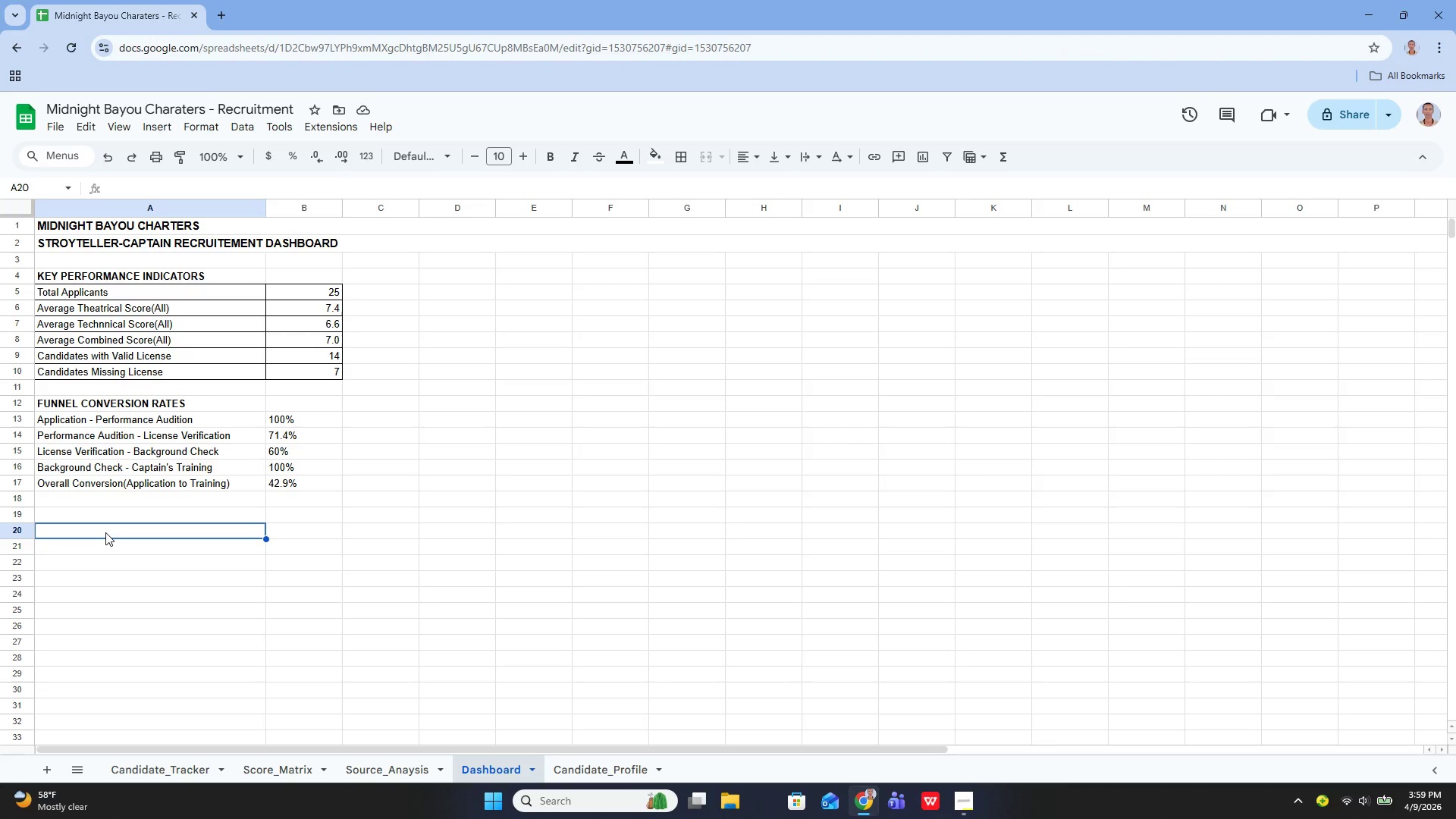 
key(Enter)
 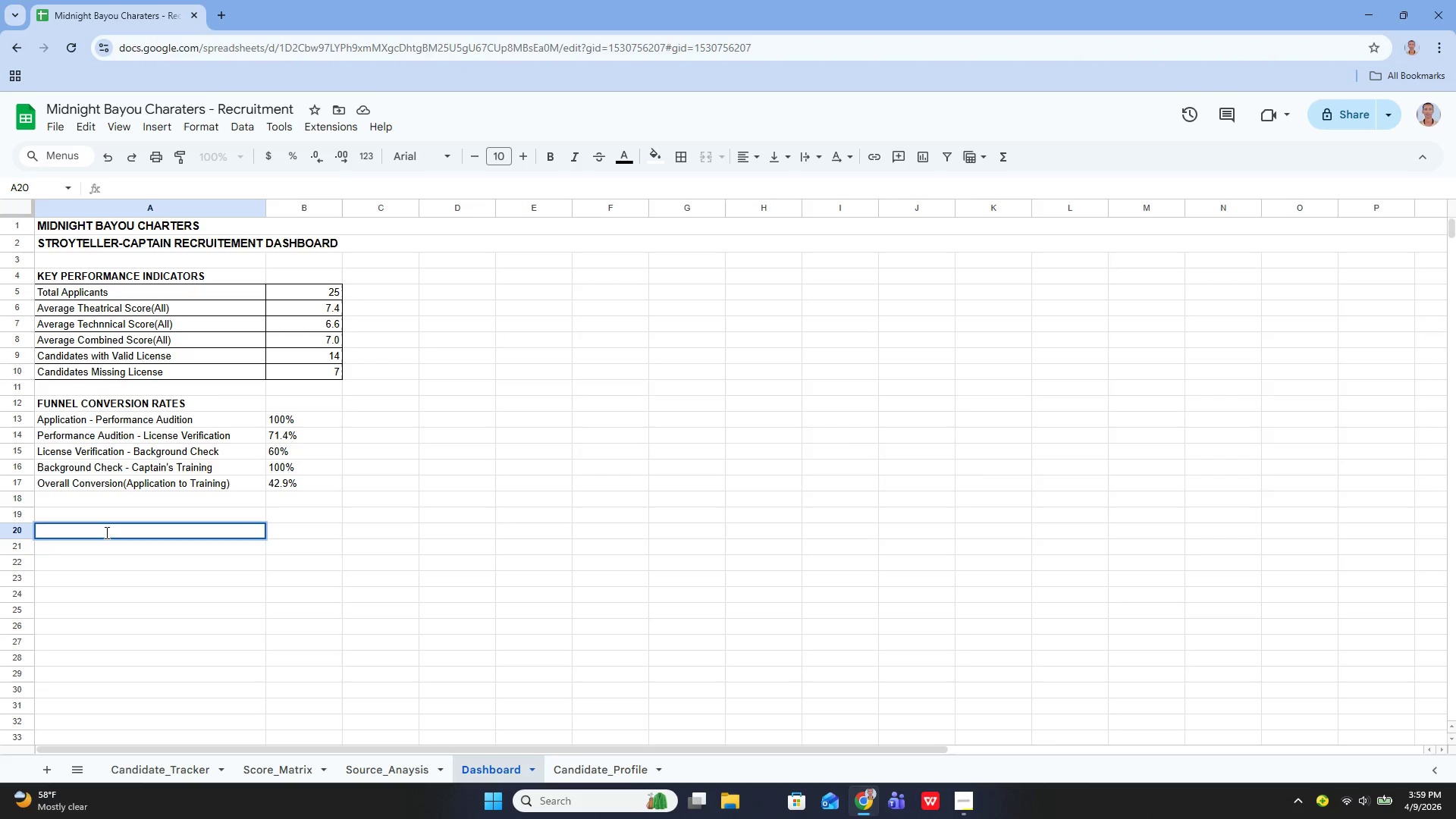 
type(App)
key(Backspace)
key(Backspace)
type(PPLICATION)
key(Backspace)
key(Backspace)
key(Backspace)
type(NT)
key(Backspace)
key(Backspace)
key(Backspace)
type(NT)
 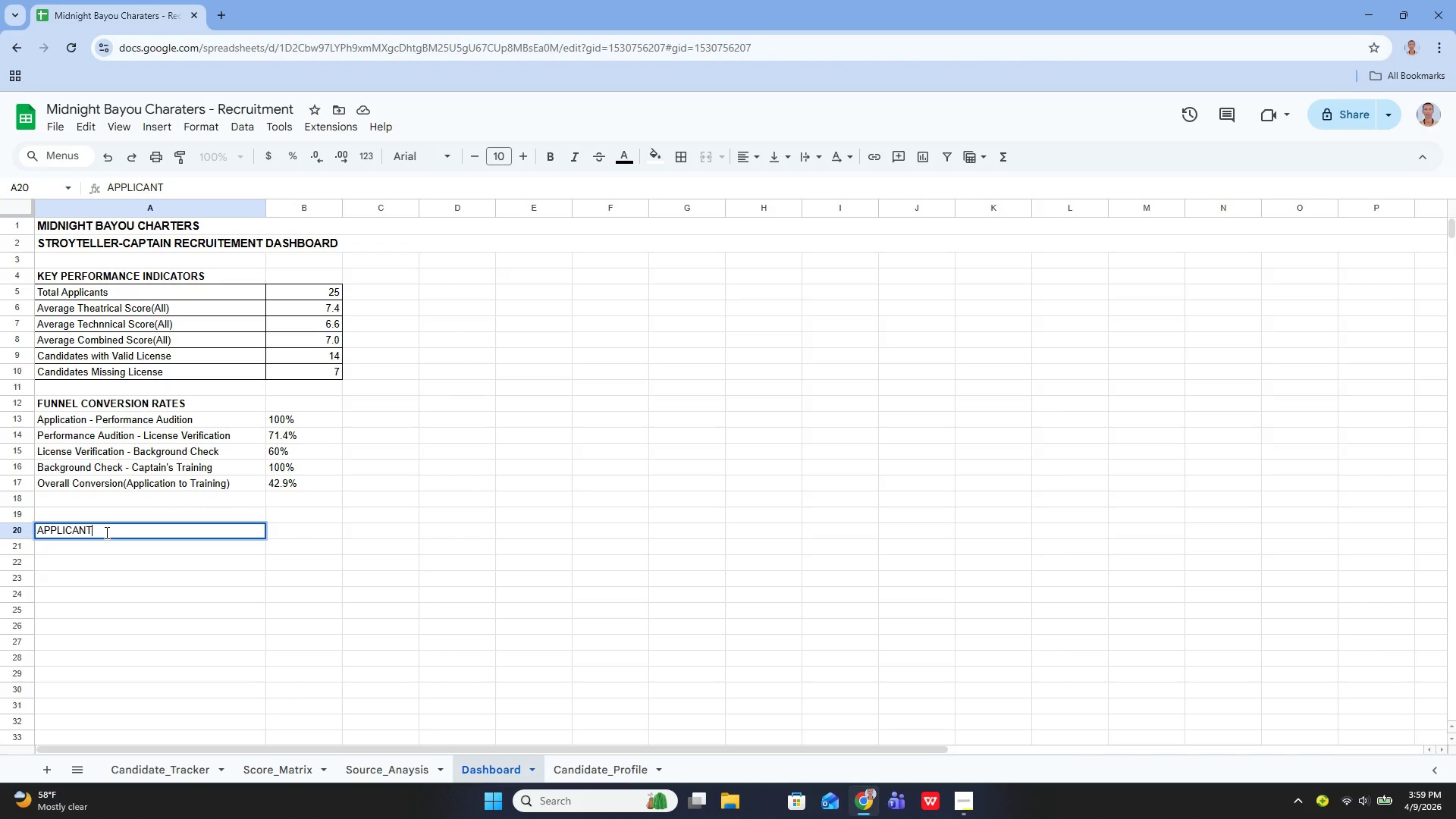 
wait(5.56)
 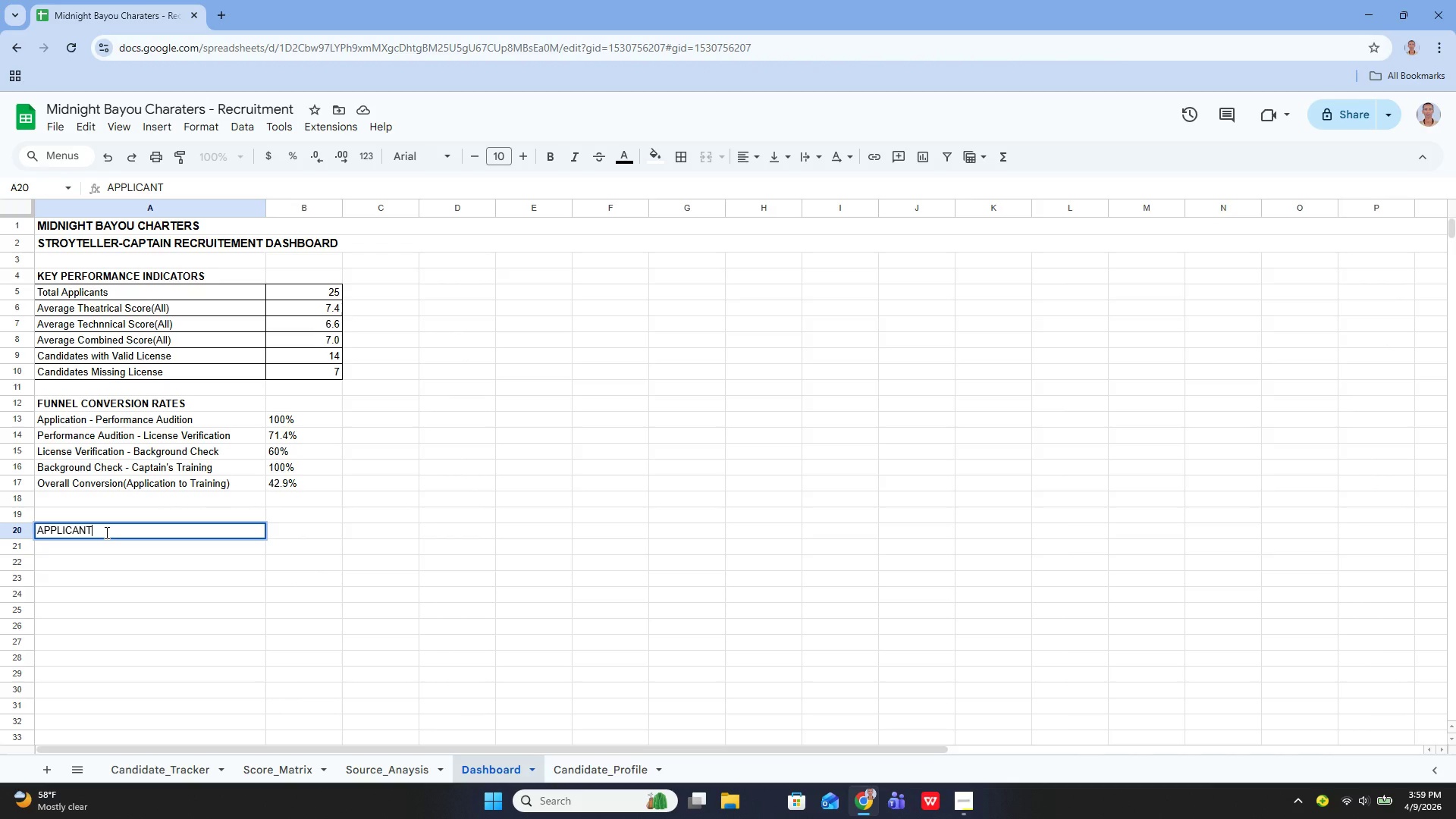 
type( VOLUME BY SOURRCE)
key(Backspace)
key(Backspace)
key(Backspace)
type(CE)
 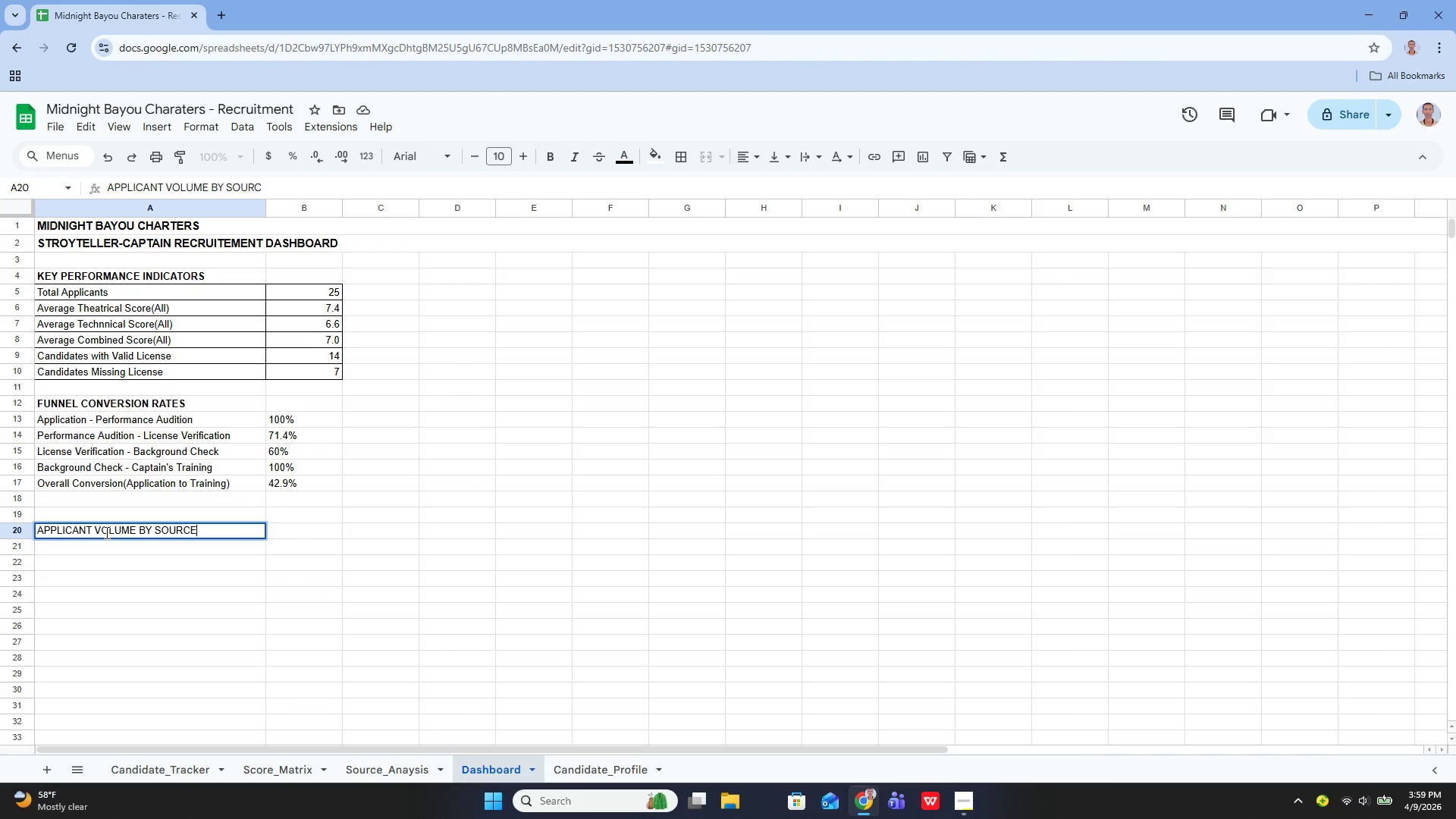 
key(Enter)
 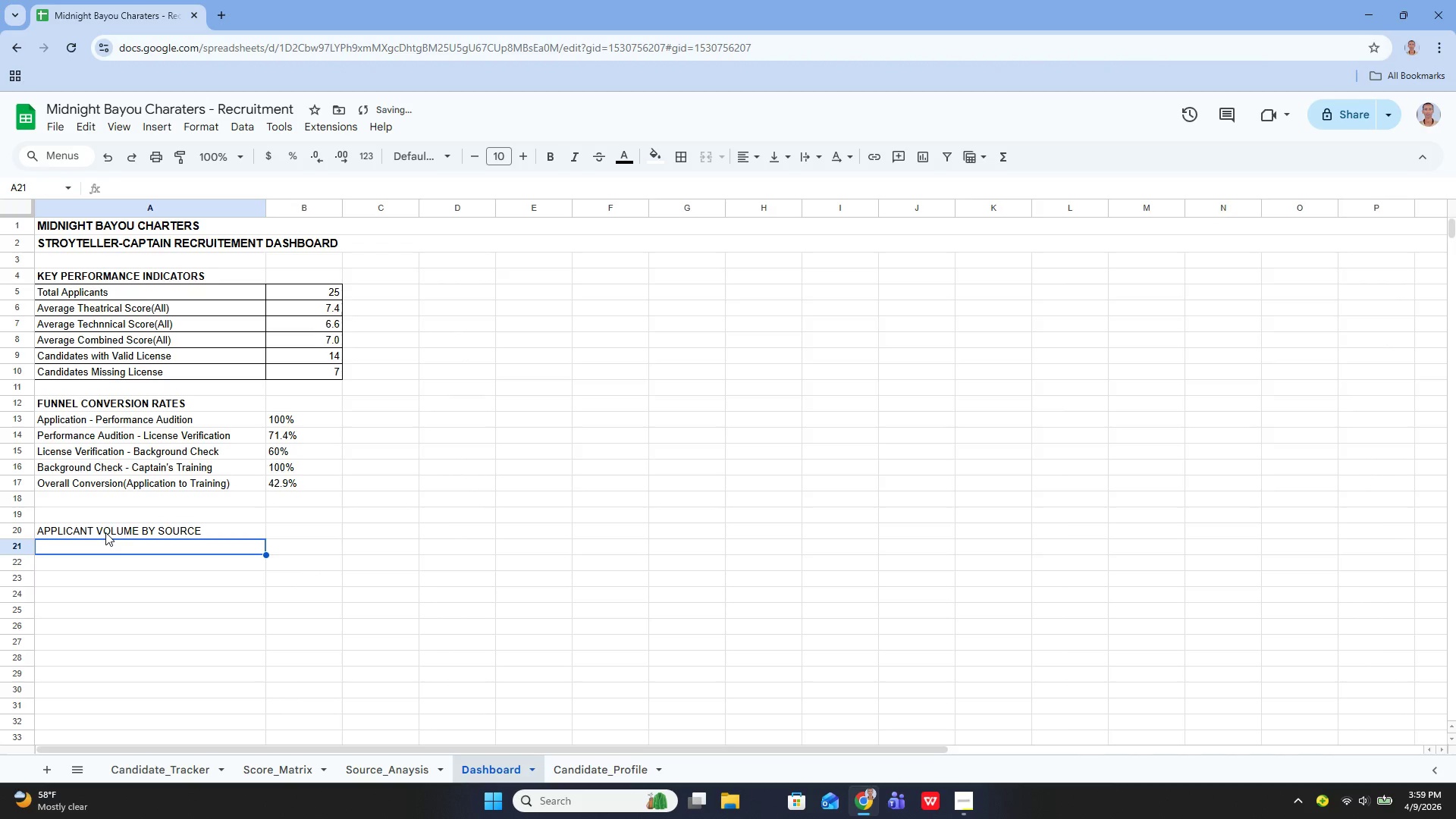 
key(Enter)
 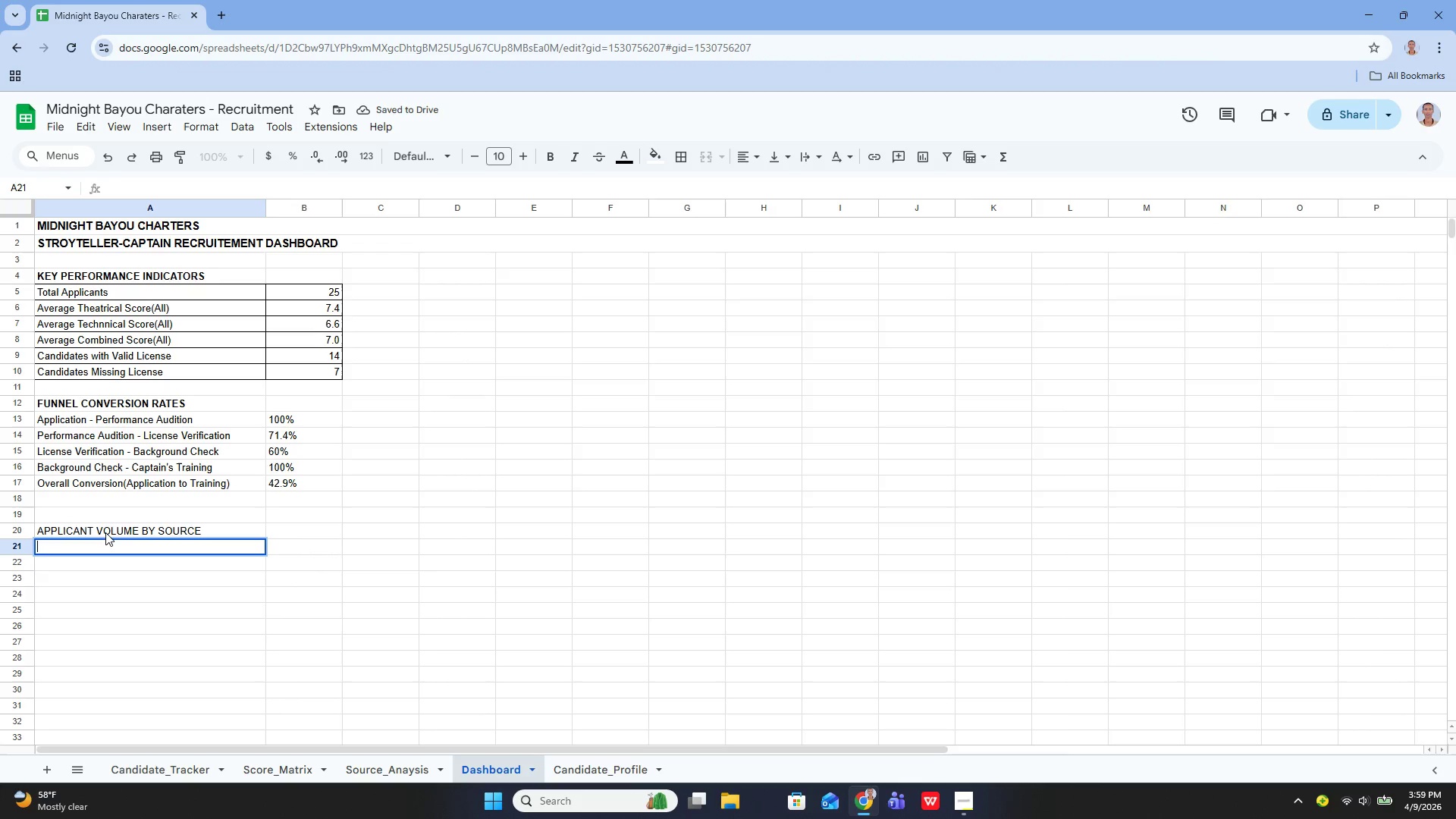 
type(Local Theater Board)
 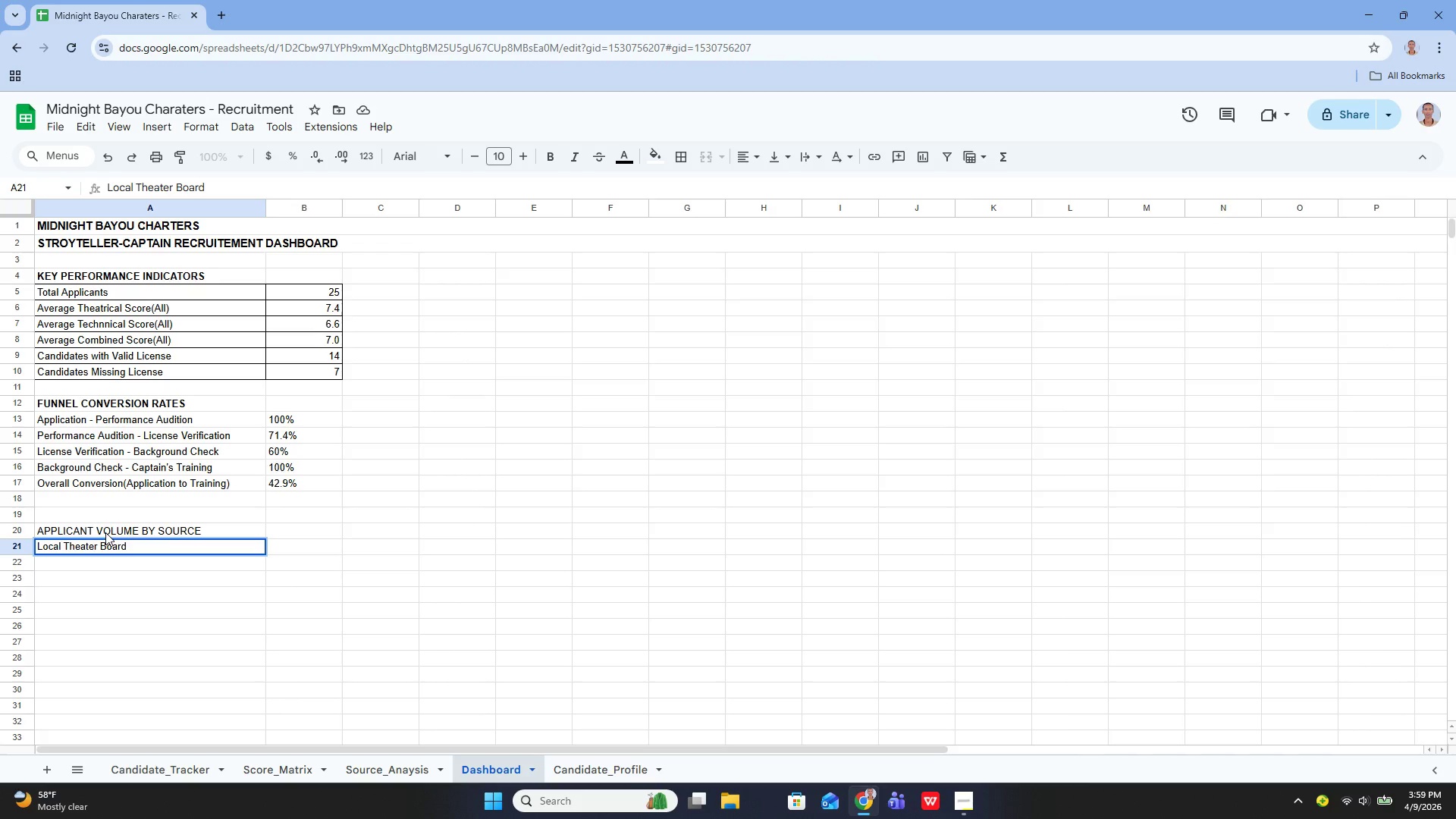 
key(Enter)
 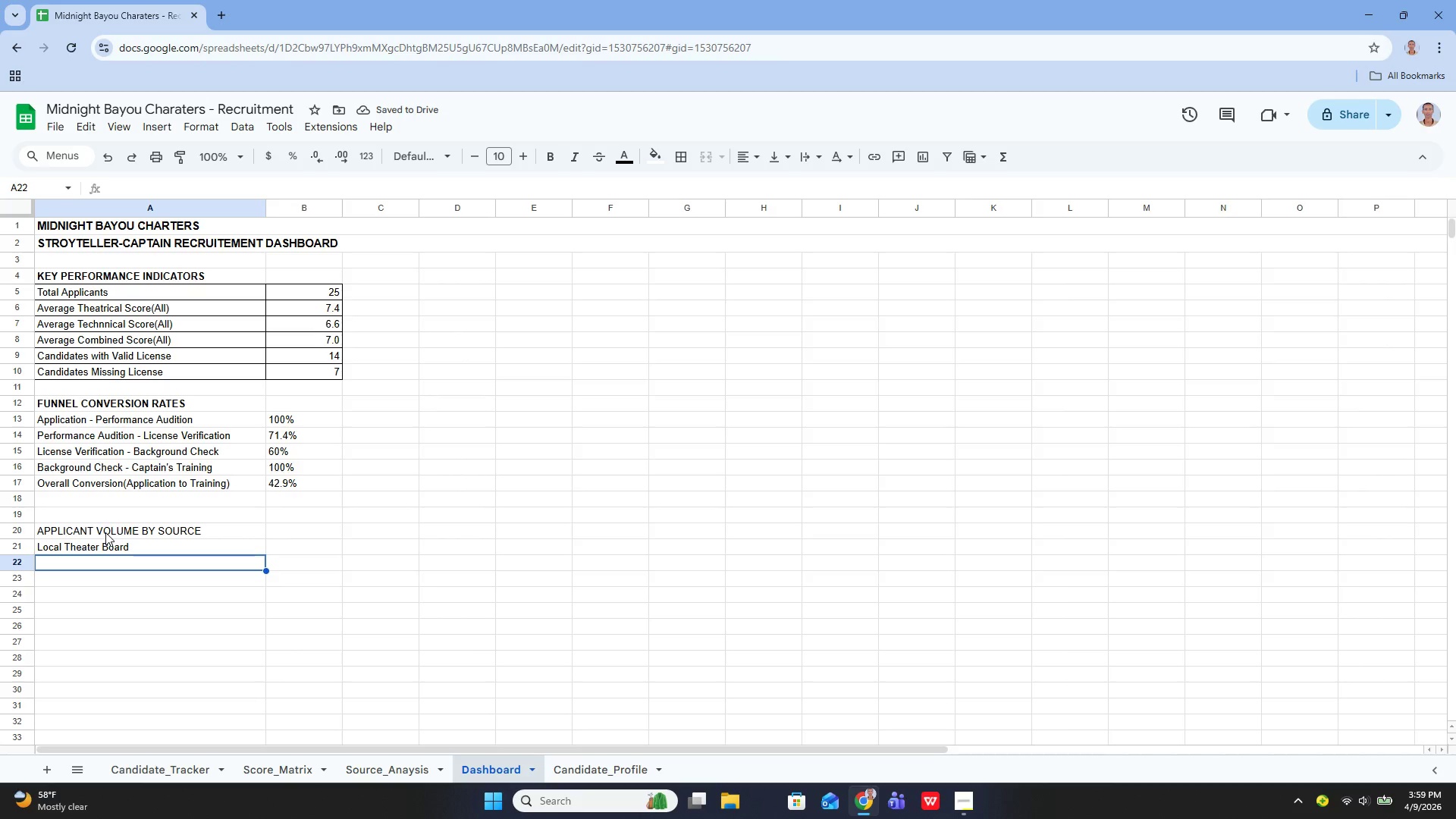 
key(Enter)
 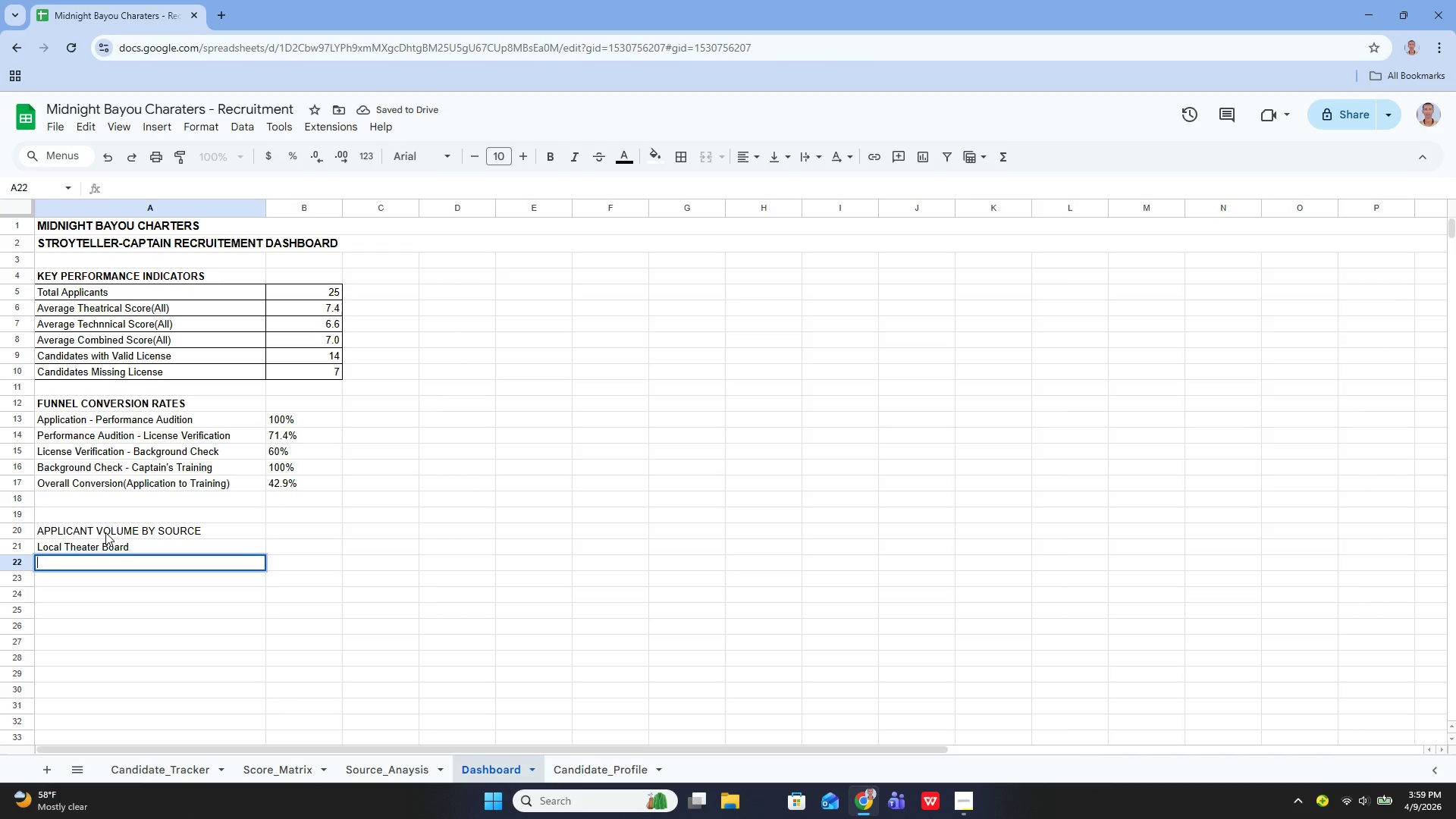 
type(Maritime Academy)
 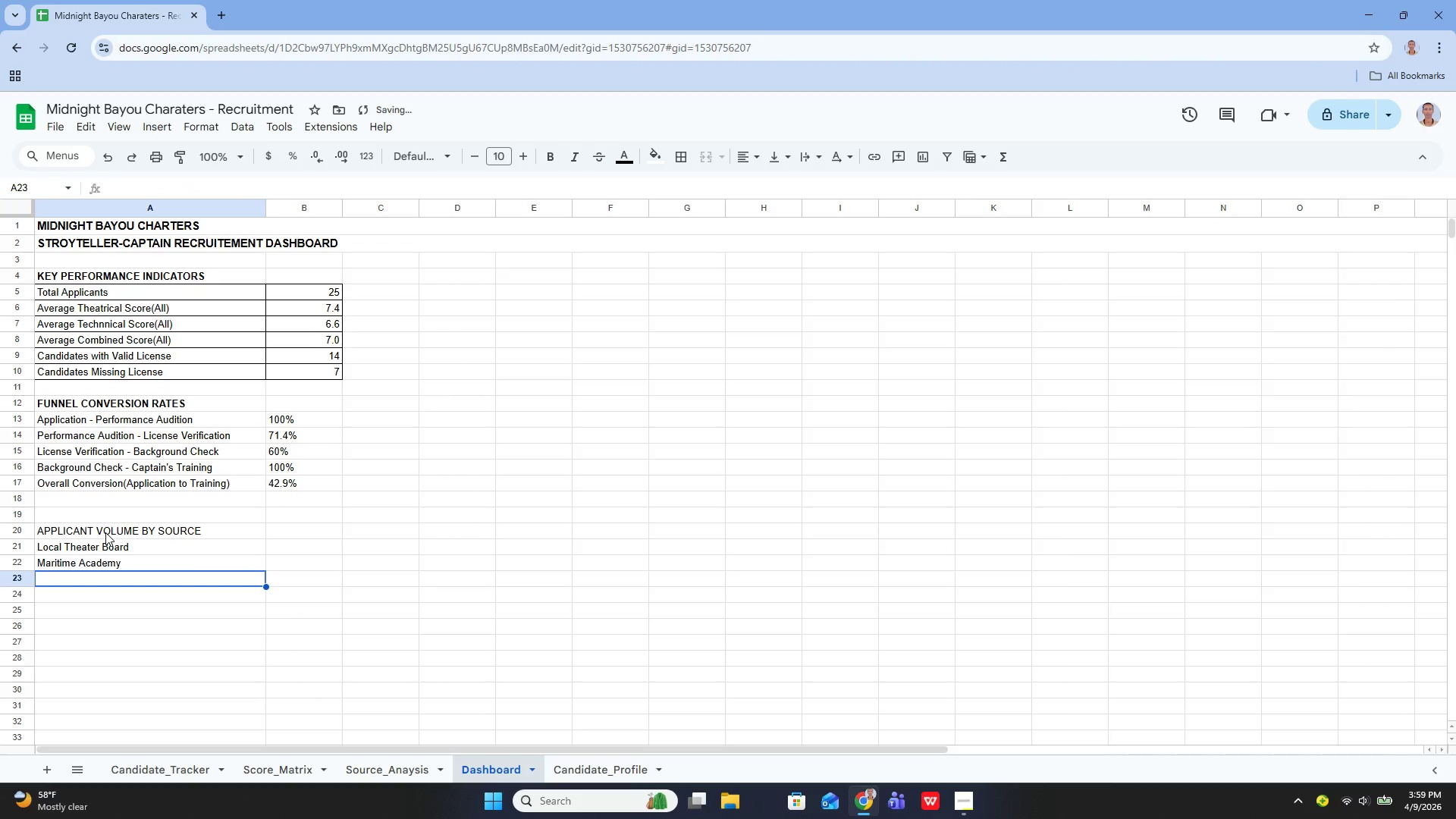 
 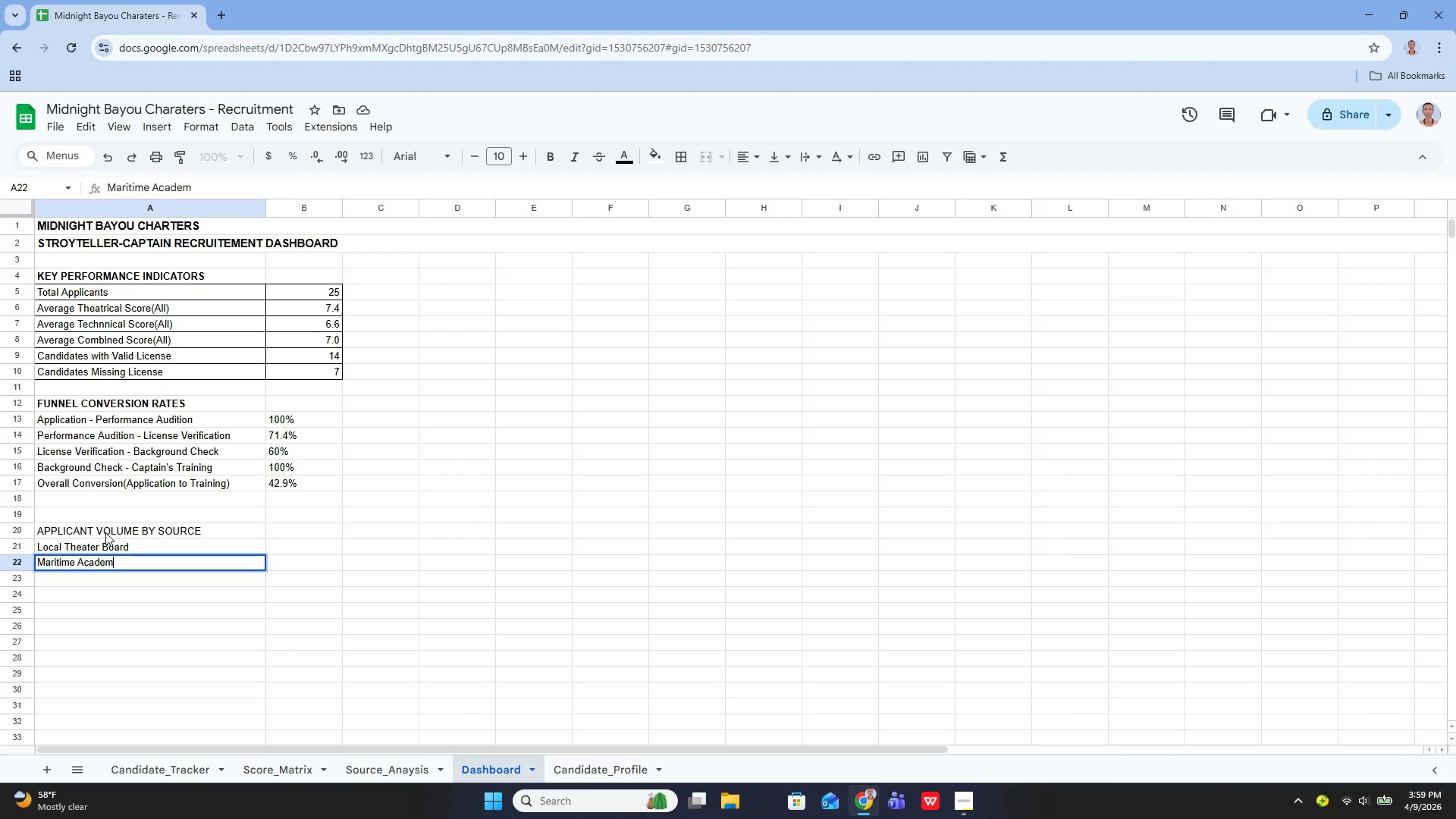 
key(Enter)
 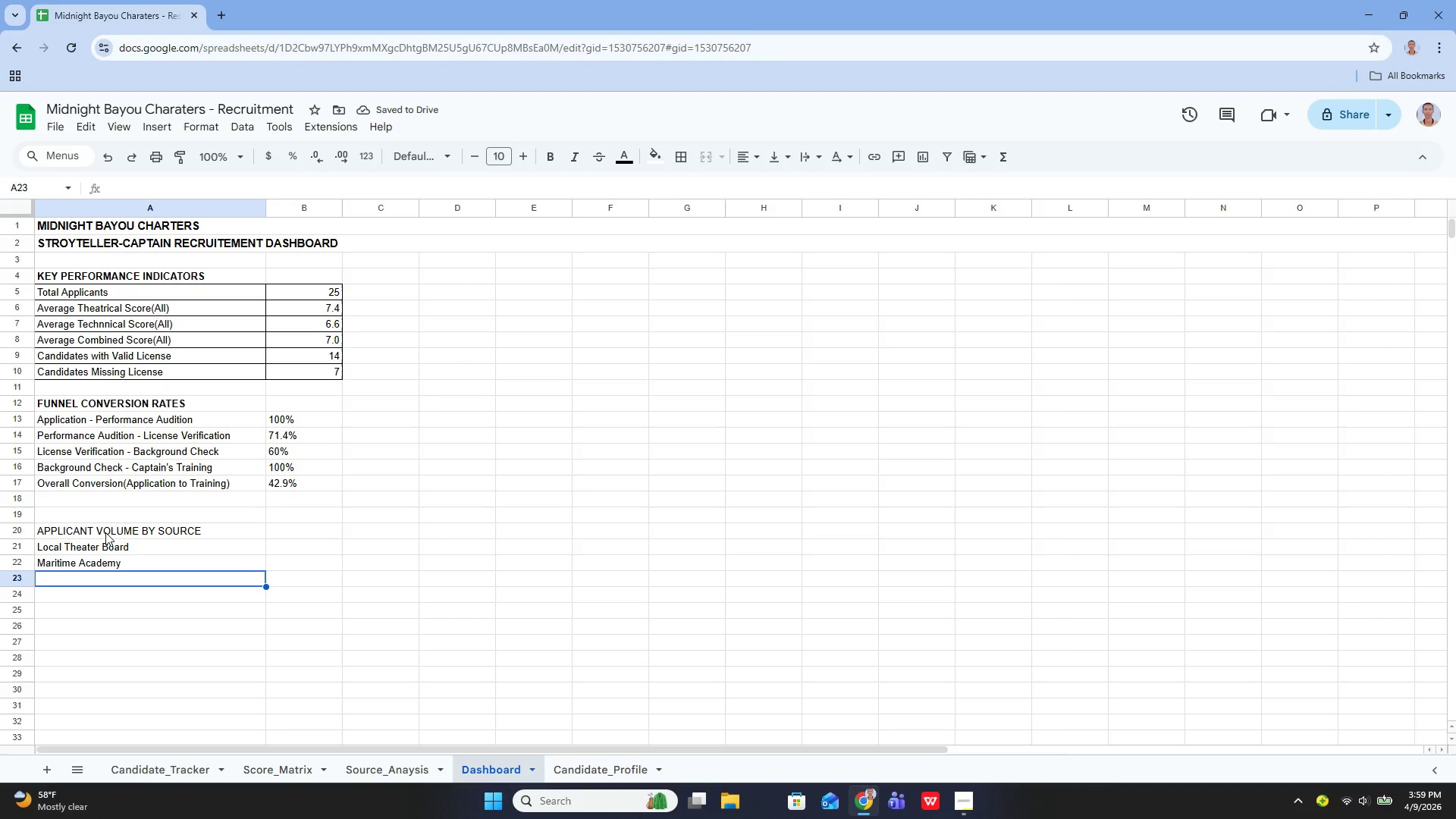 
wait(5.02)
 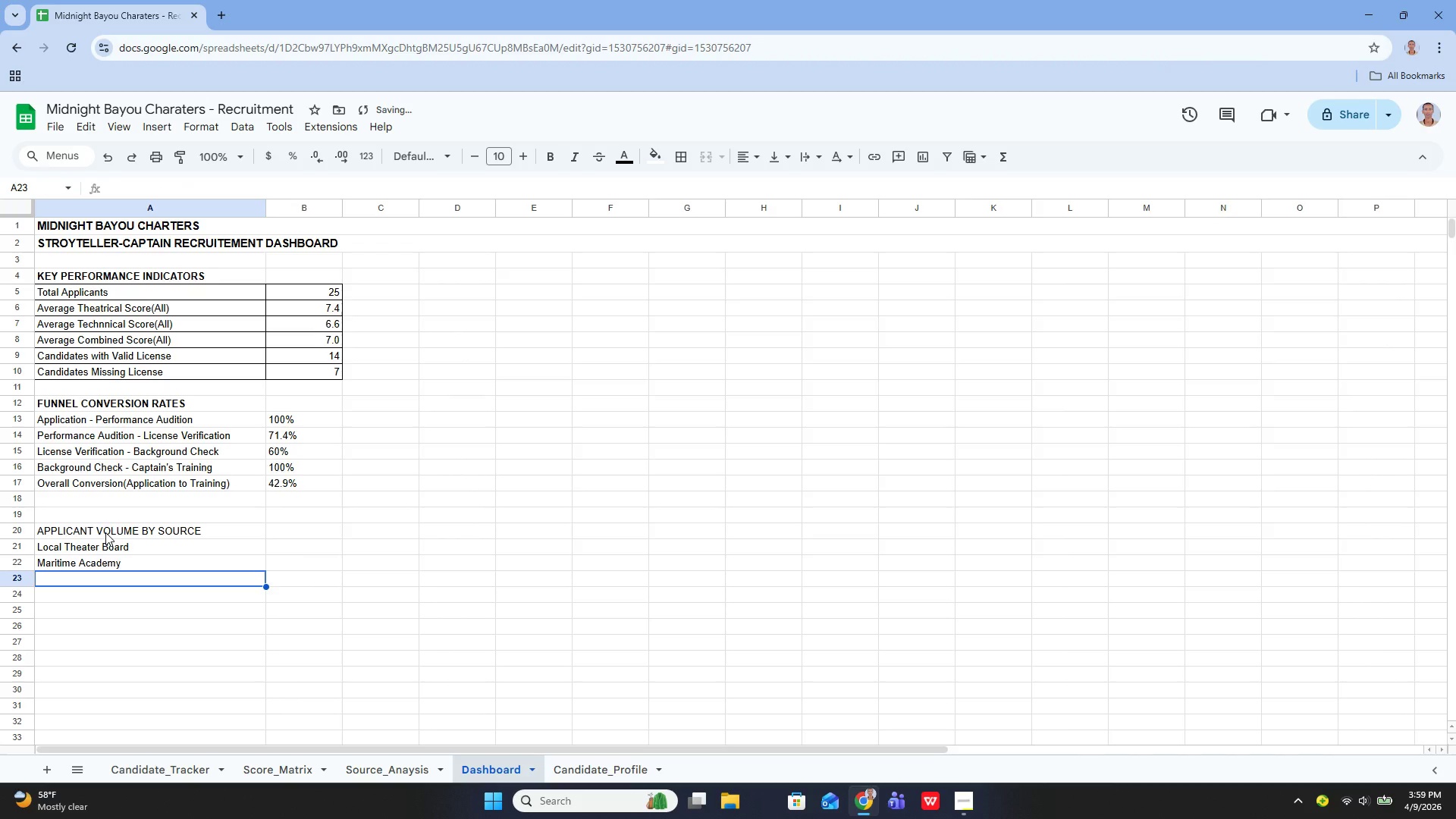 
key(Enter)
 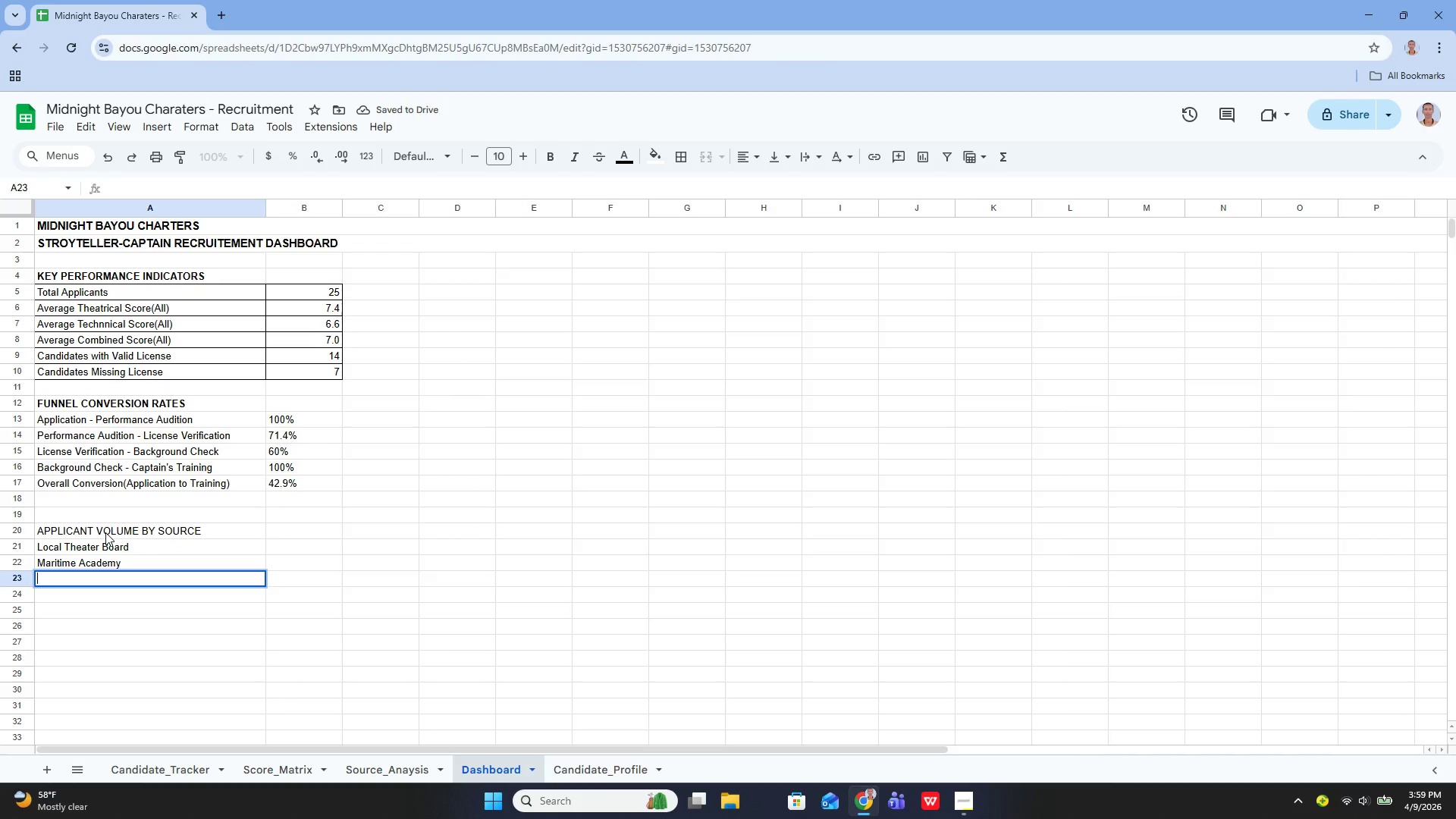 
type(Instagram Ads)
 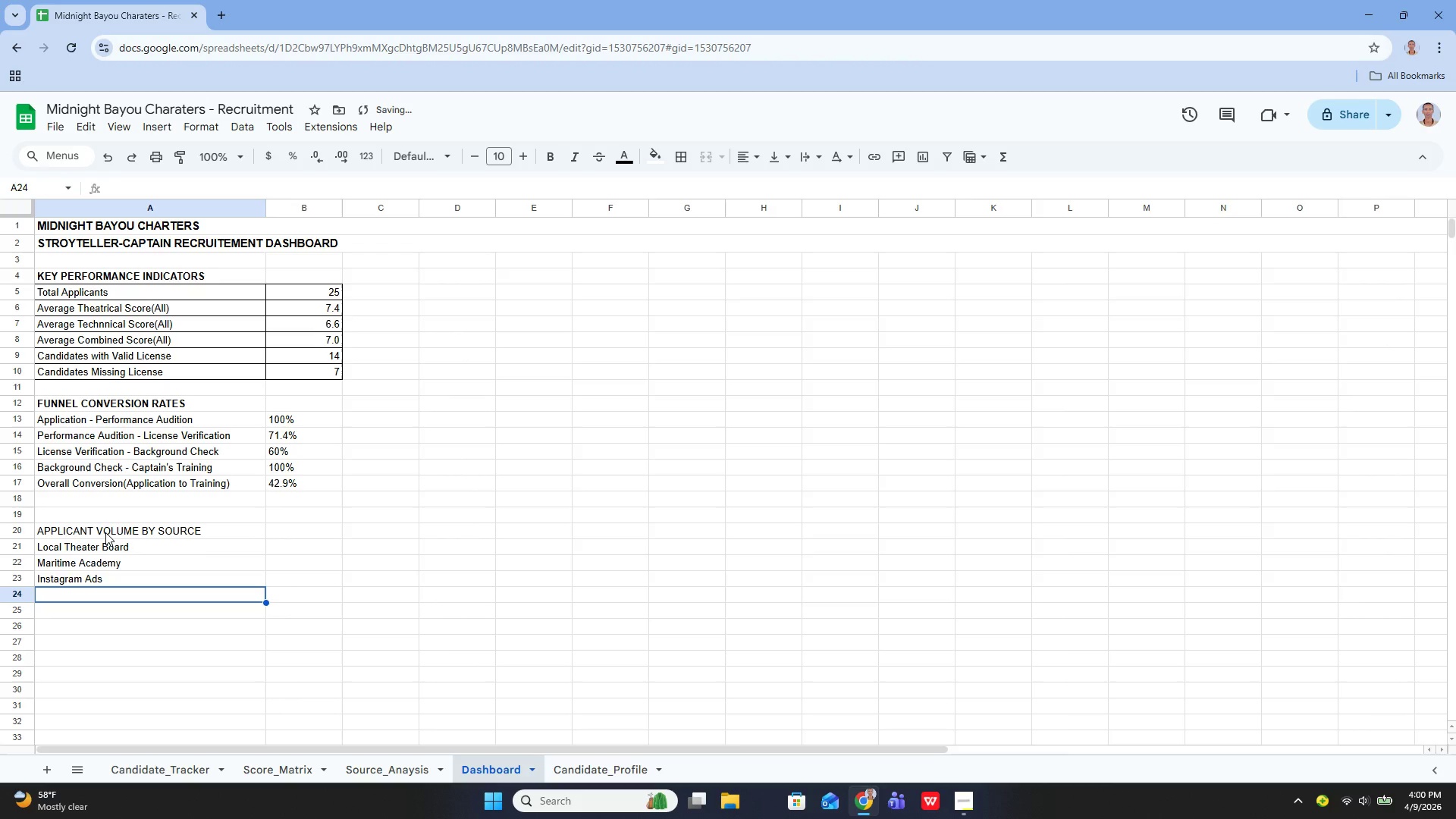 
 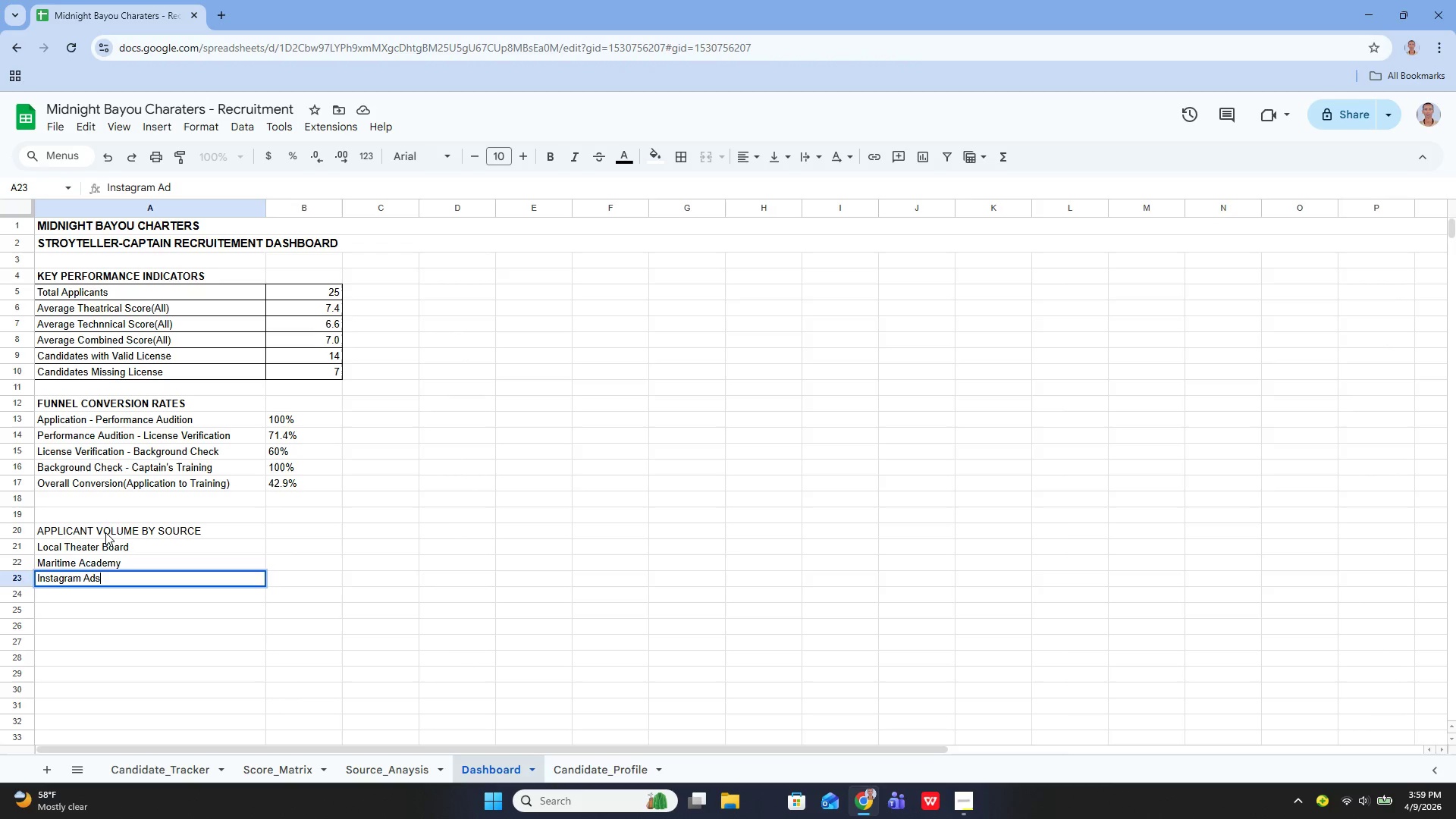 
key(Enter)
 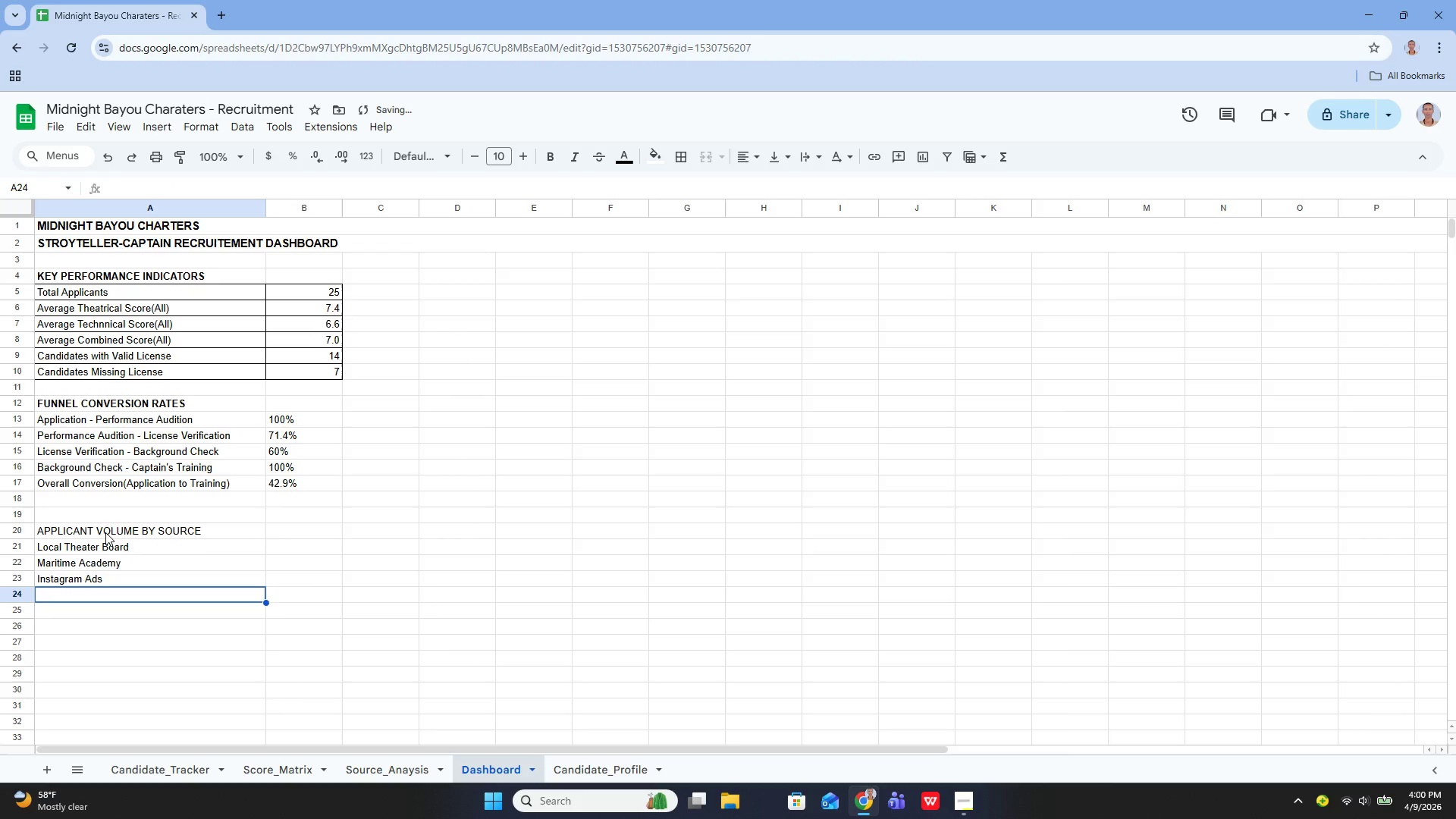 
key(Enter)
 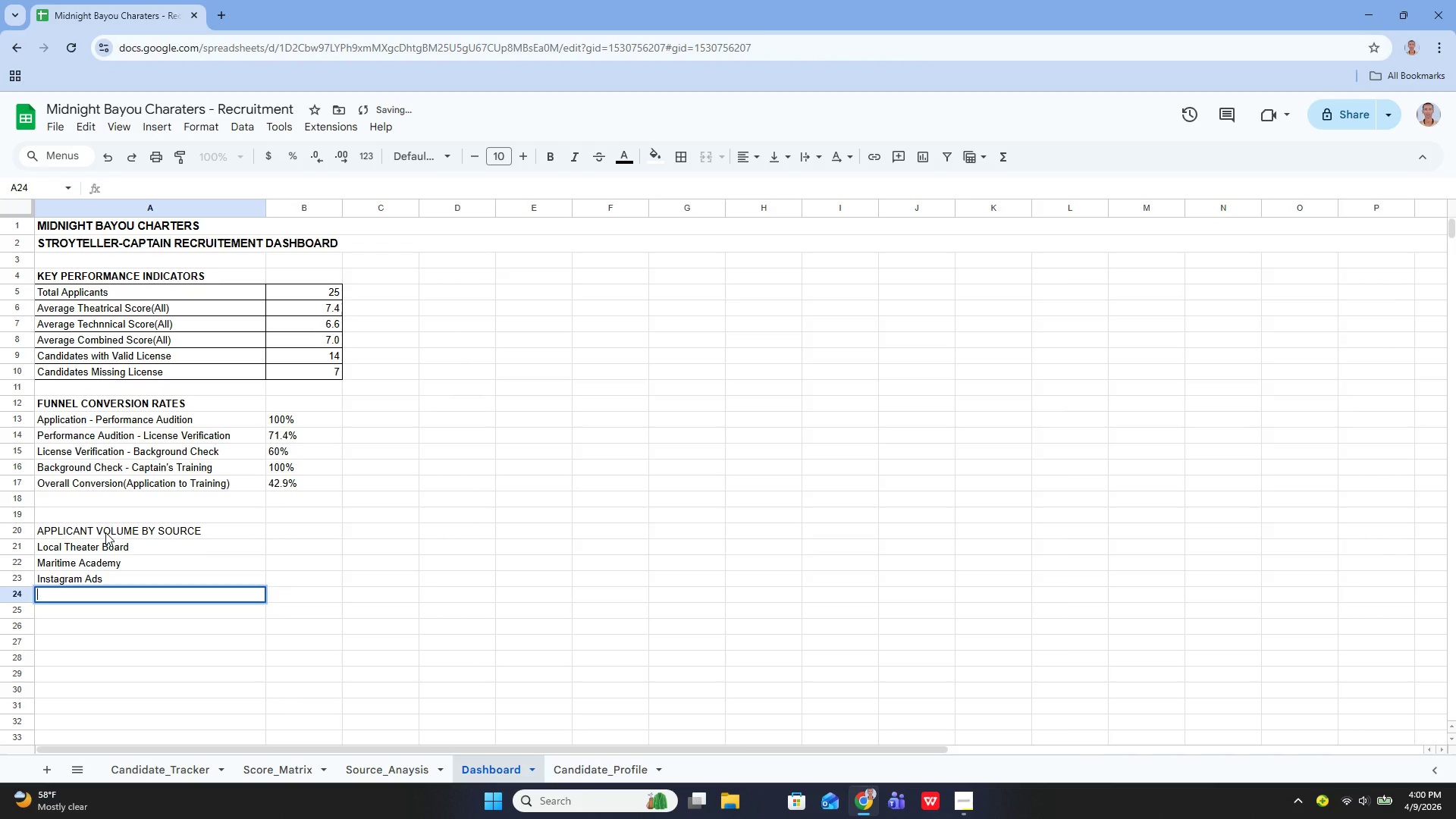 
type(Facebook Jobs)
 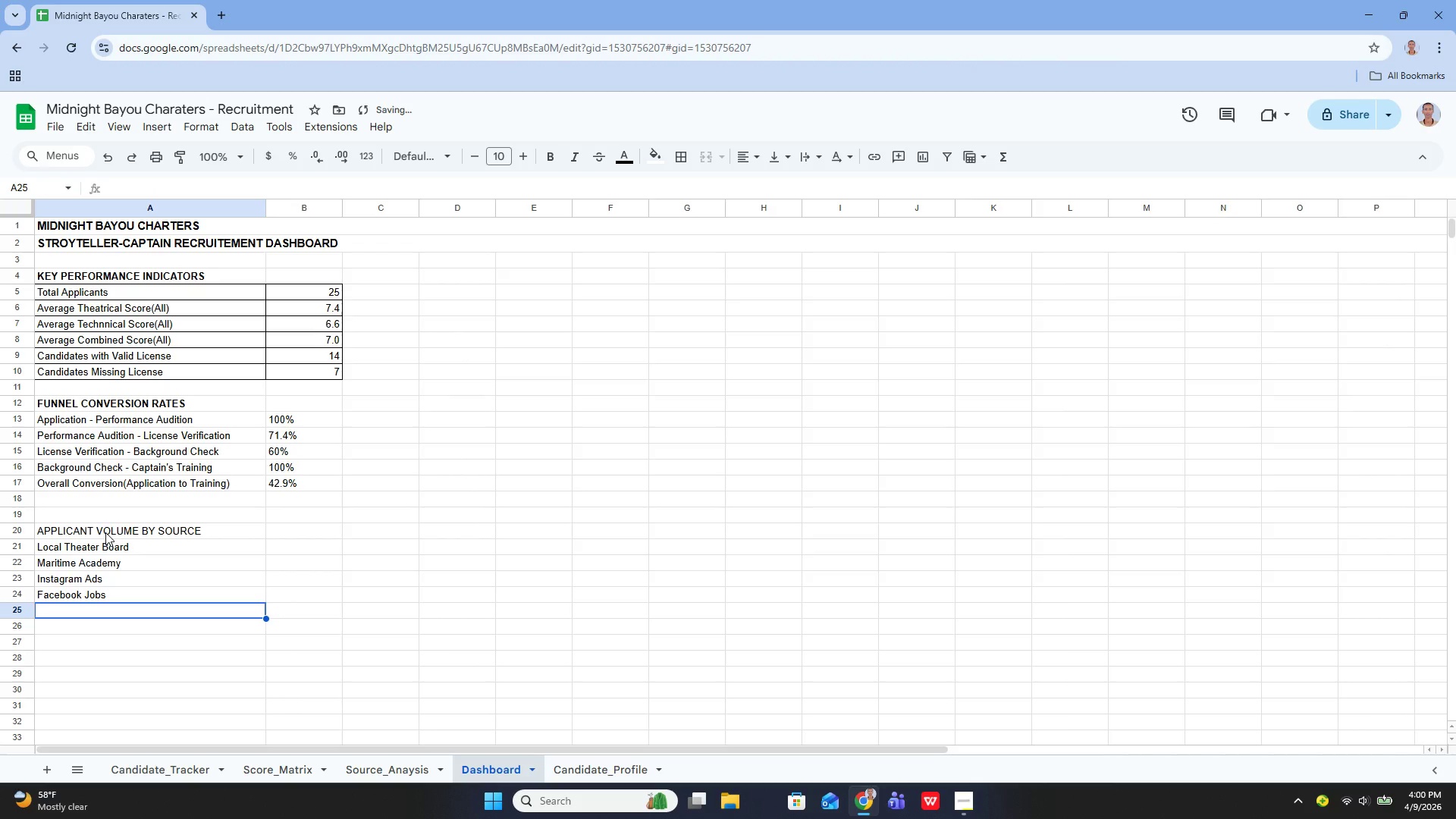 
 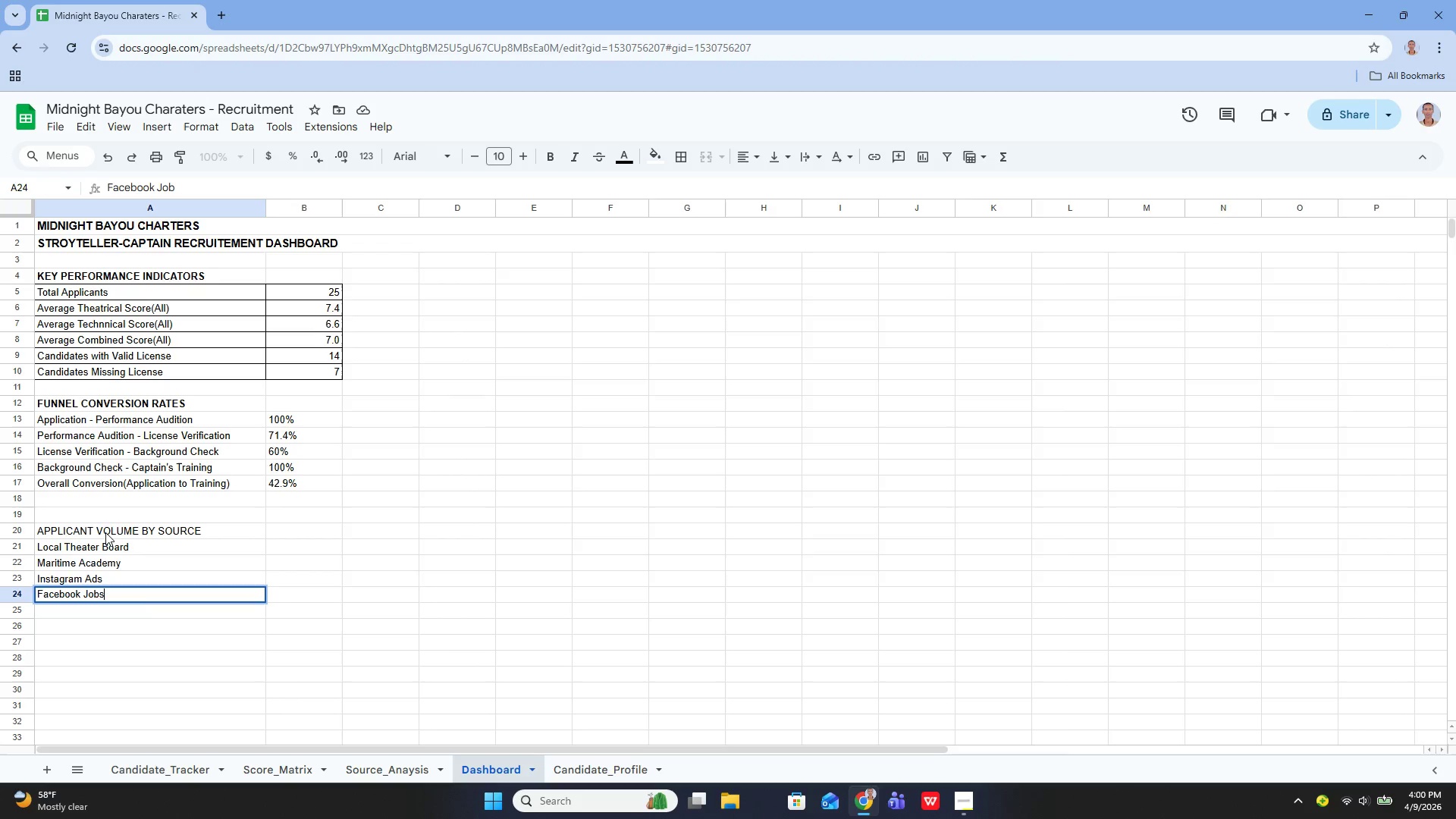 
key(Enter)
 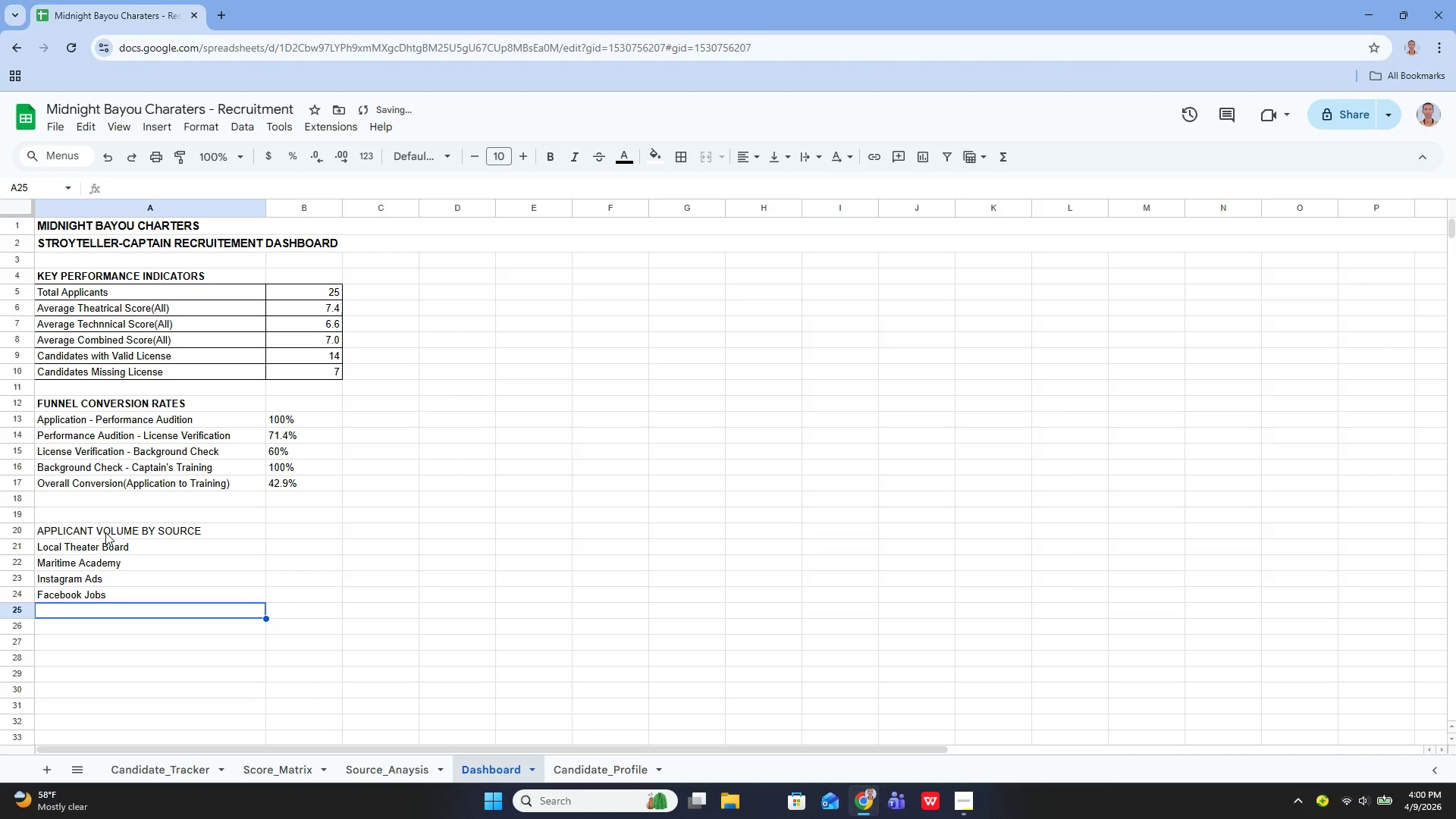 
key(Enter)
 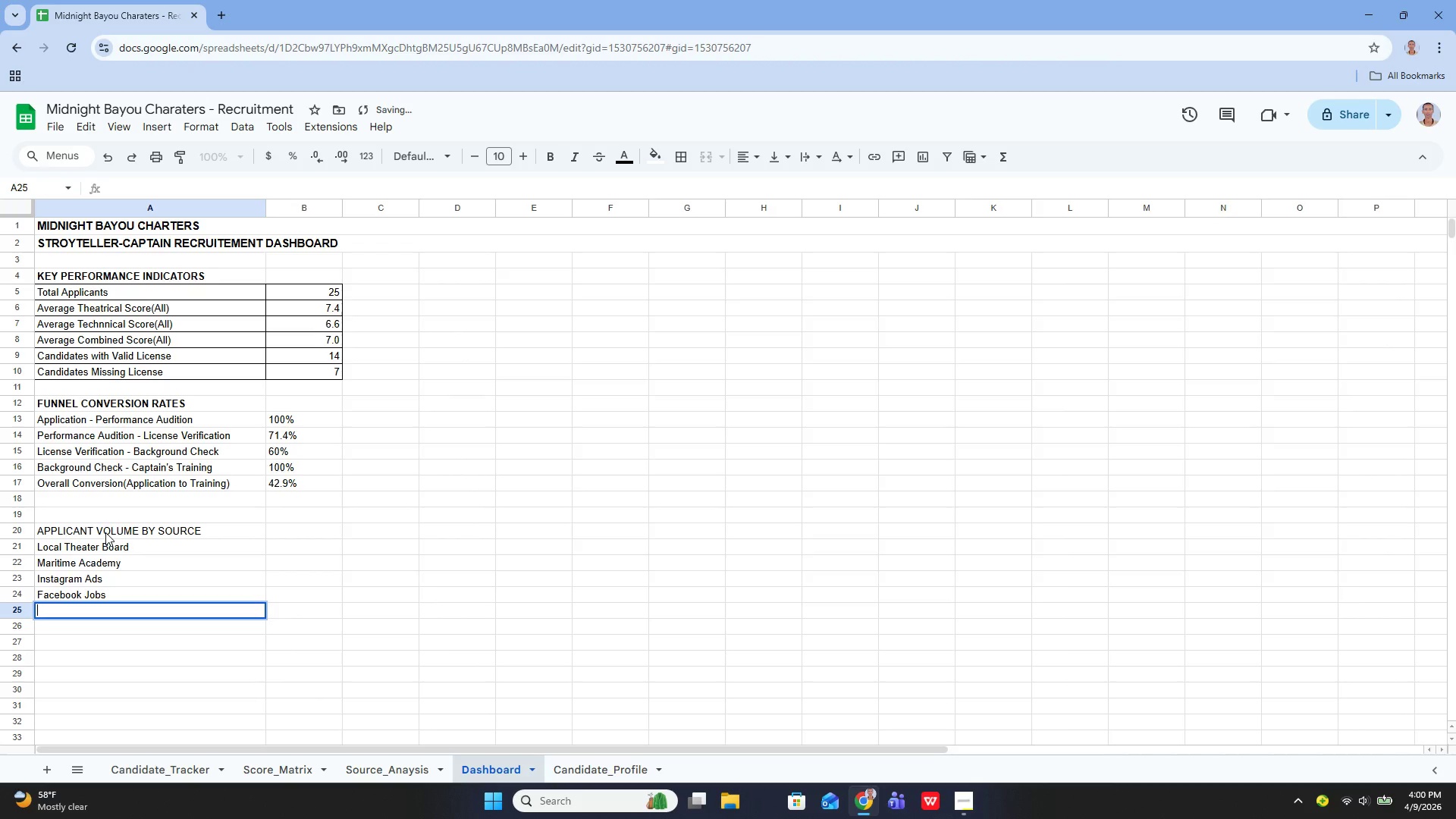 
type(Indeed)
 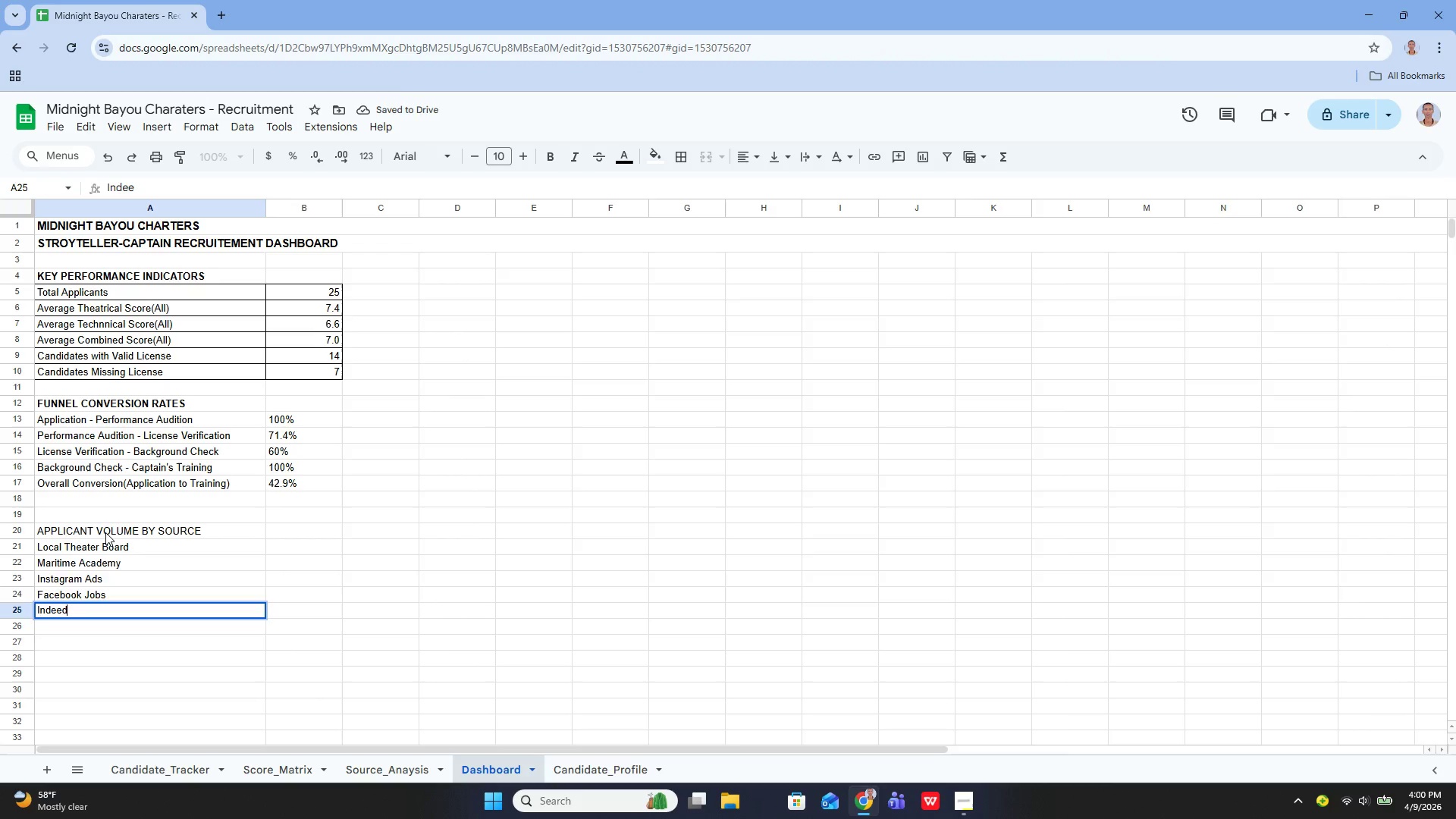 
key(Enter)
 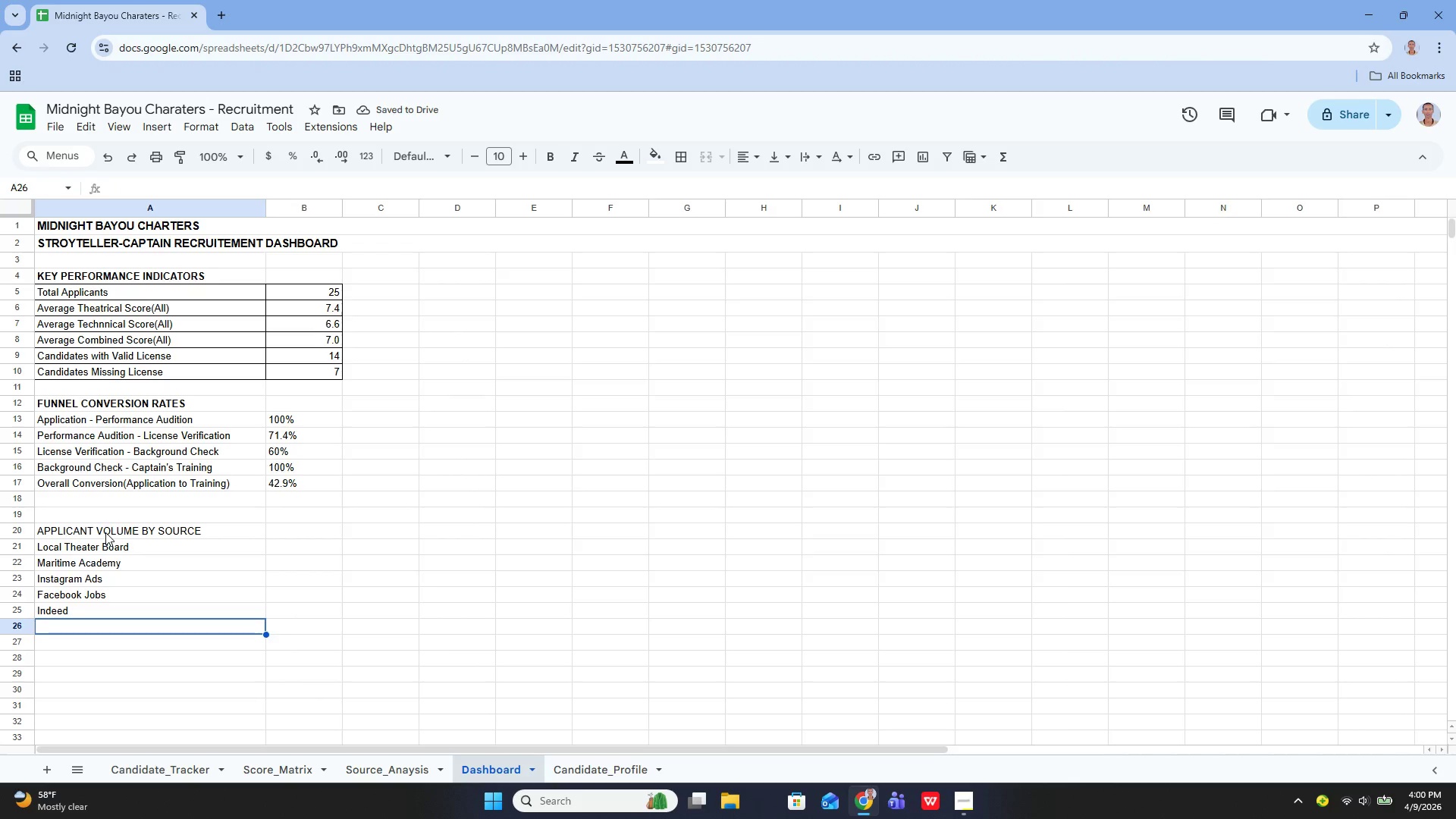 
key(Enter)
 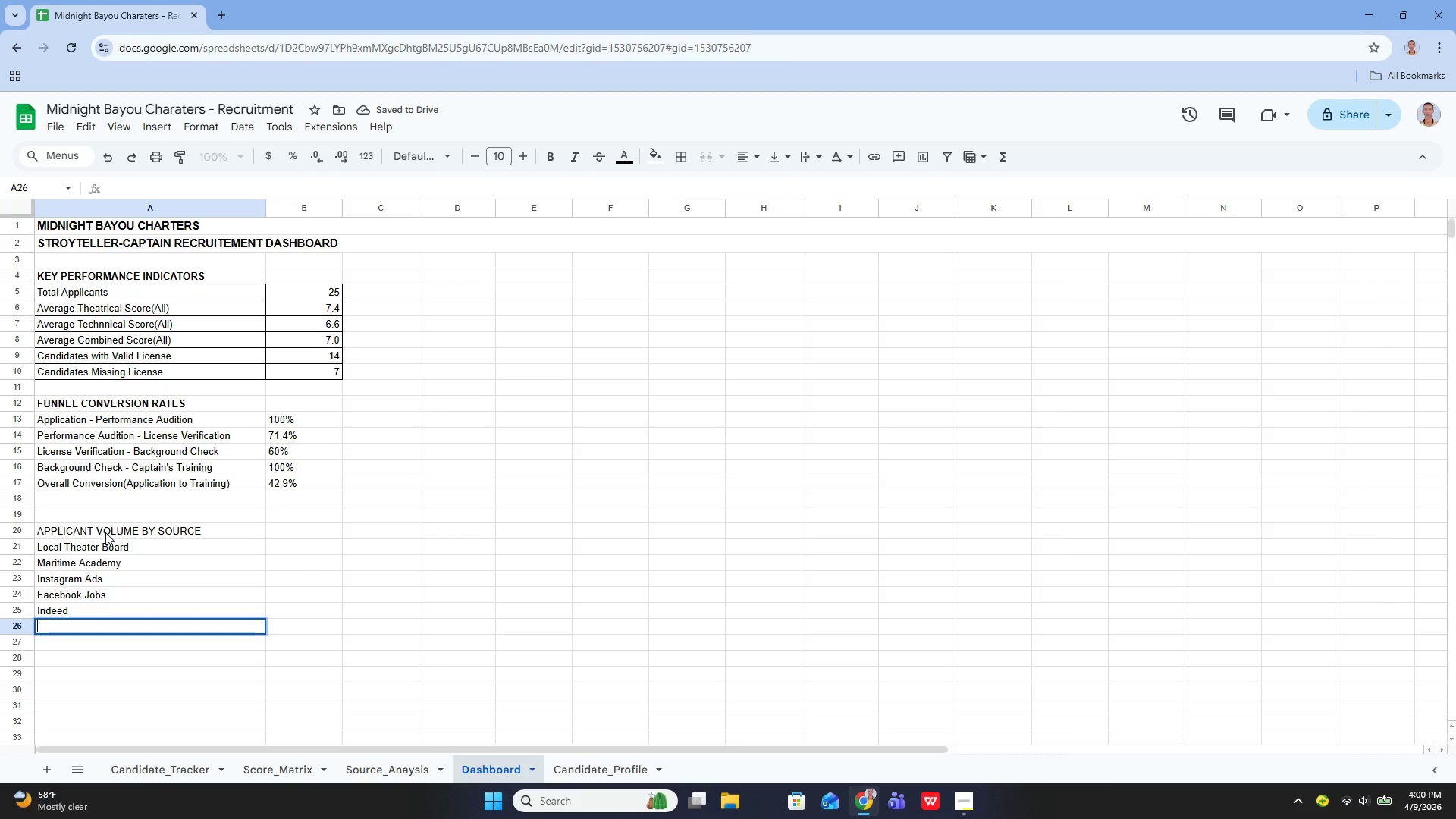 
type(Referral)
 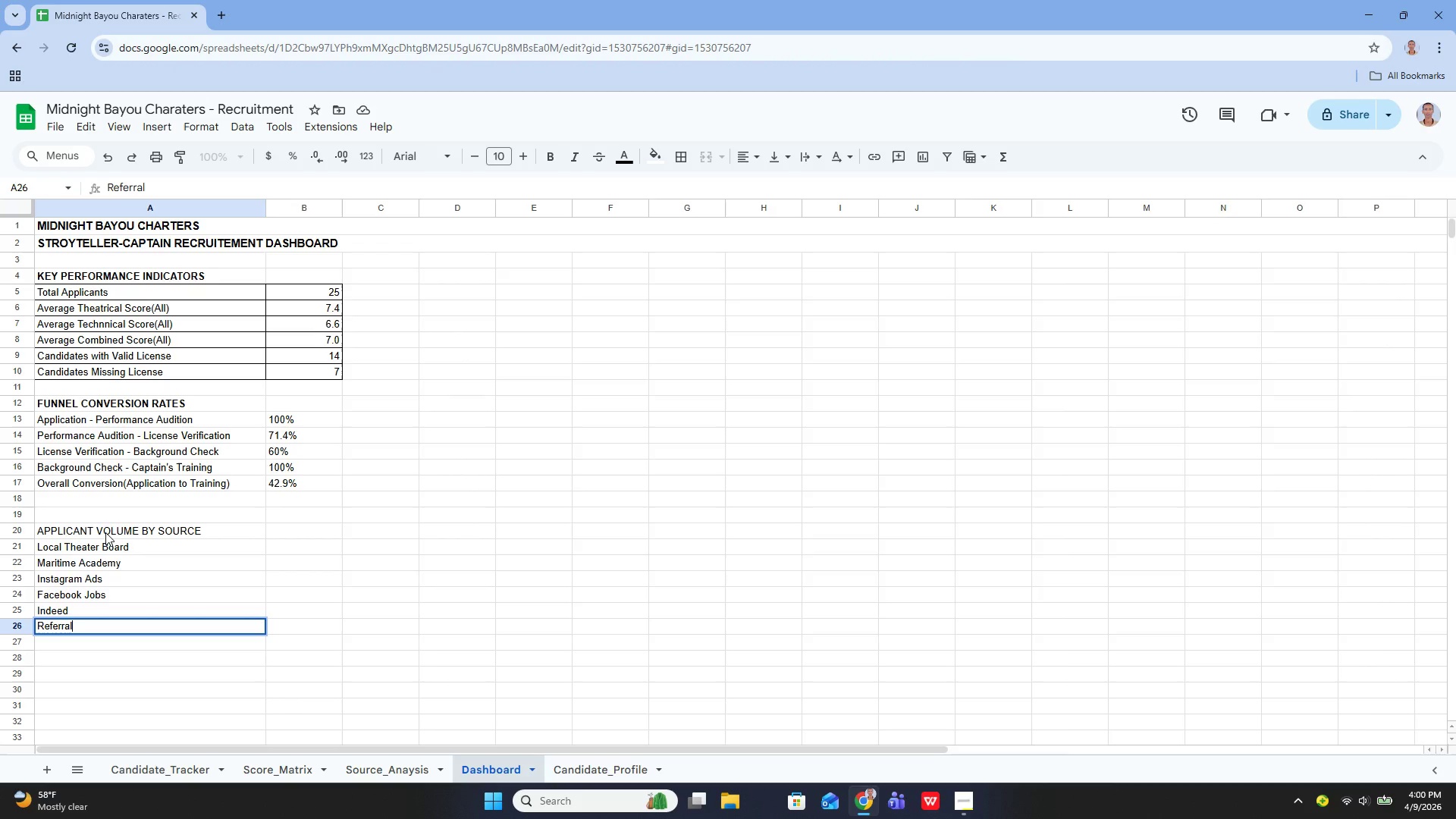 
key(Enter)
 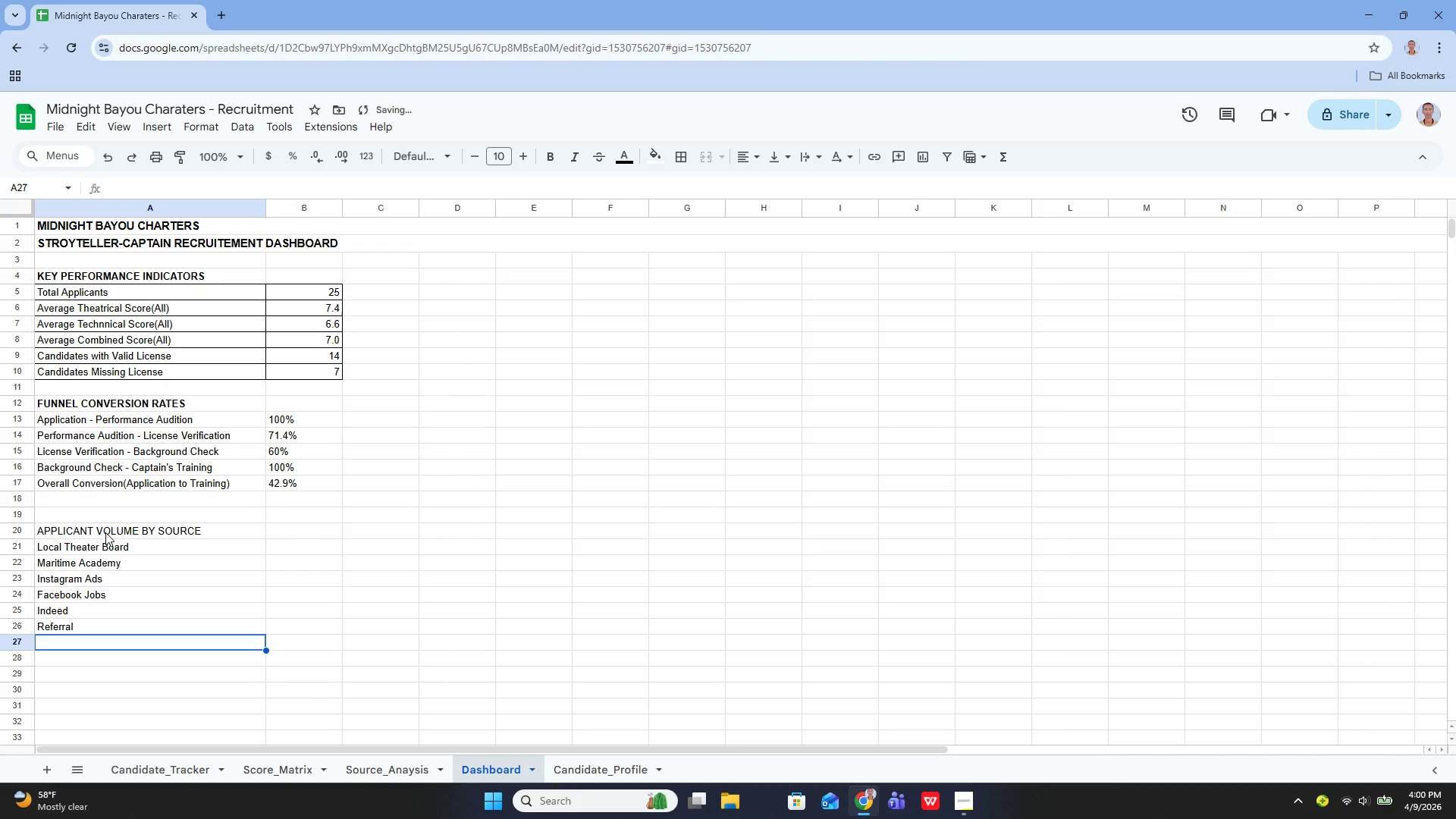 
type(Jov Fair)
 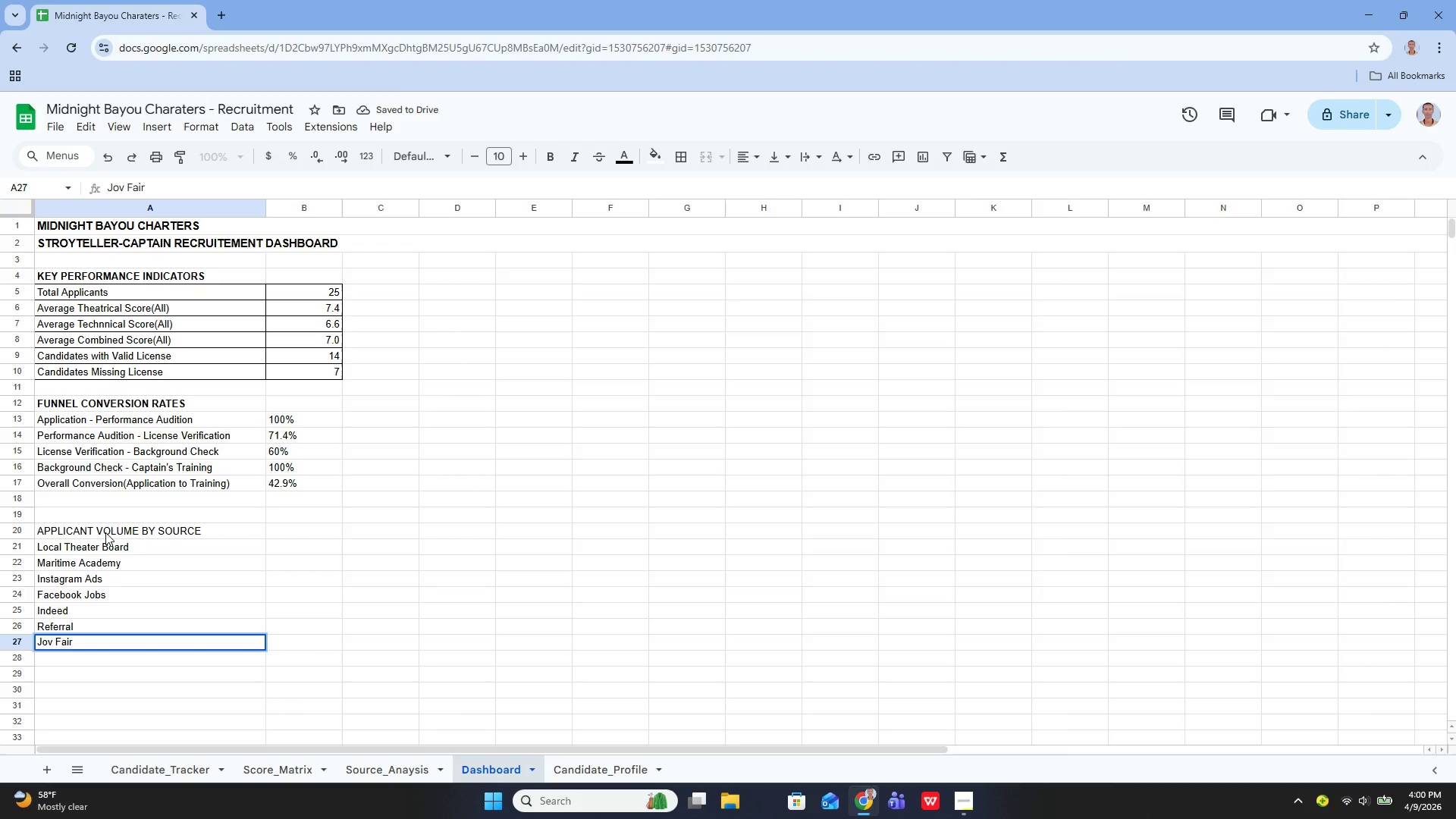 
key(Enter)
 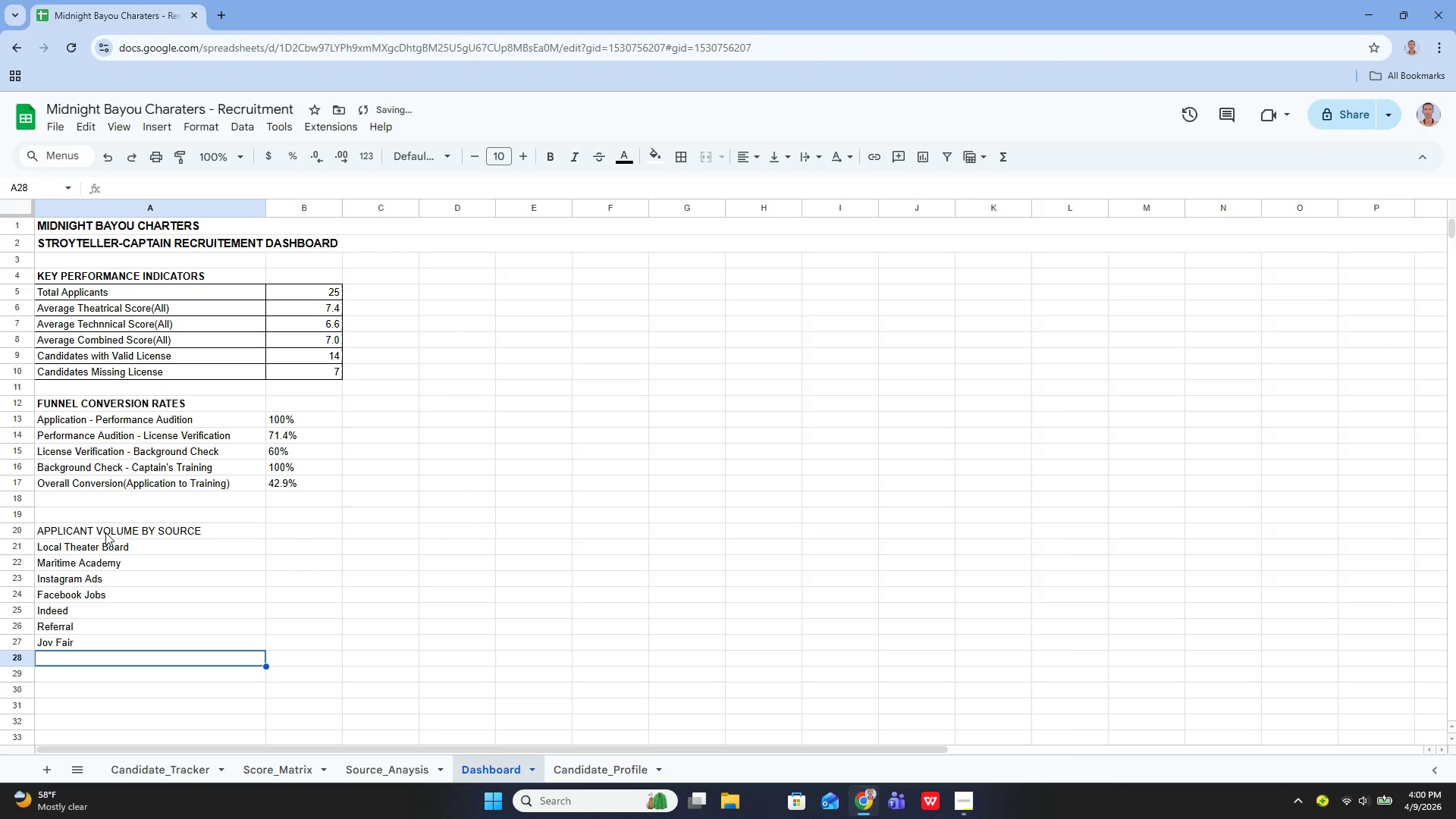 
key(ArrowUp)
 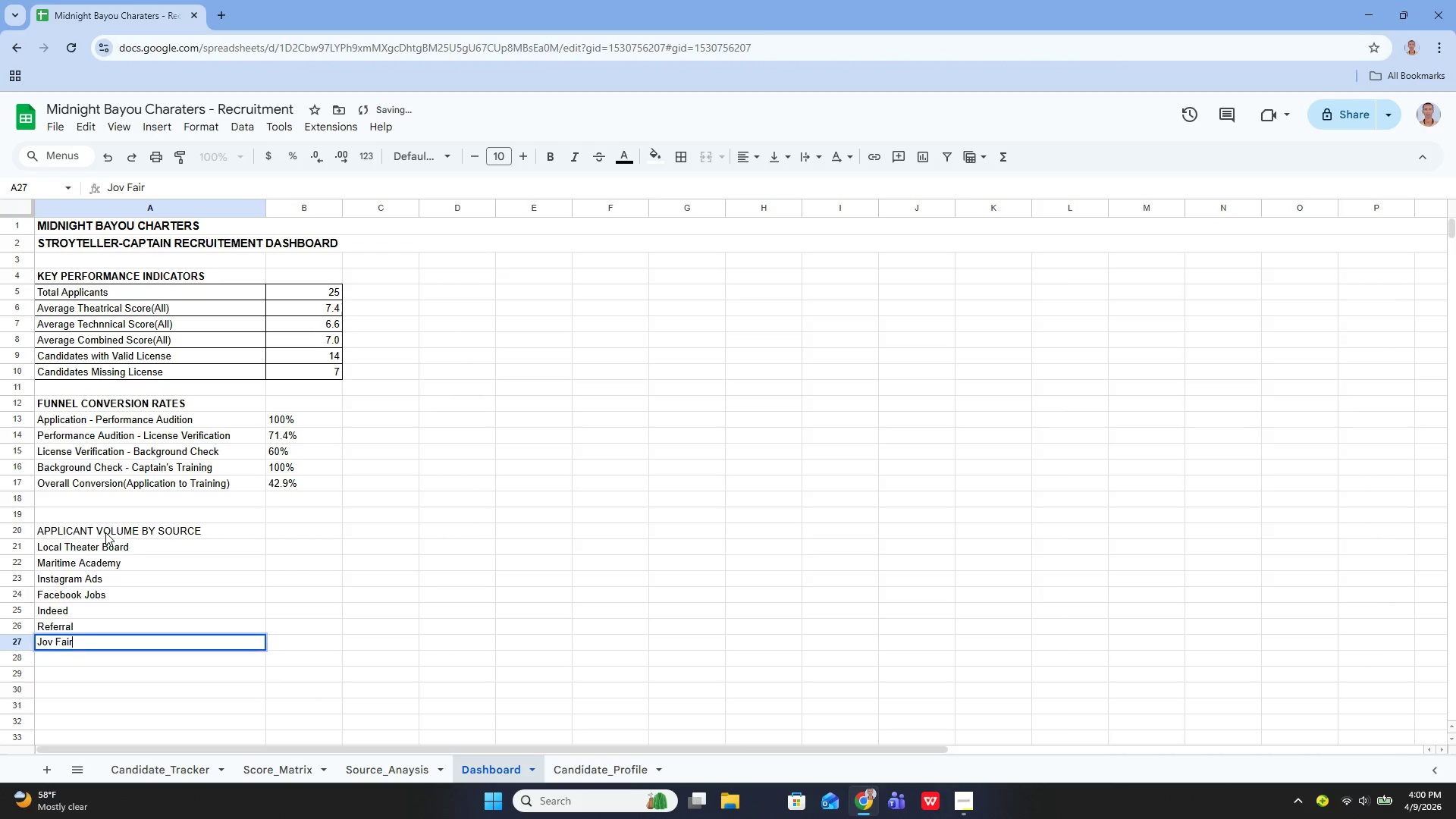 
key(Enter)
 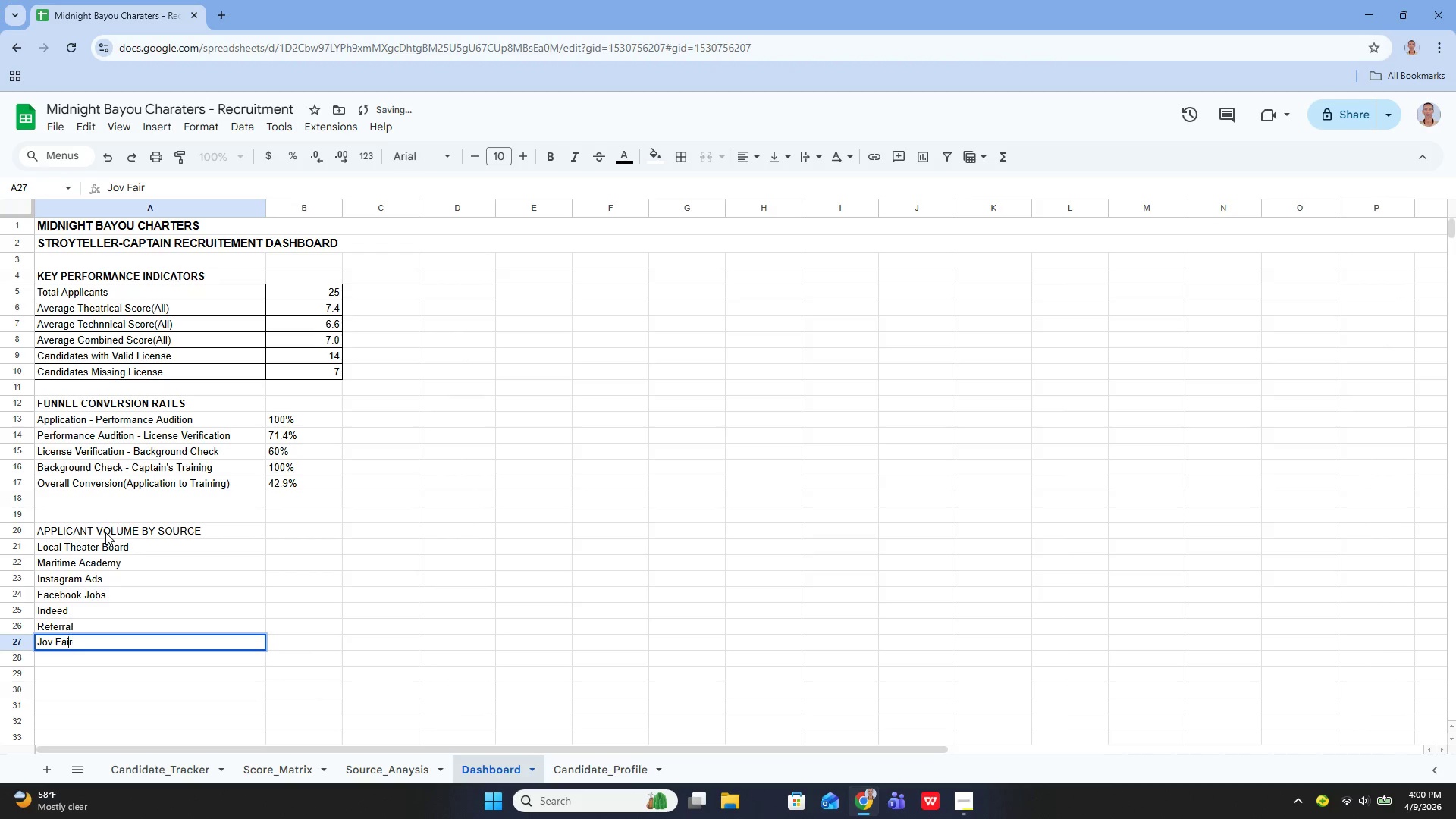 
key(ArrowLeft)
 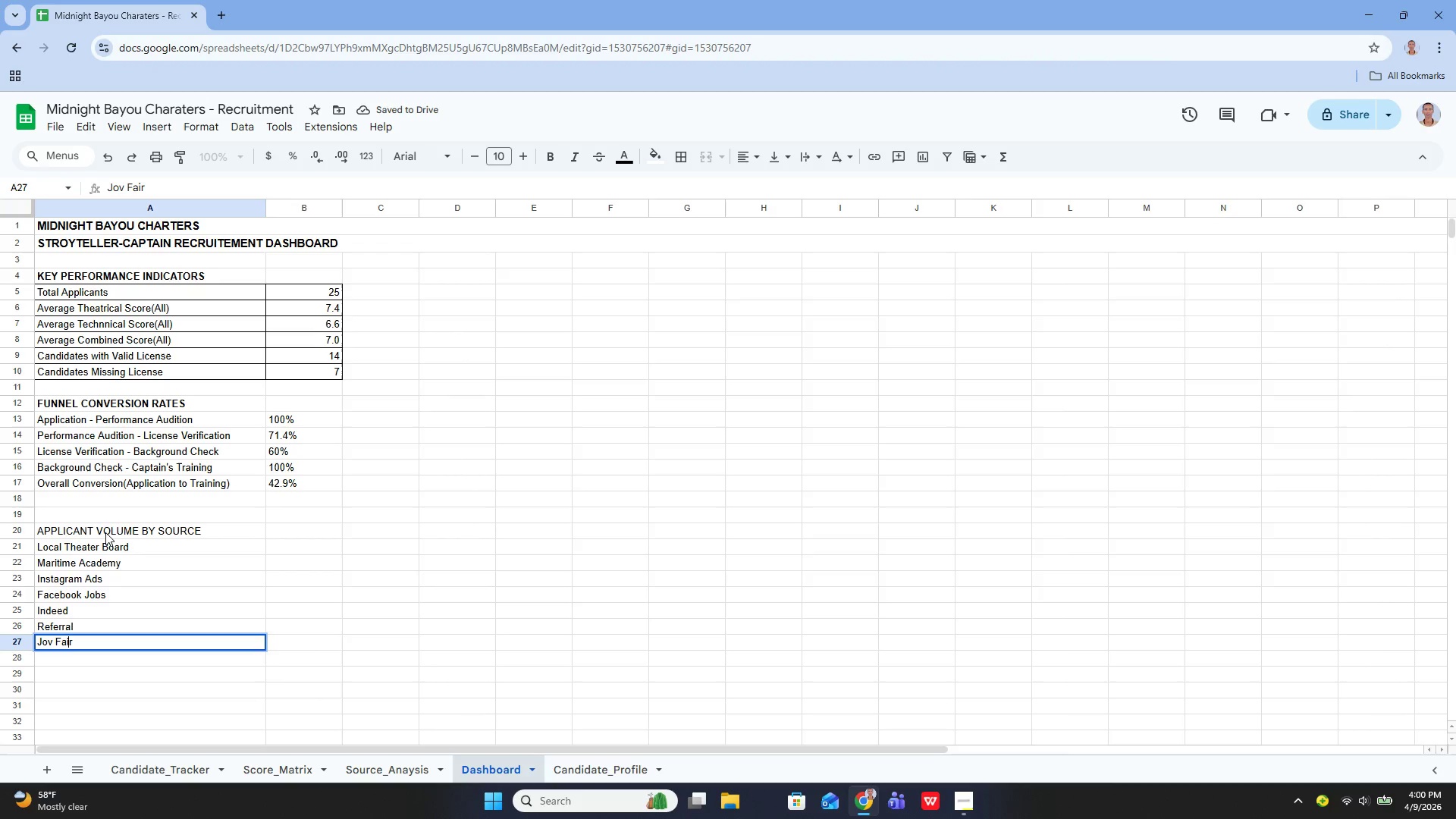 
key(ArrowLeft)
 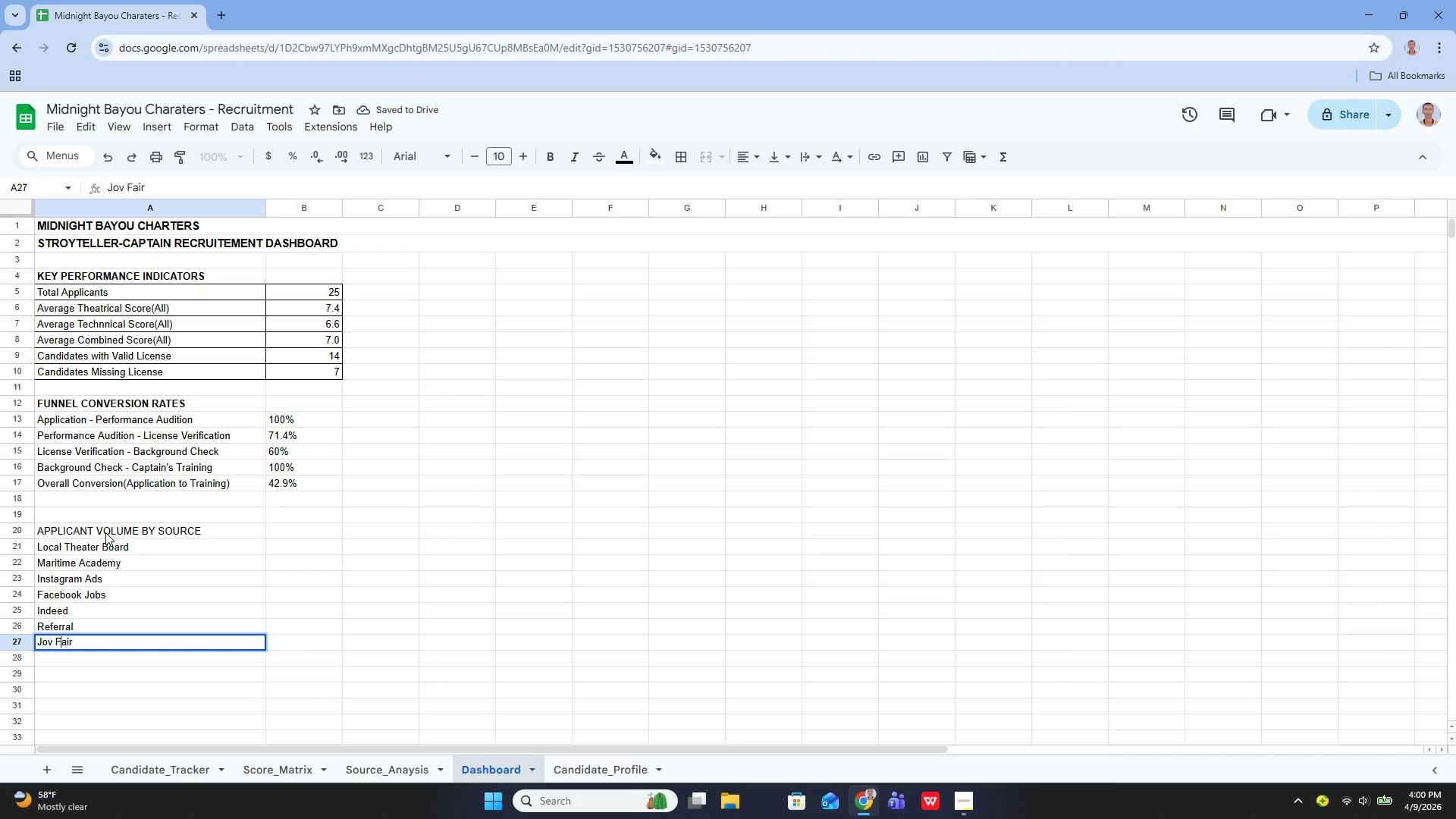 
key(ArrowLeft)
 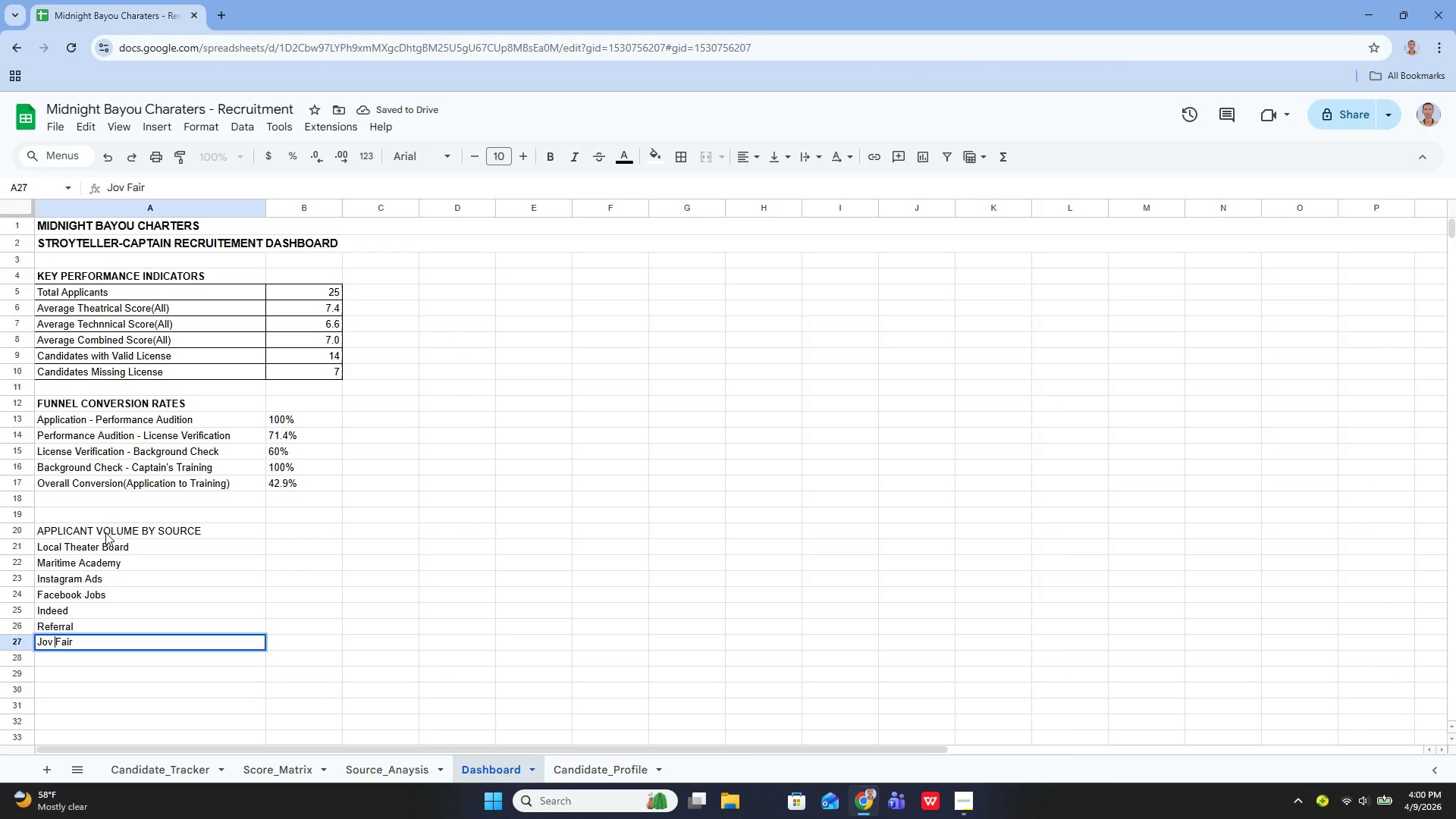 
key(ArrowLeft)
 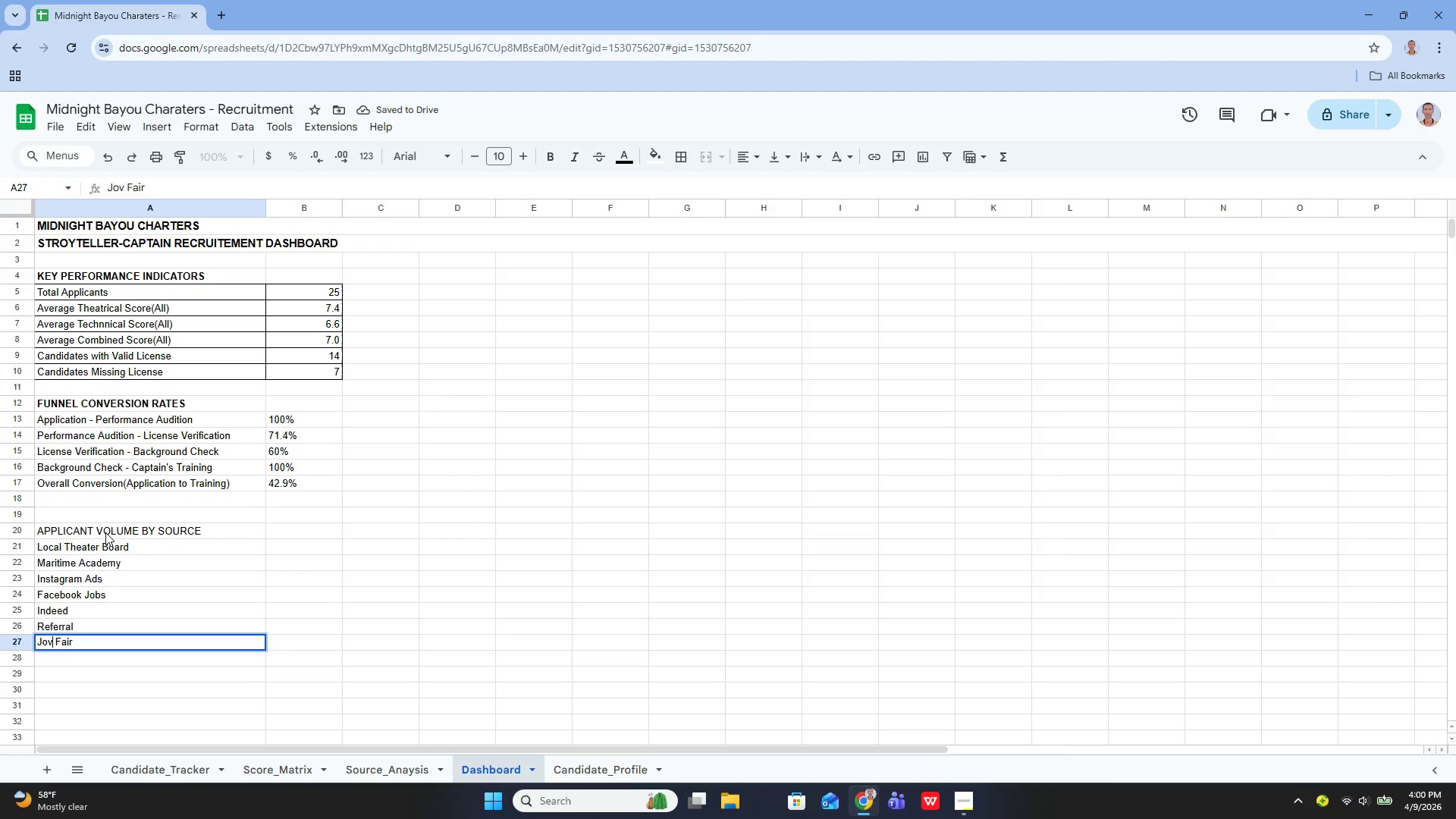 
key(ArrowLeft)
 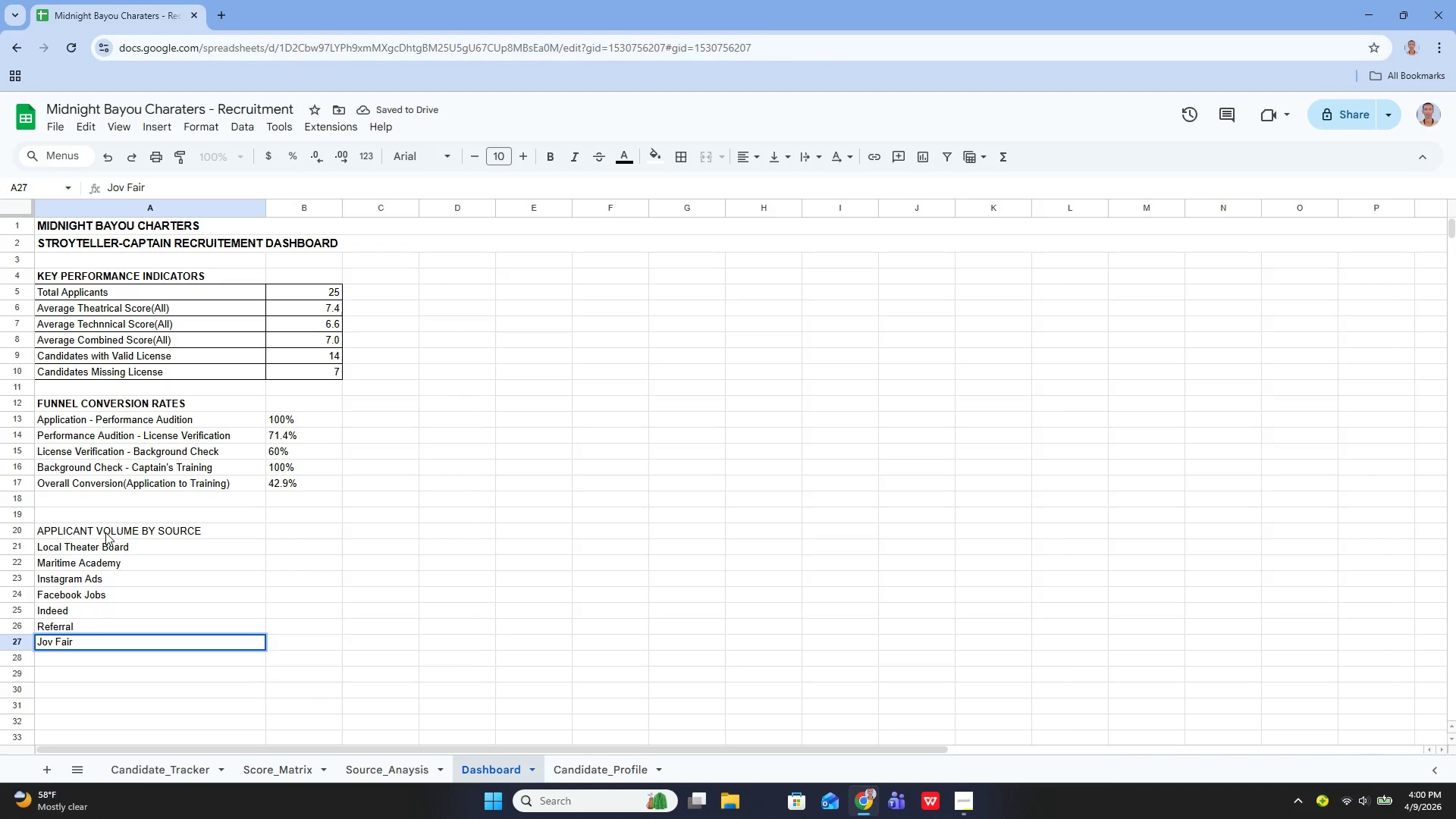 
key(Backspace)
 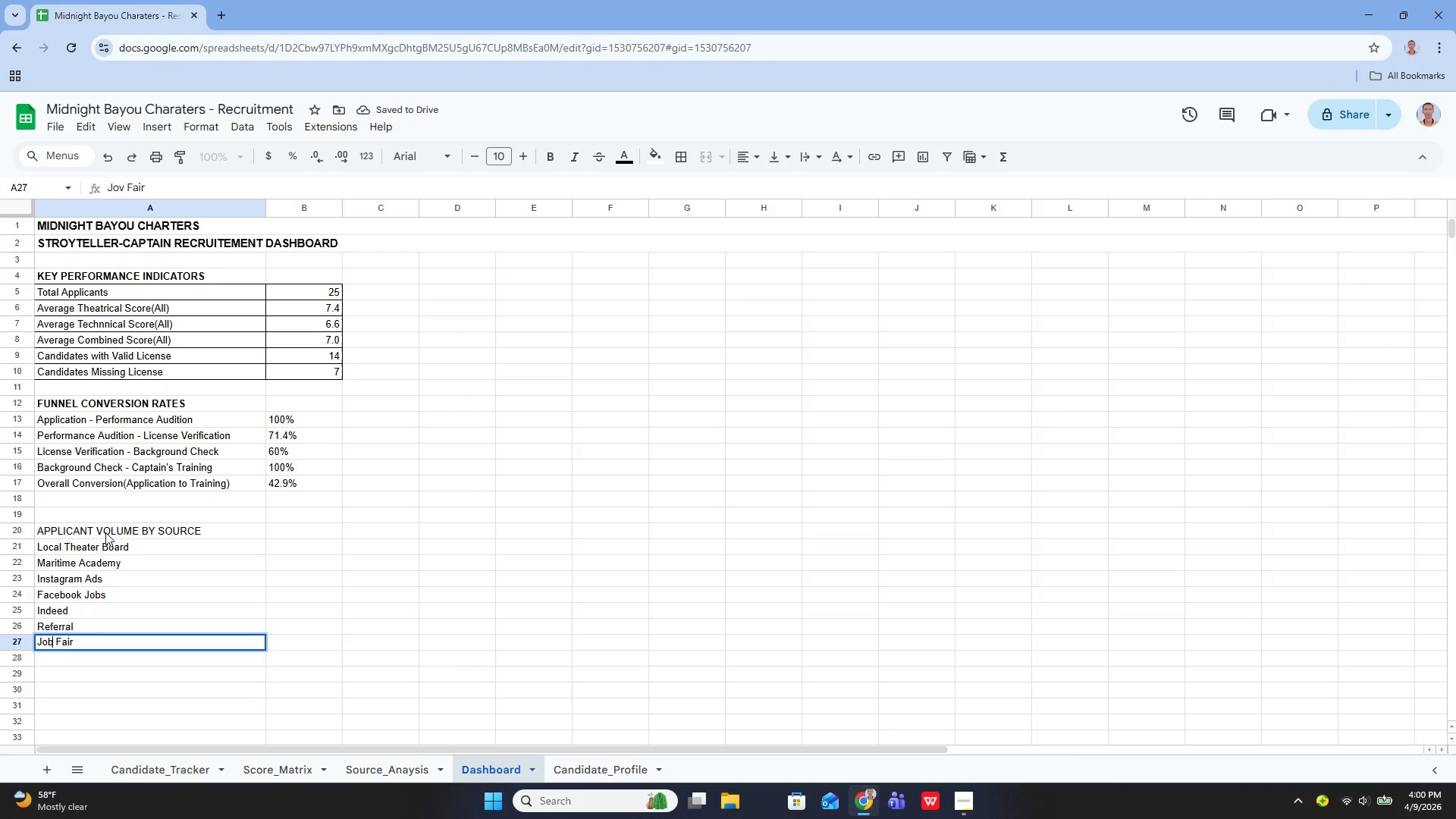 
key(B)
 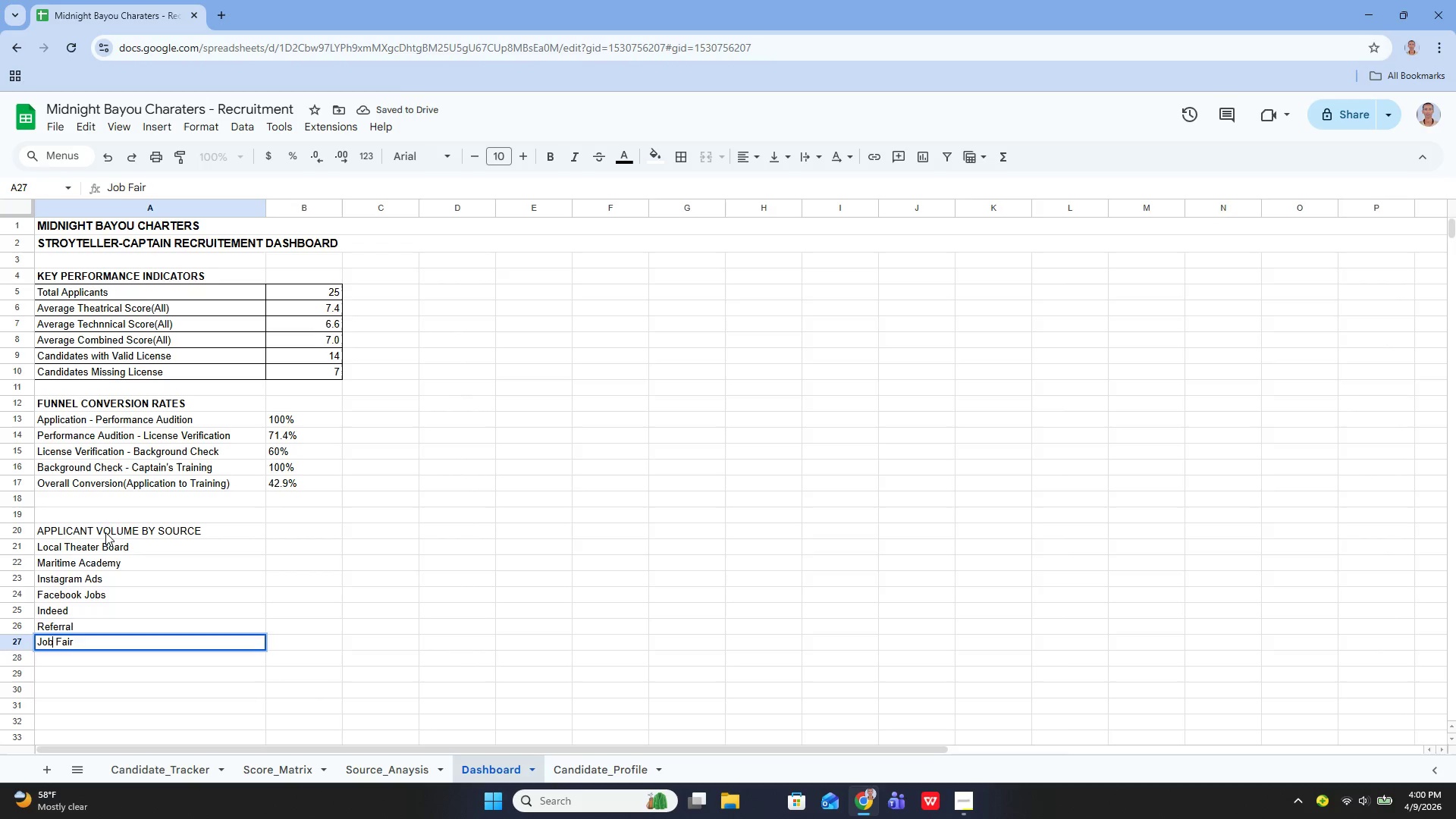 
key(Enter)
 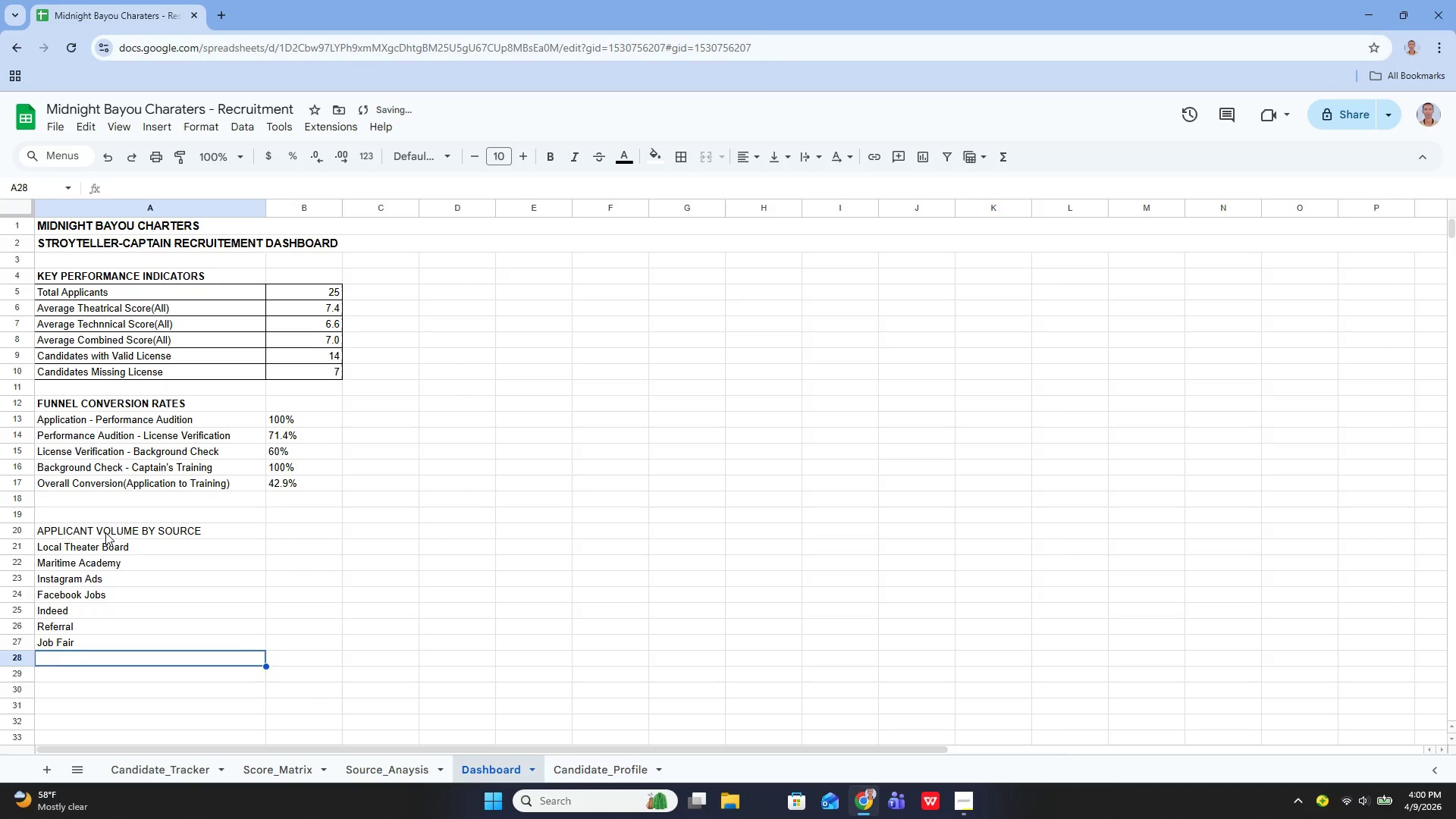 
key(ArrowUp)
 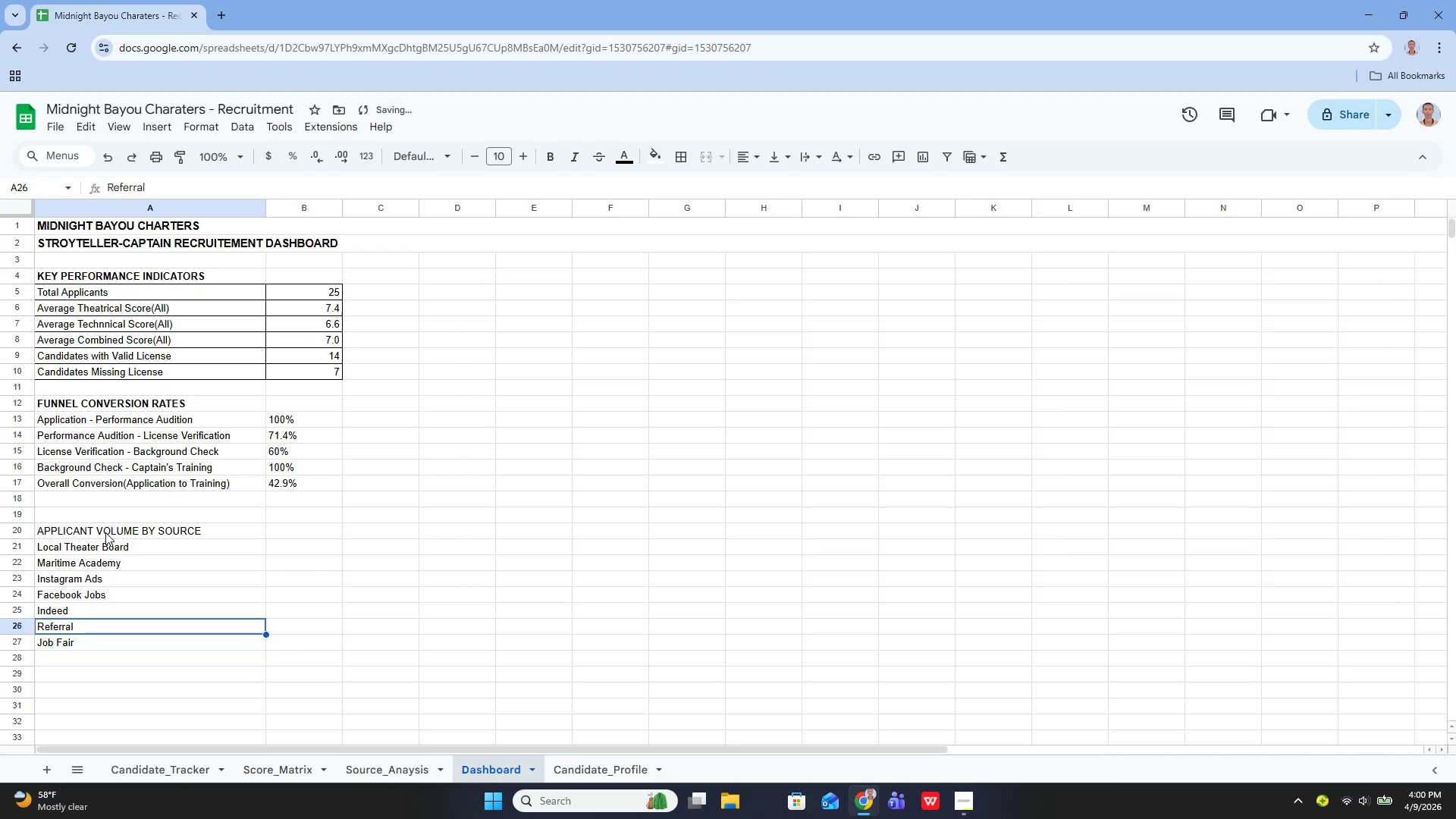 
key(ArrowUp)
 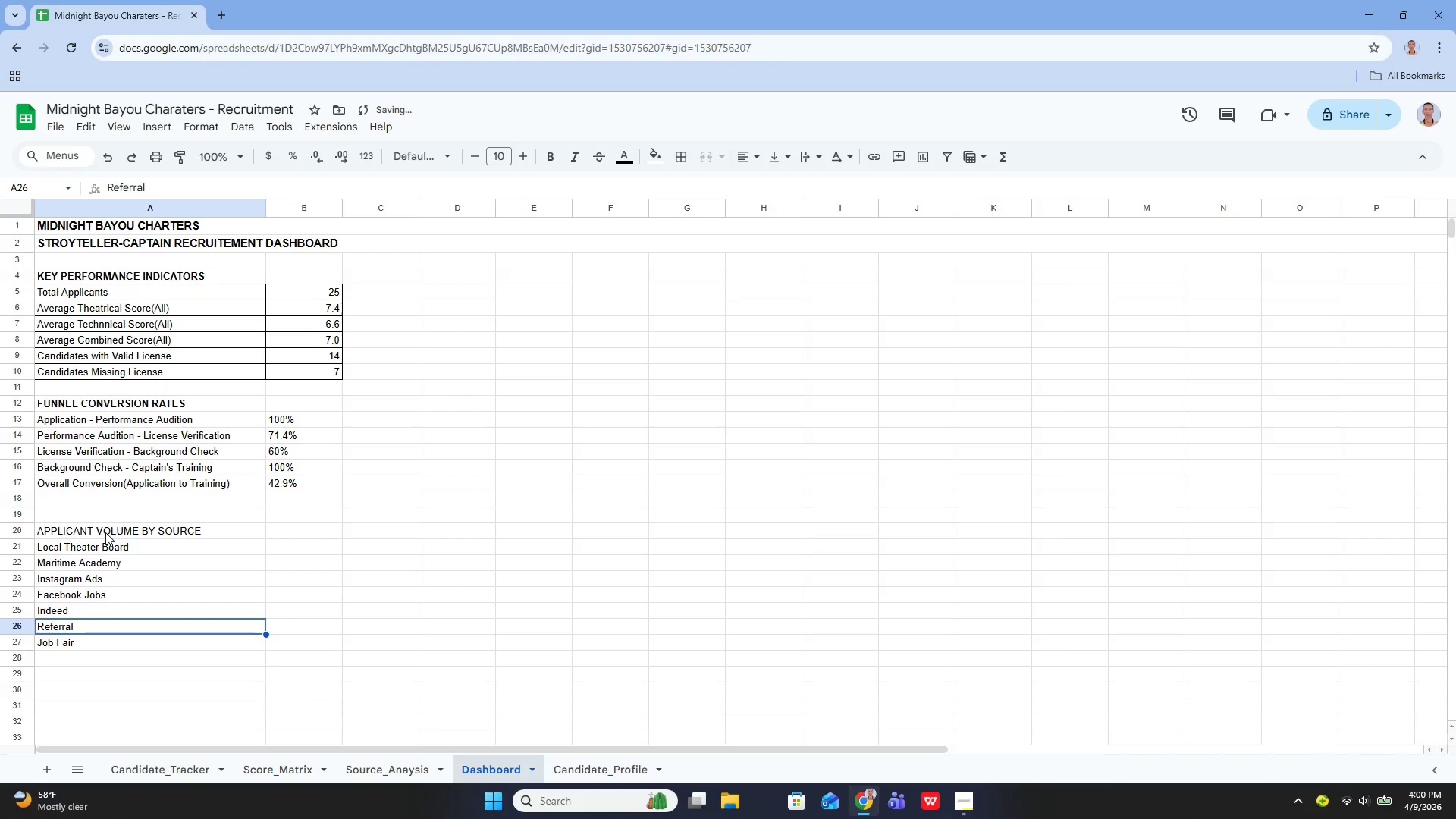 
key(ArrowUp)
 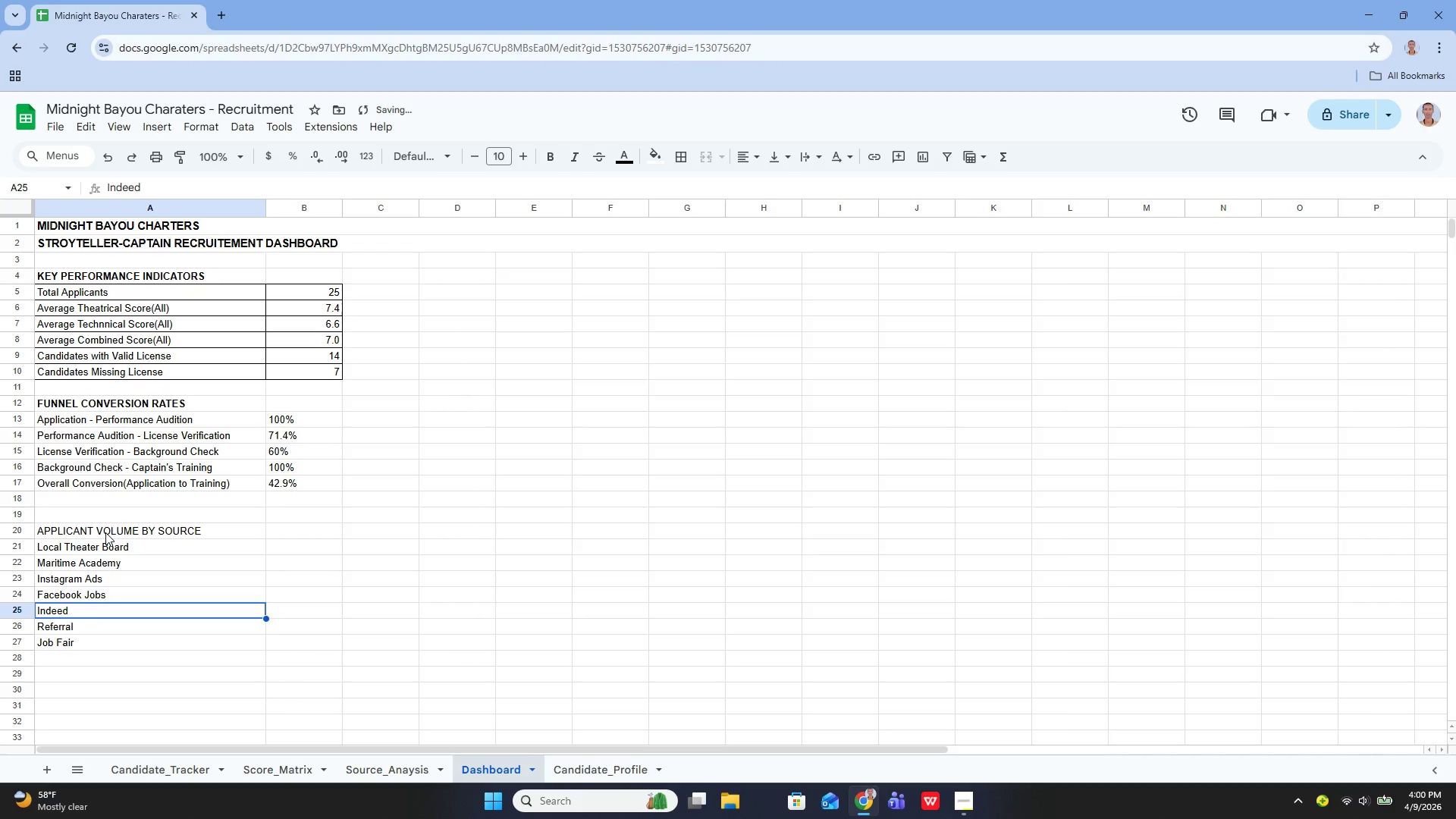 
key(ArrowUp)
 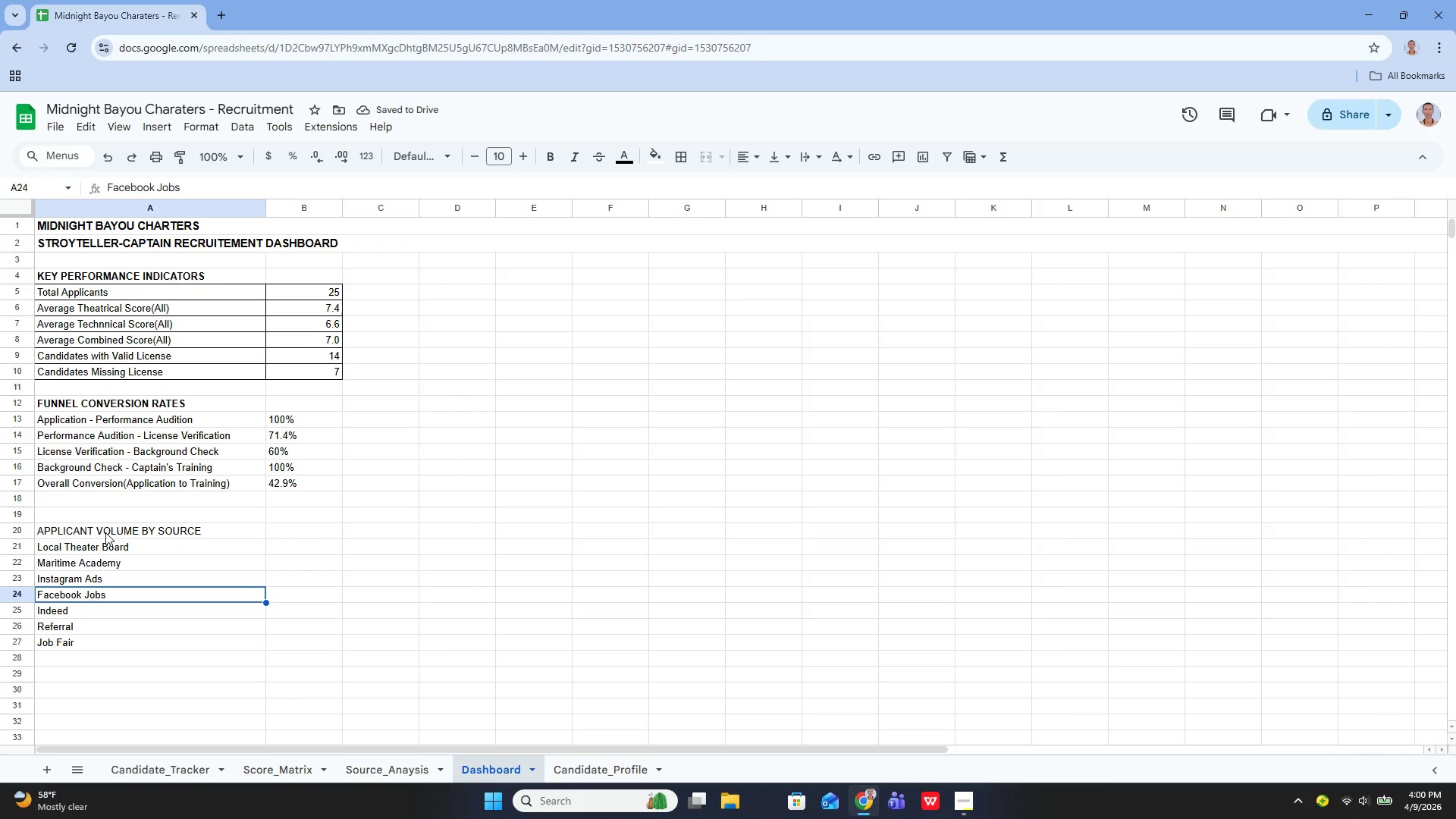 
key(ArrowUp)
 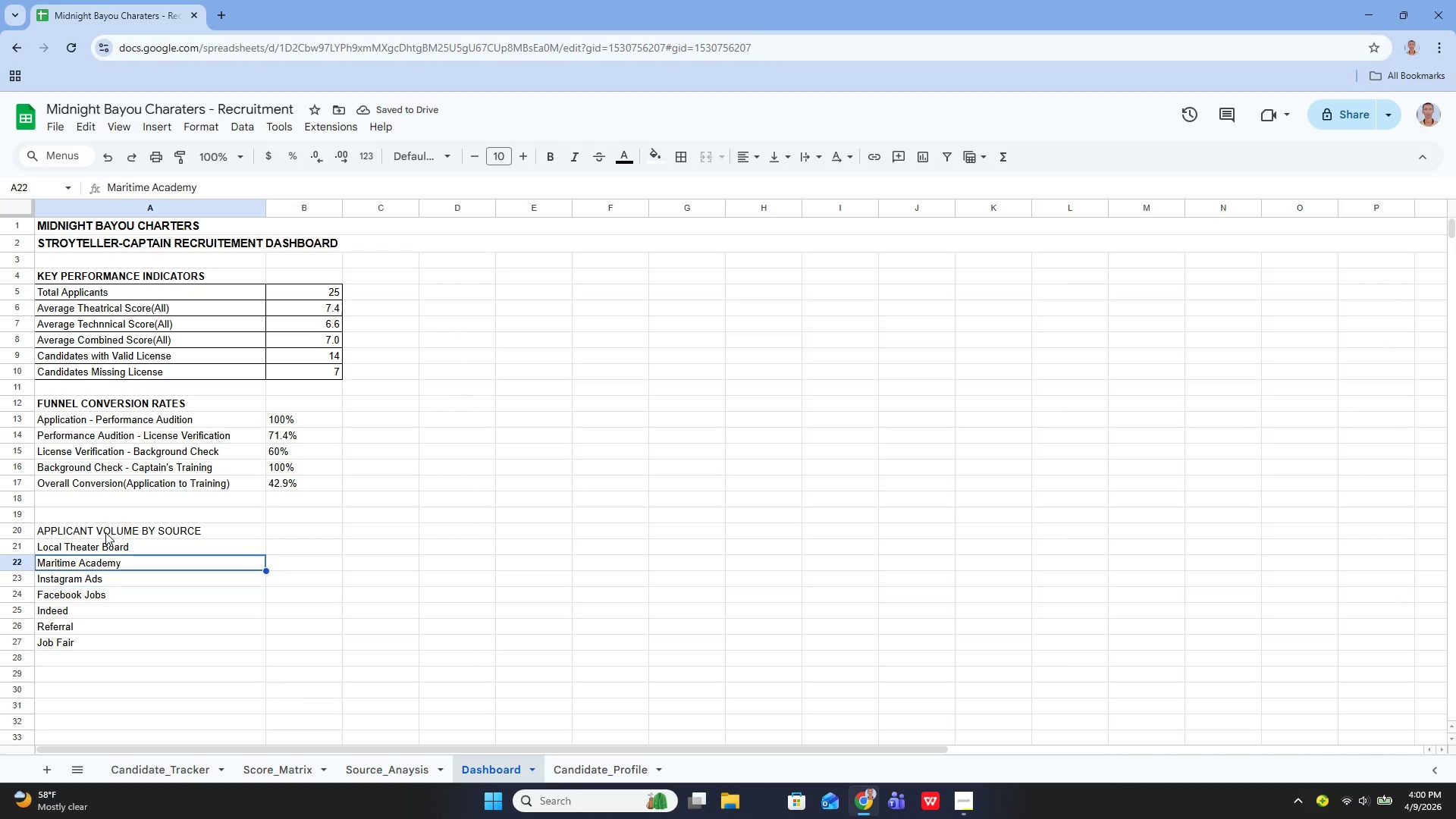 
key(ArrowUp)
 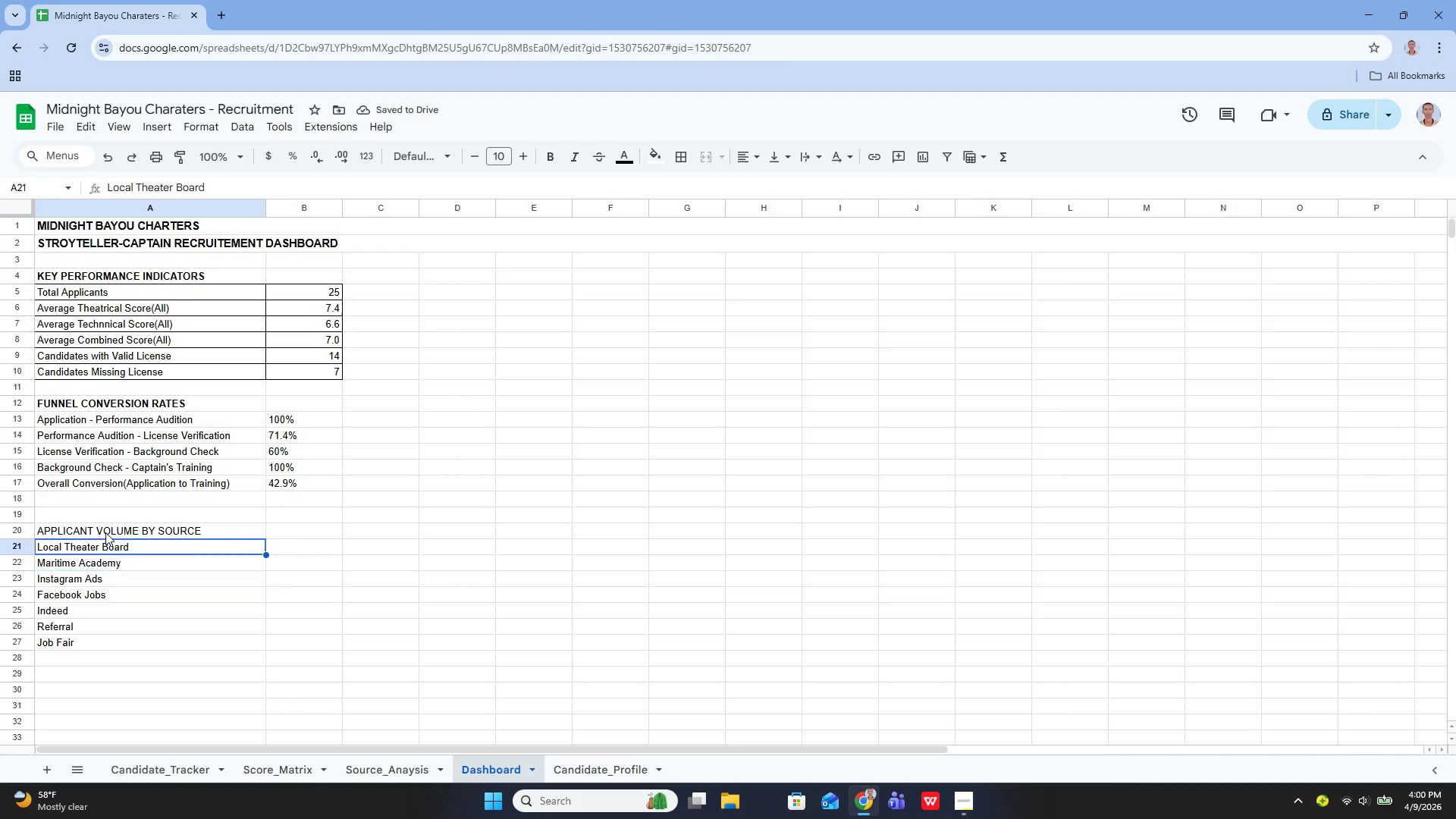 
key(ArrowUp)
 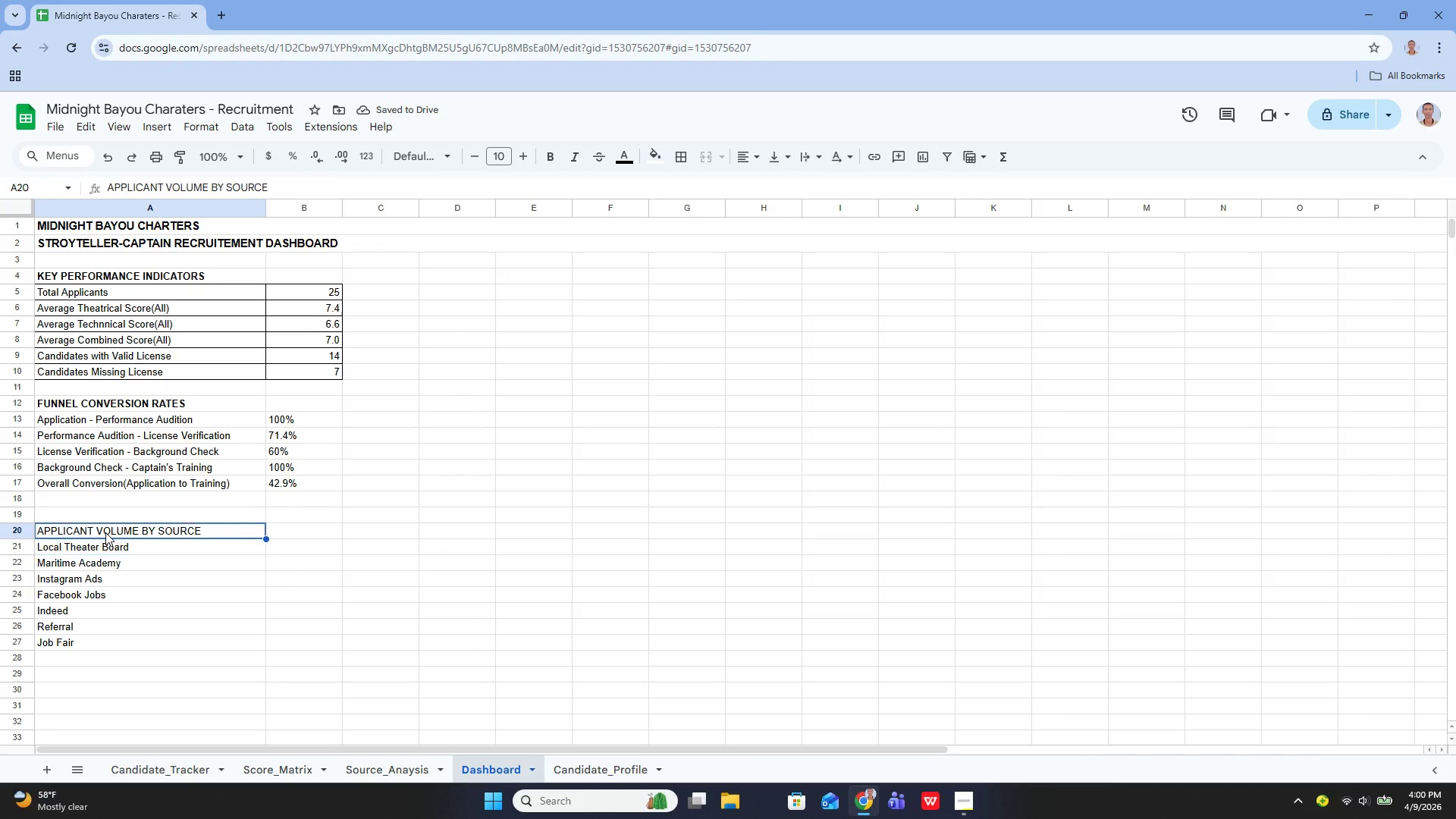 
key(ArrowUp)
 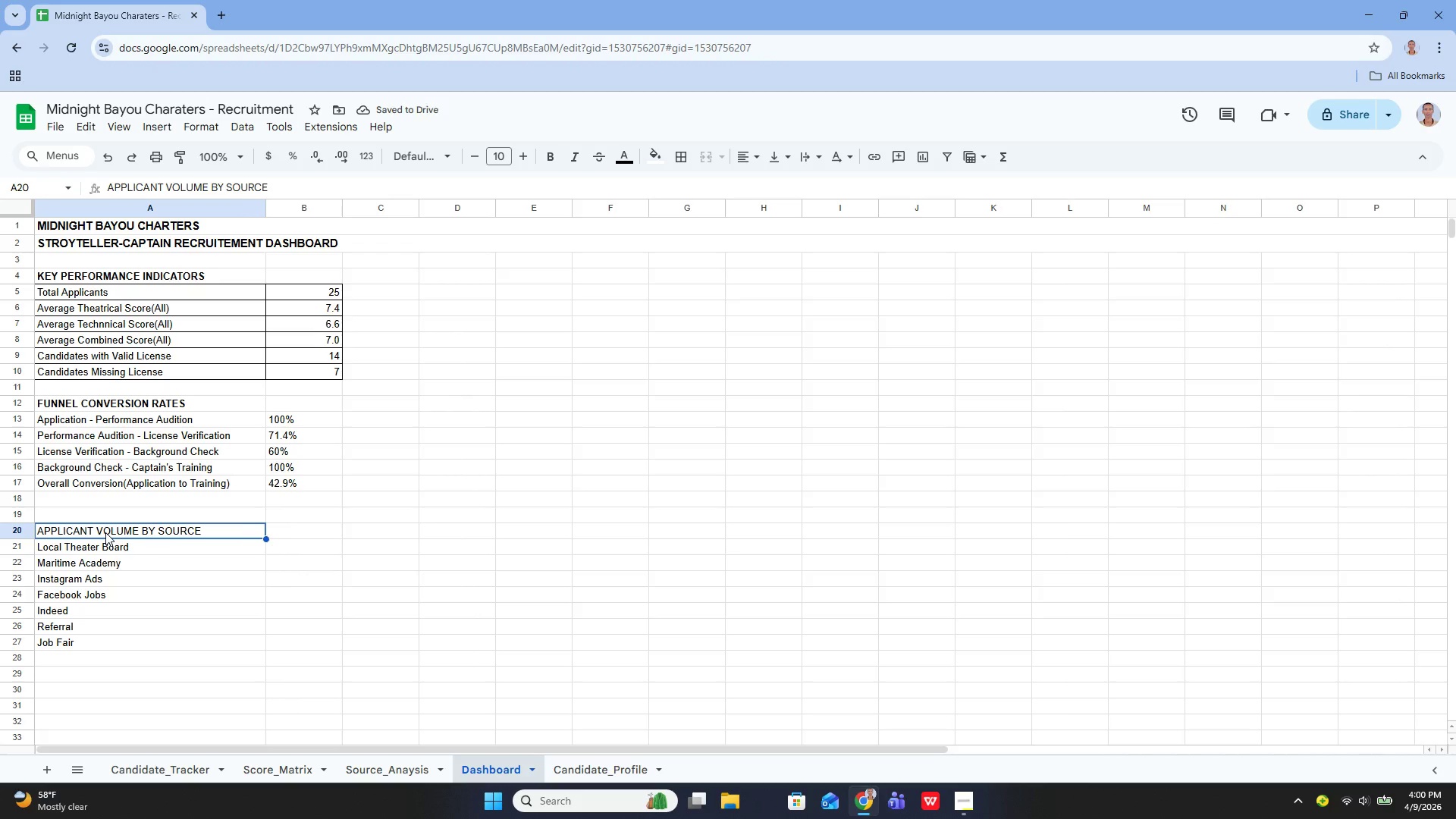 
key(ArrowRight)
 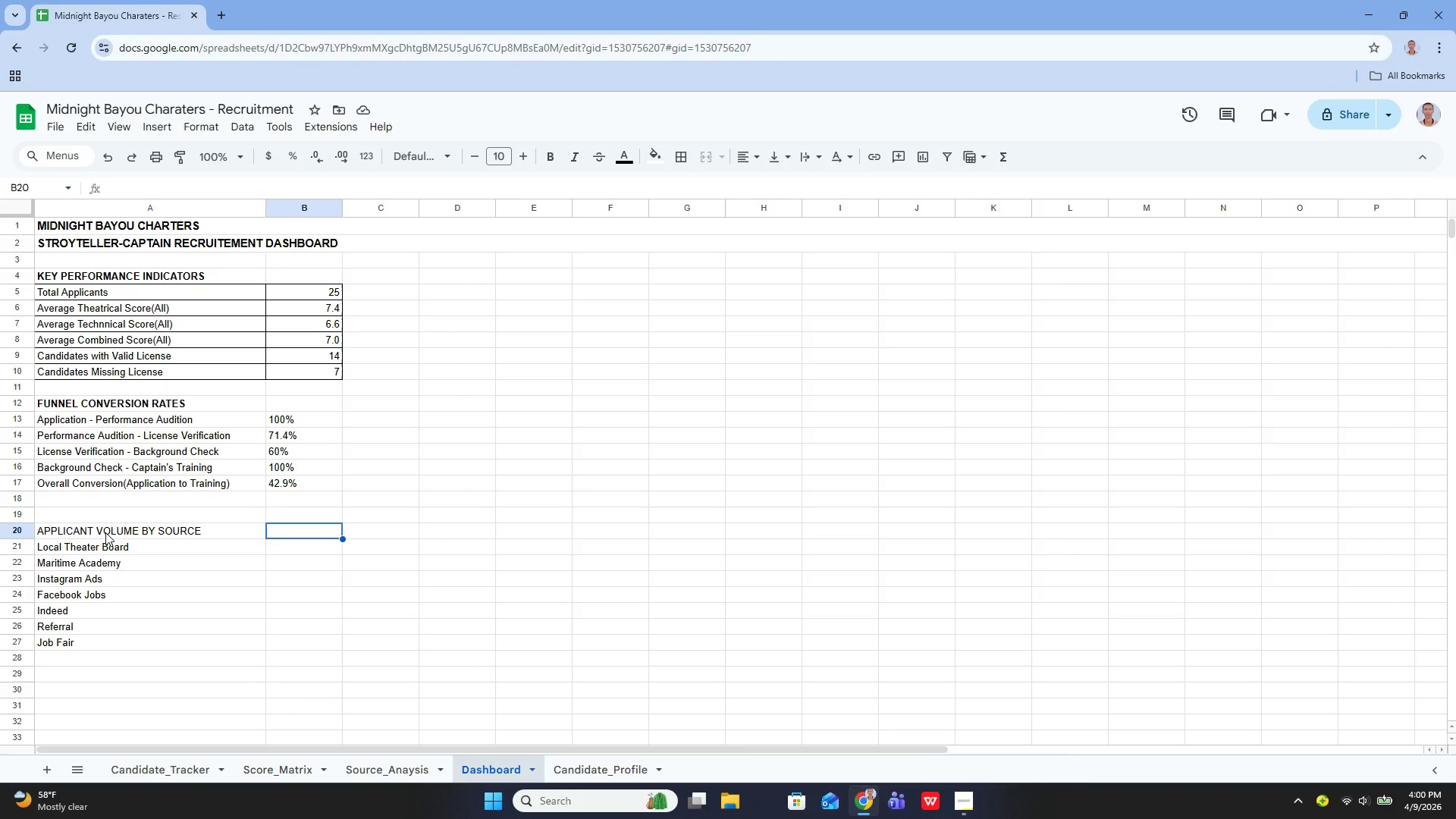 
key(ArrowDown)
 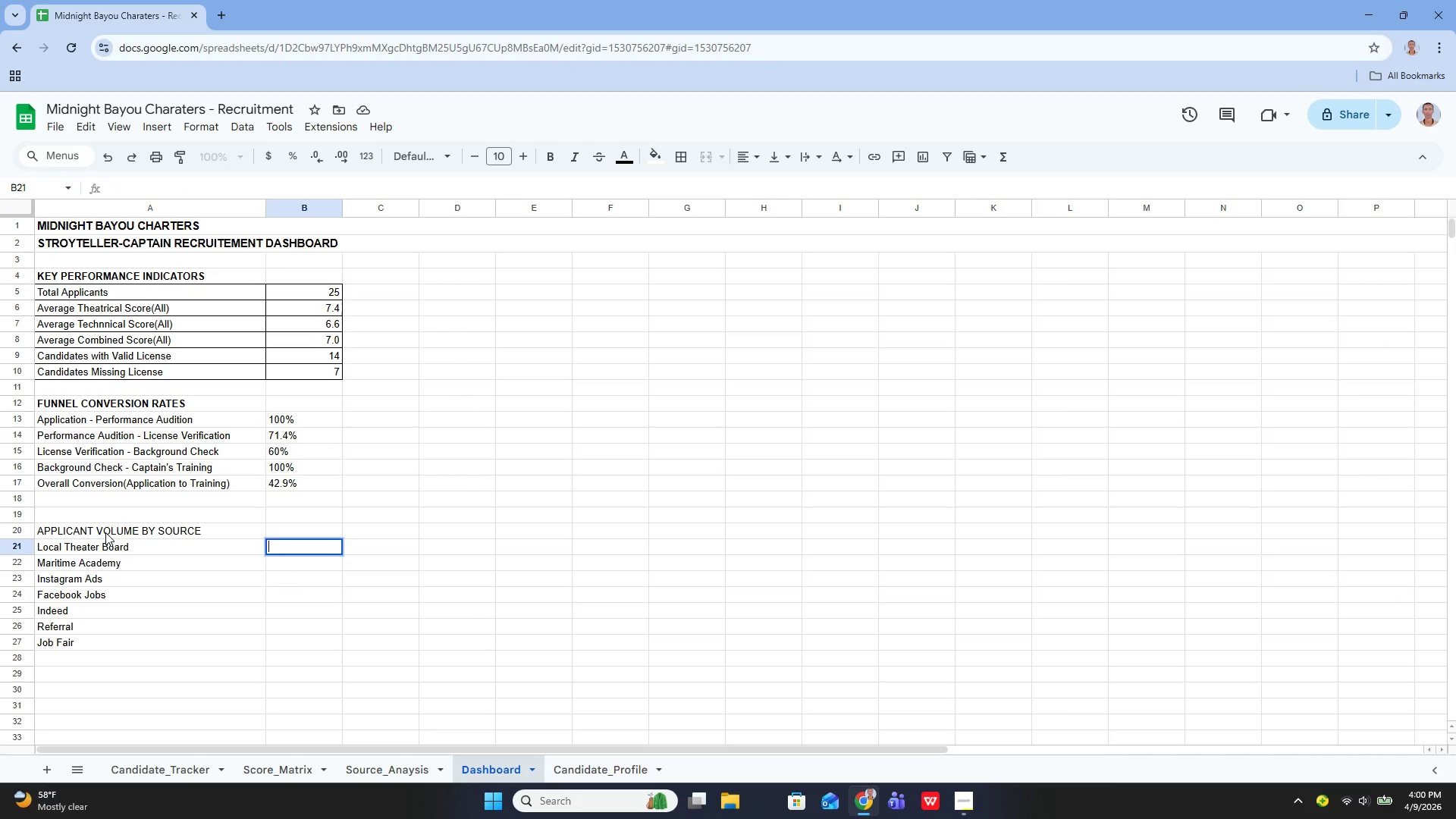 
key(Enter)
 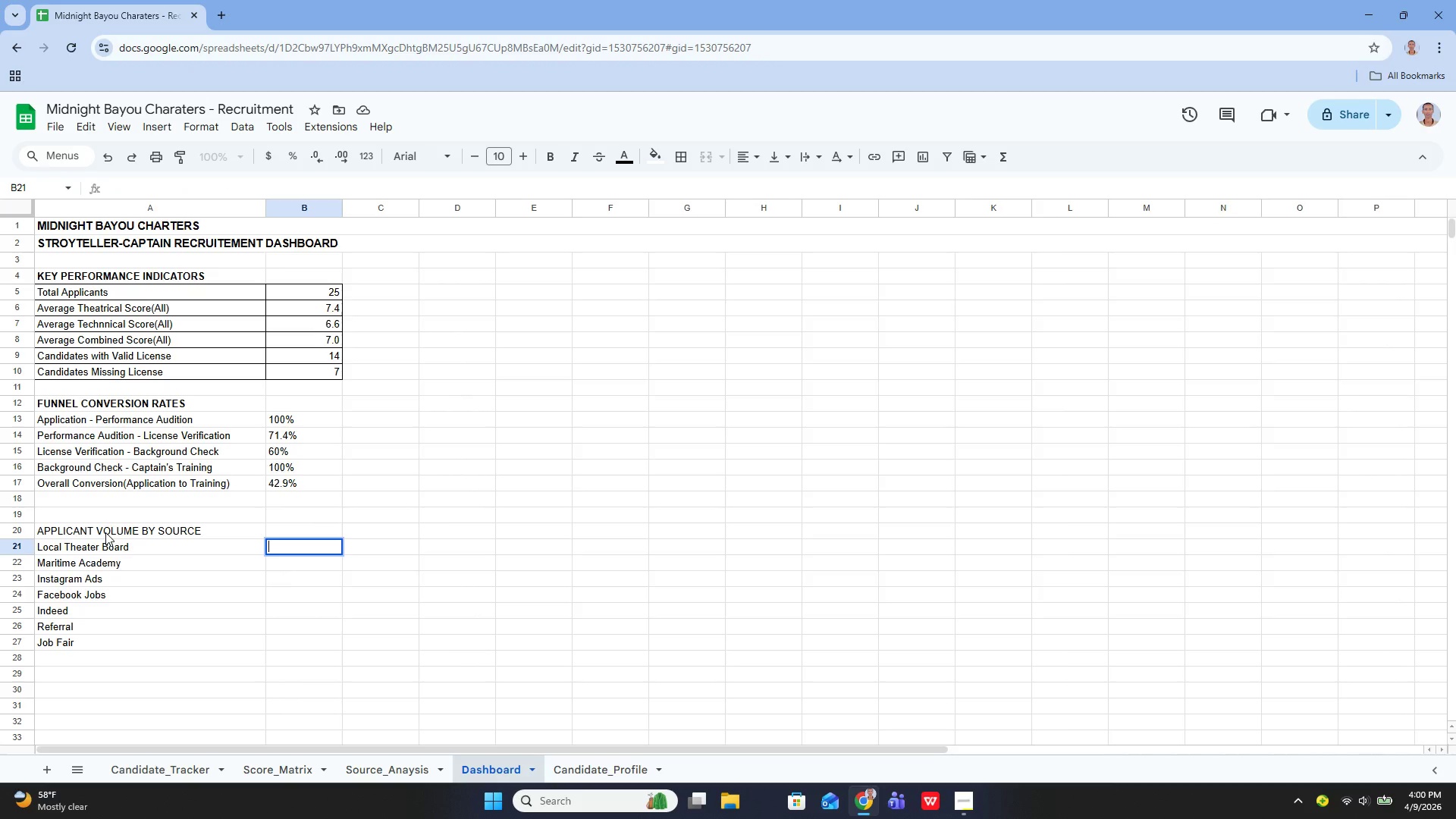 
type(=COUNTIF())
 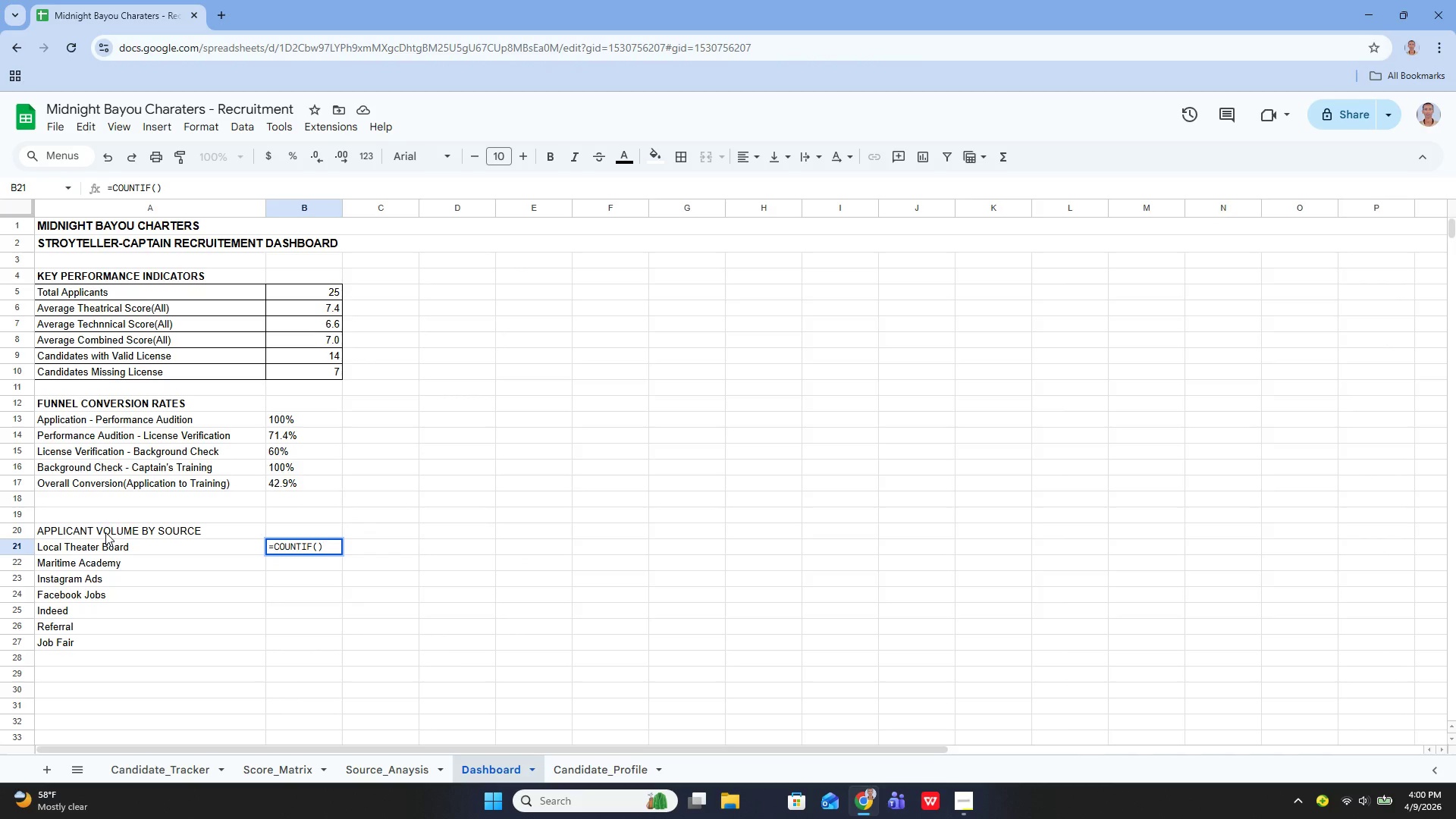 
key(ArrowLeft)
 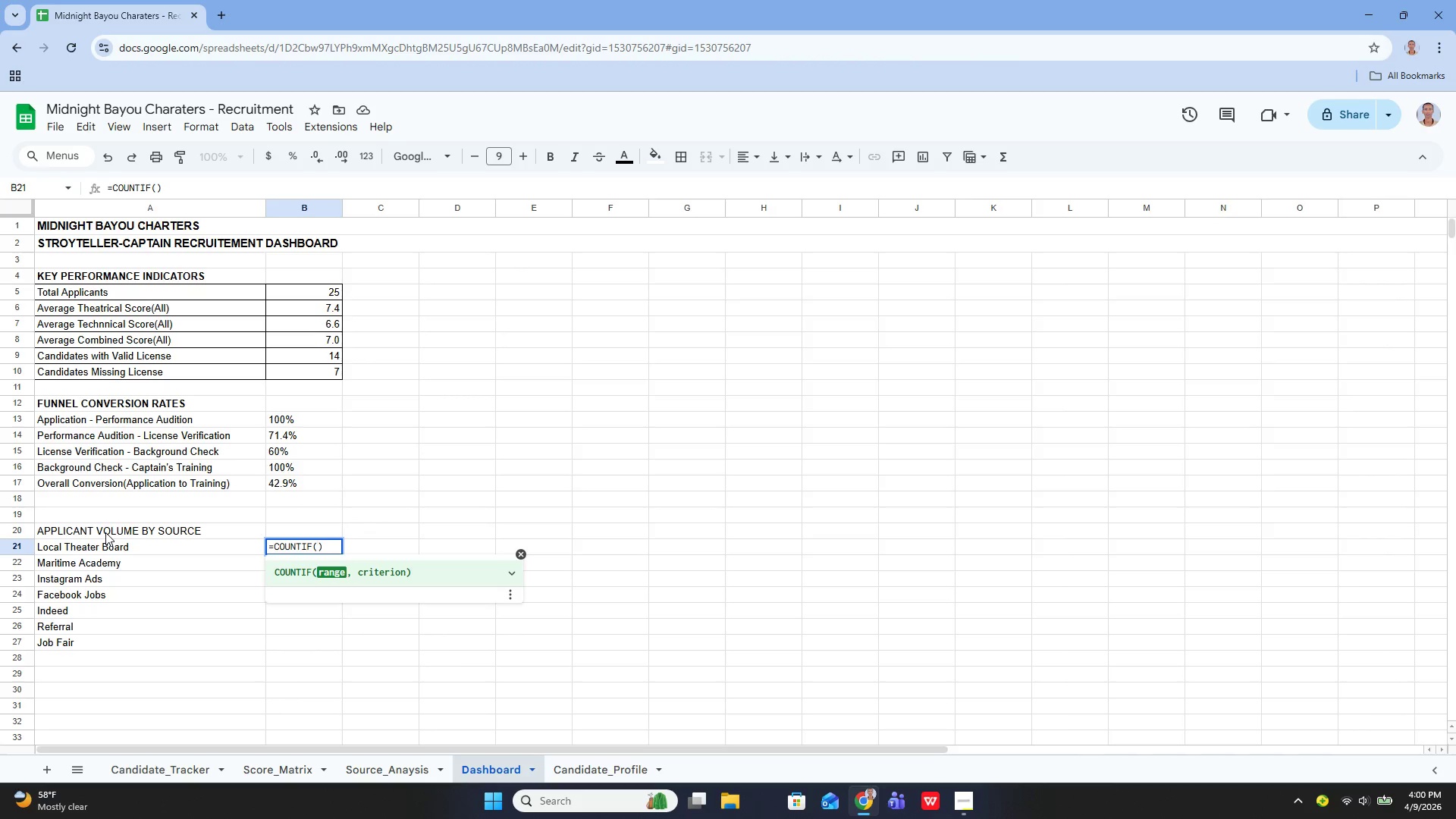 
key(Quote)
 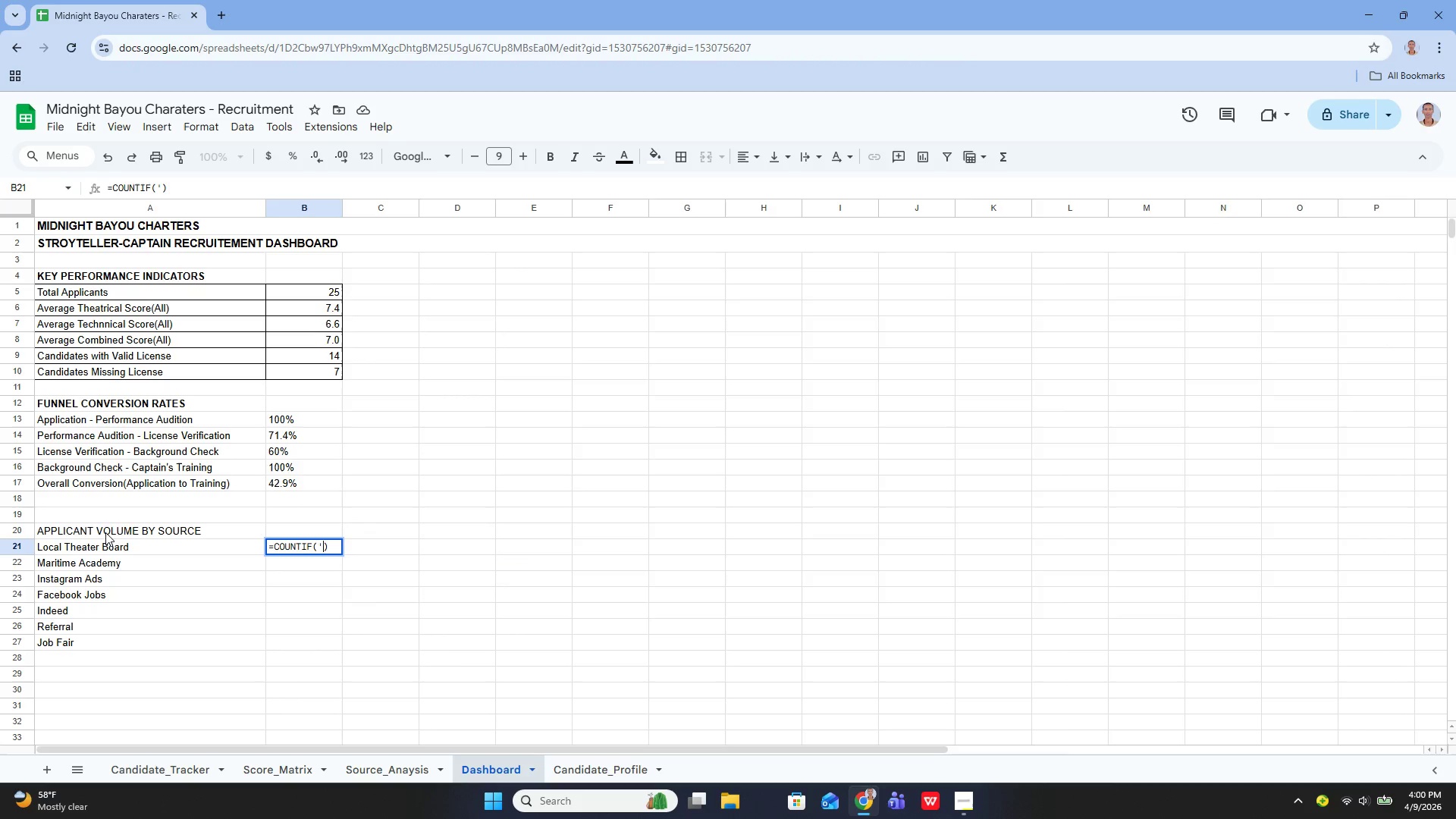 
key(Quote)
 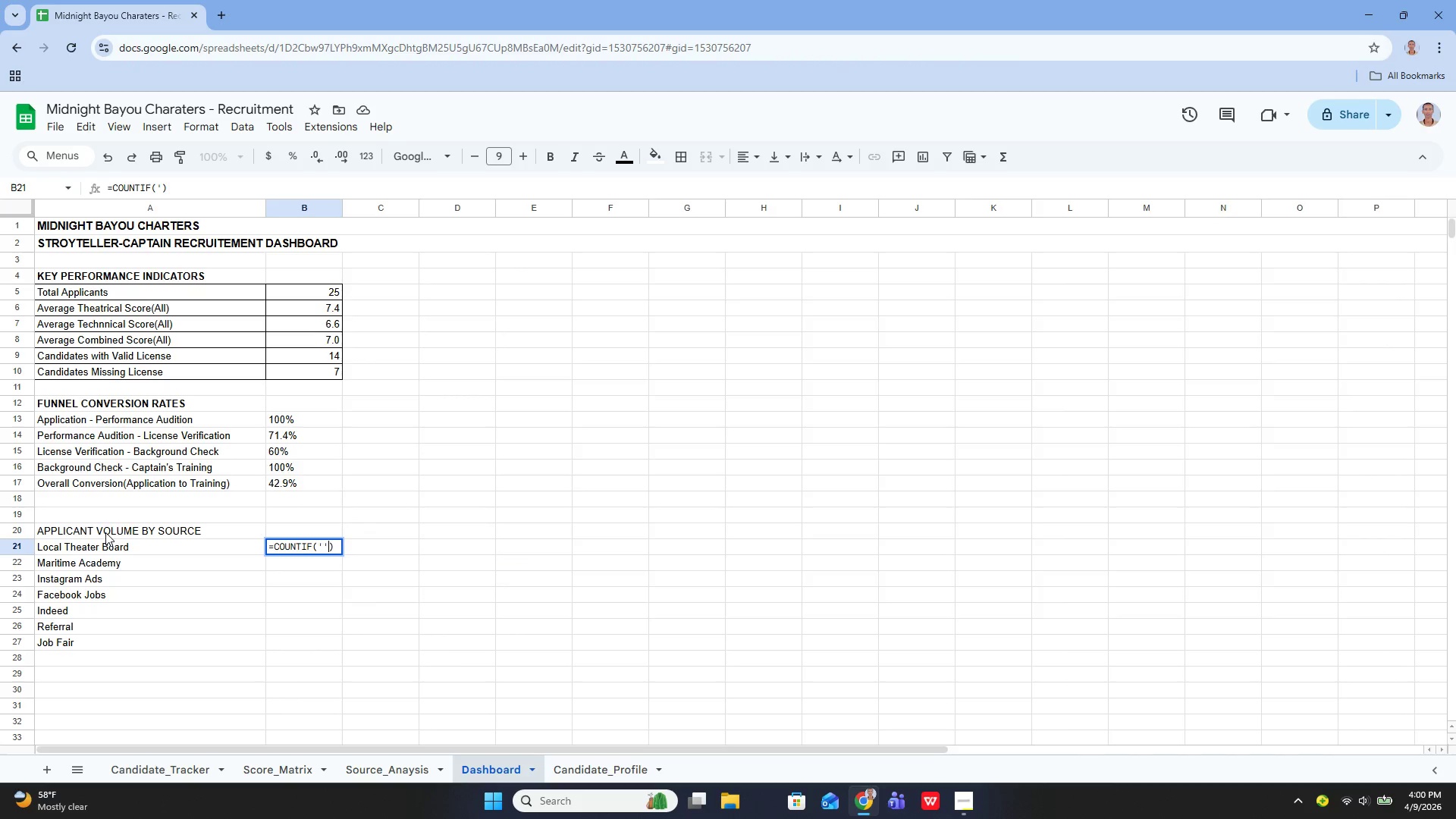 
key(ArrowLeft)
 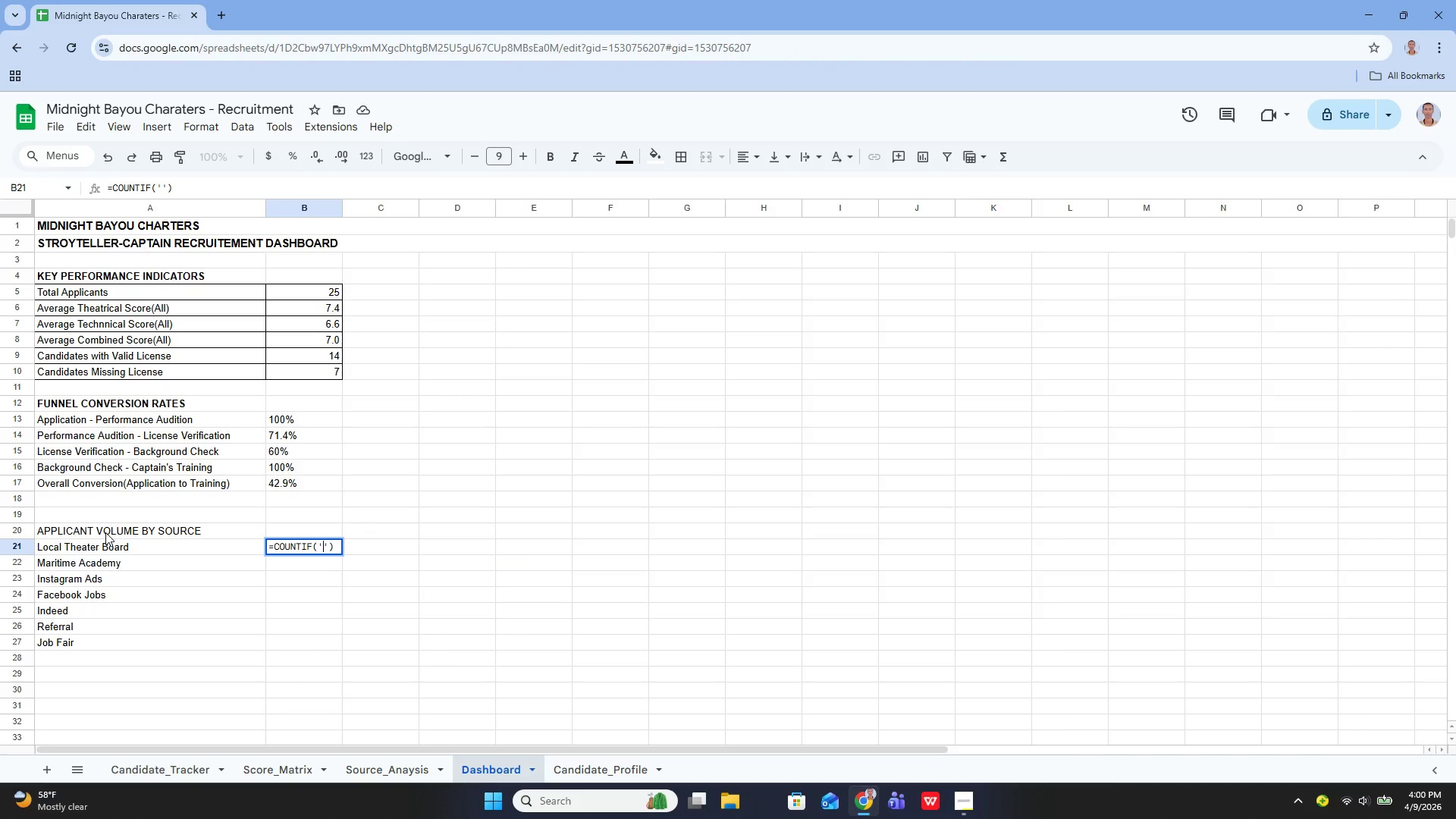 
type(Cam)
key(Backspace)
type(ndidae)
key(Backspace)
type(te_Tracker)
 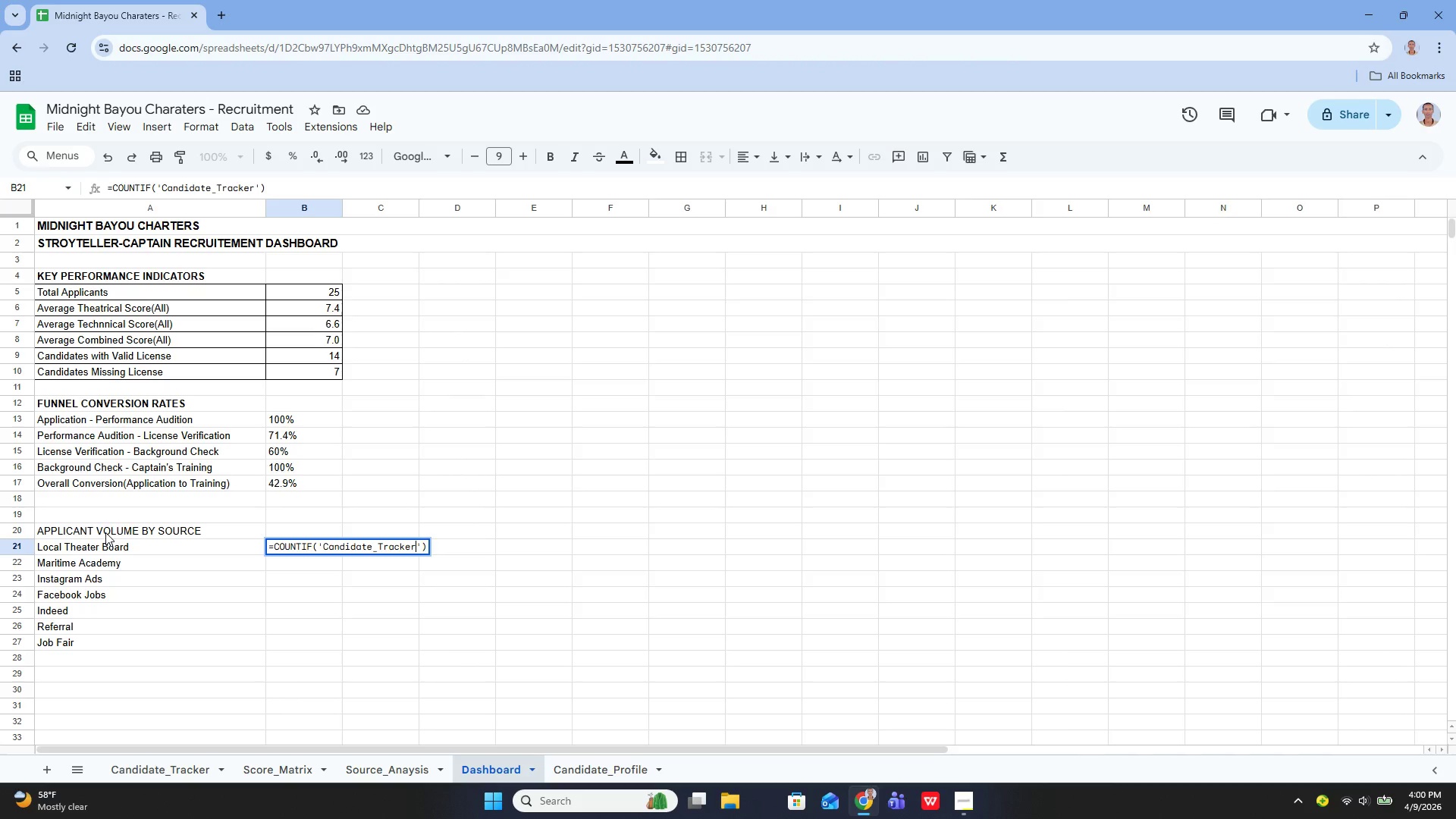 
key(ArrowRight)
 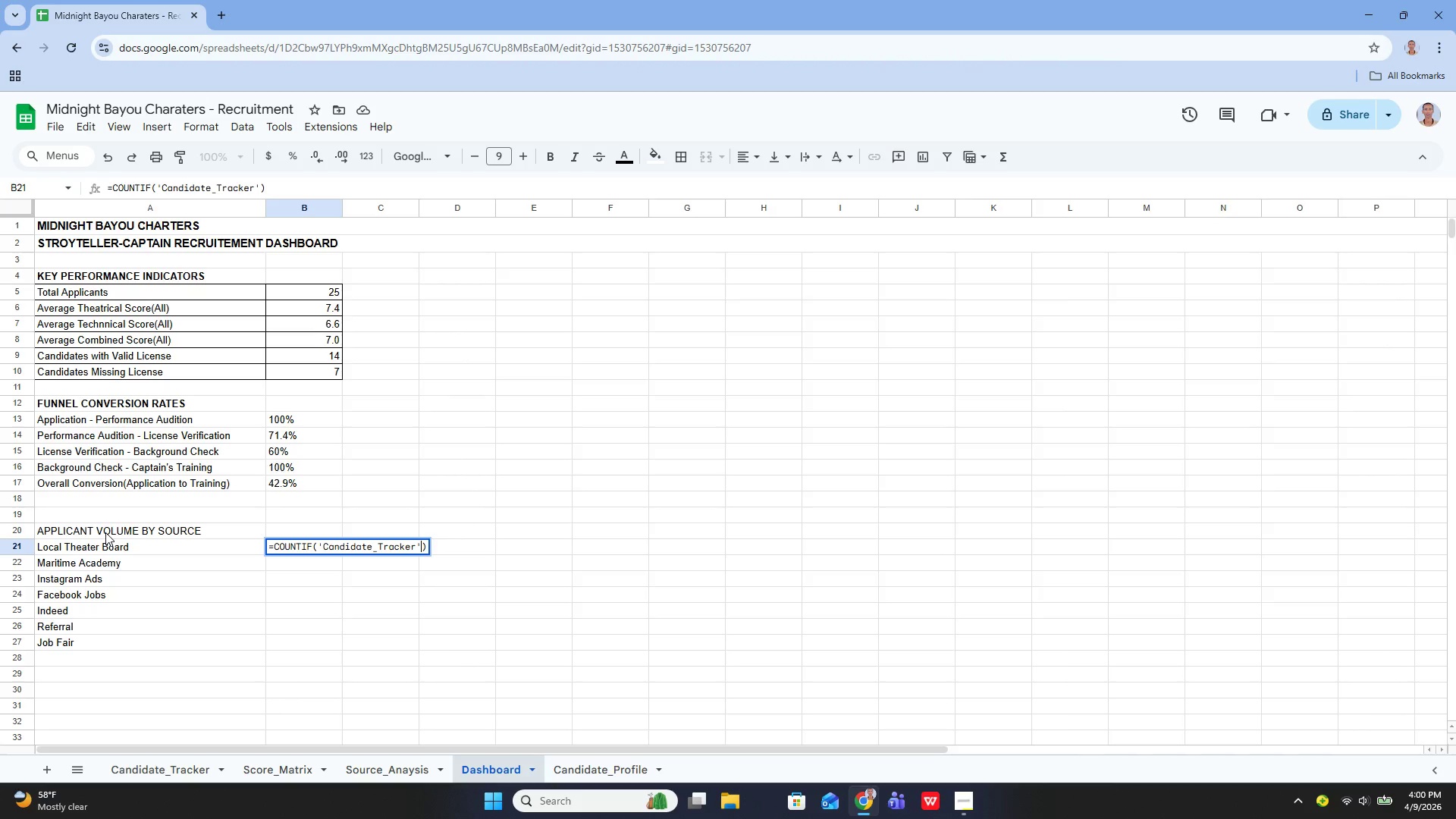 
type(!C5:C31, A21)
 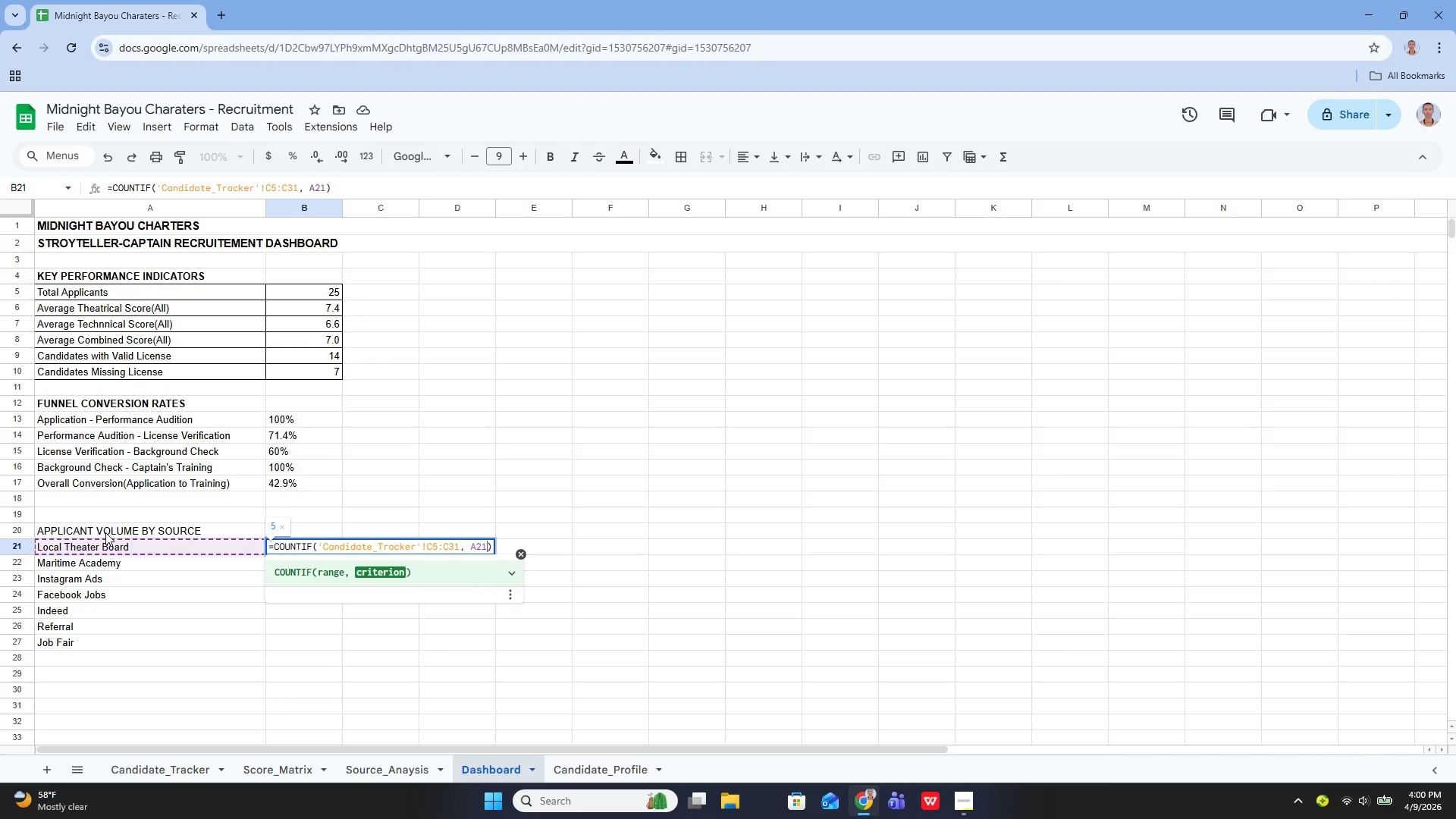 
key(Enter)
 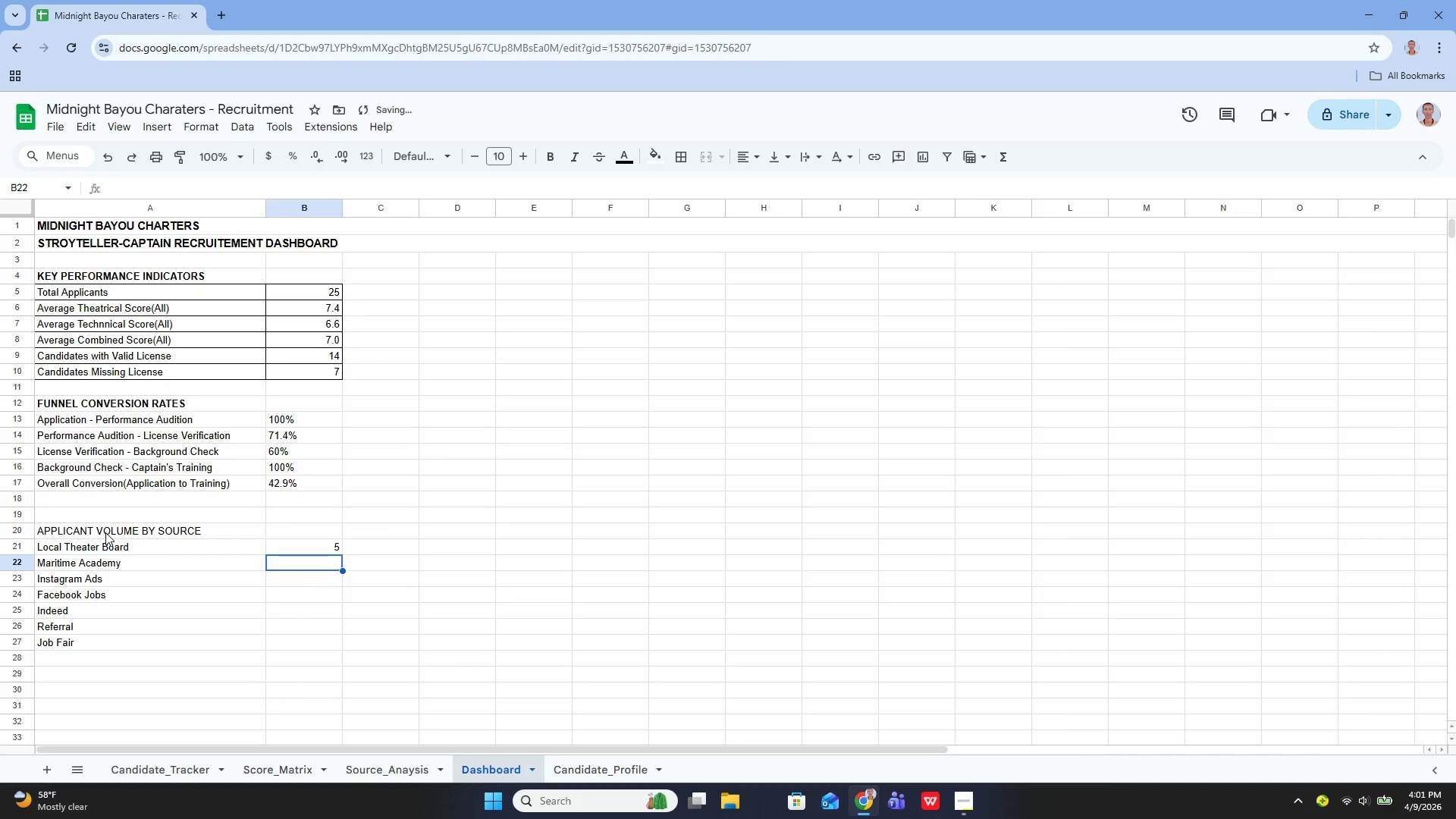 
key(ArrowUp)
 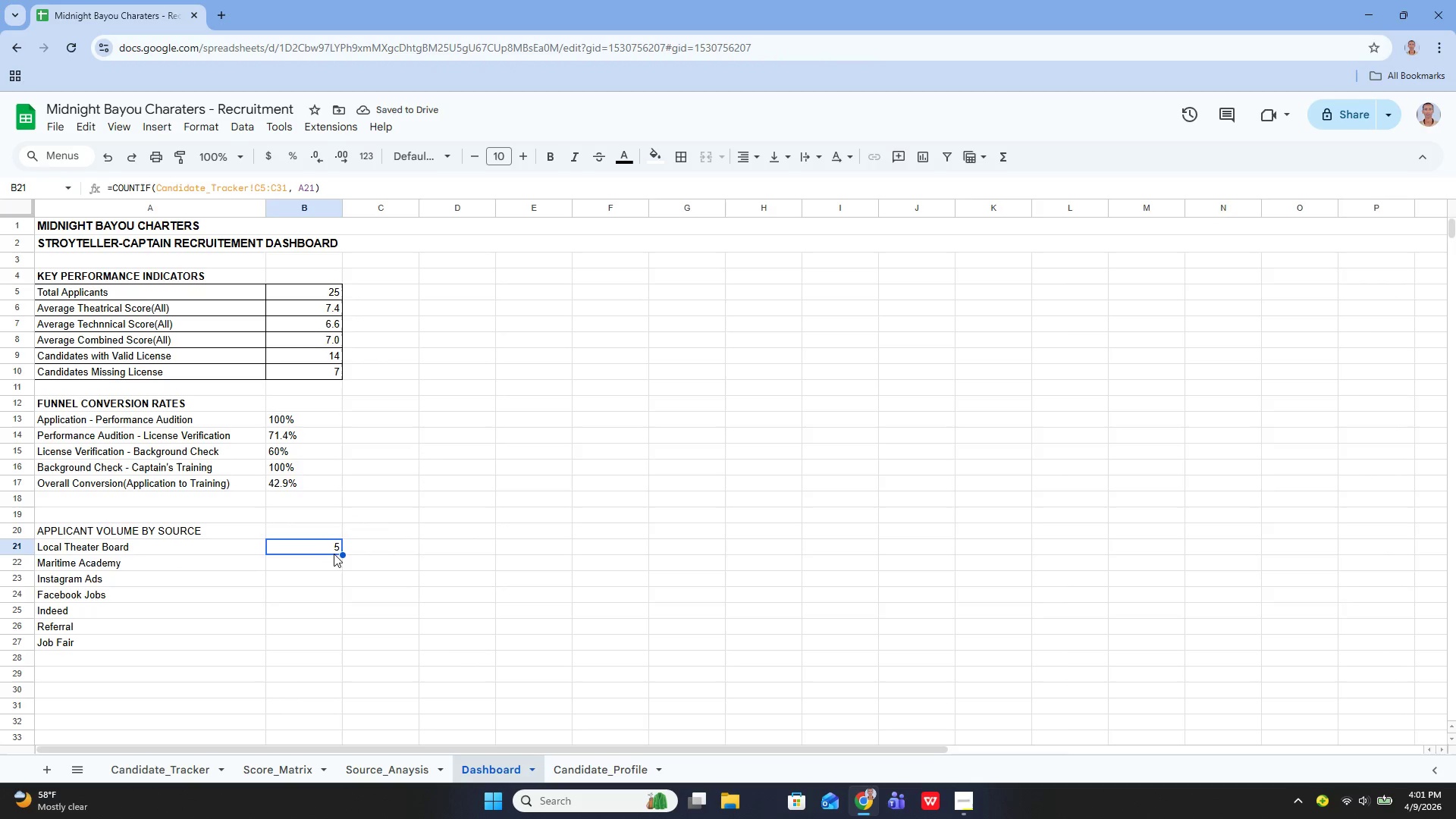 
left_click_drag(start_coordinate=[342, 552], to_coordinate=[323, 641])
 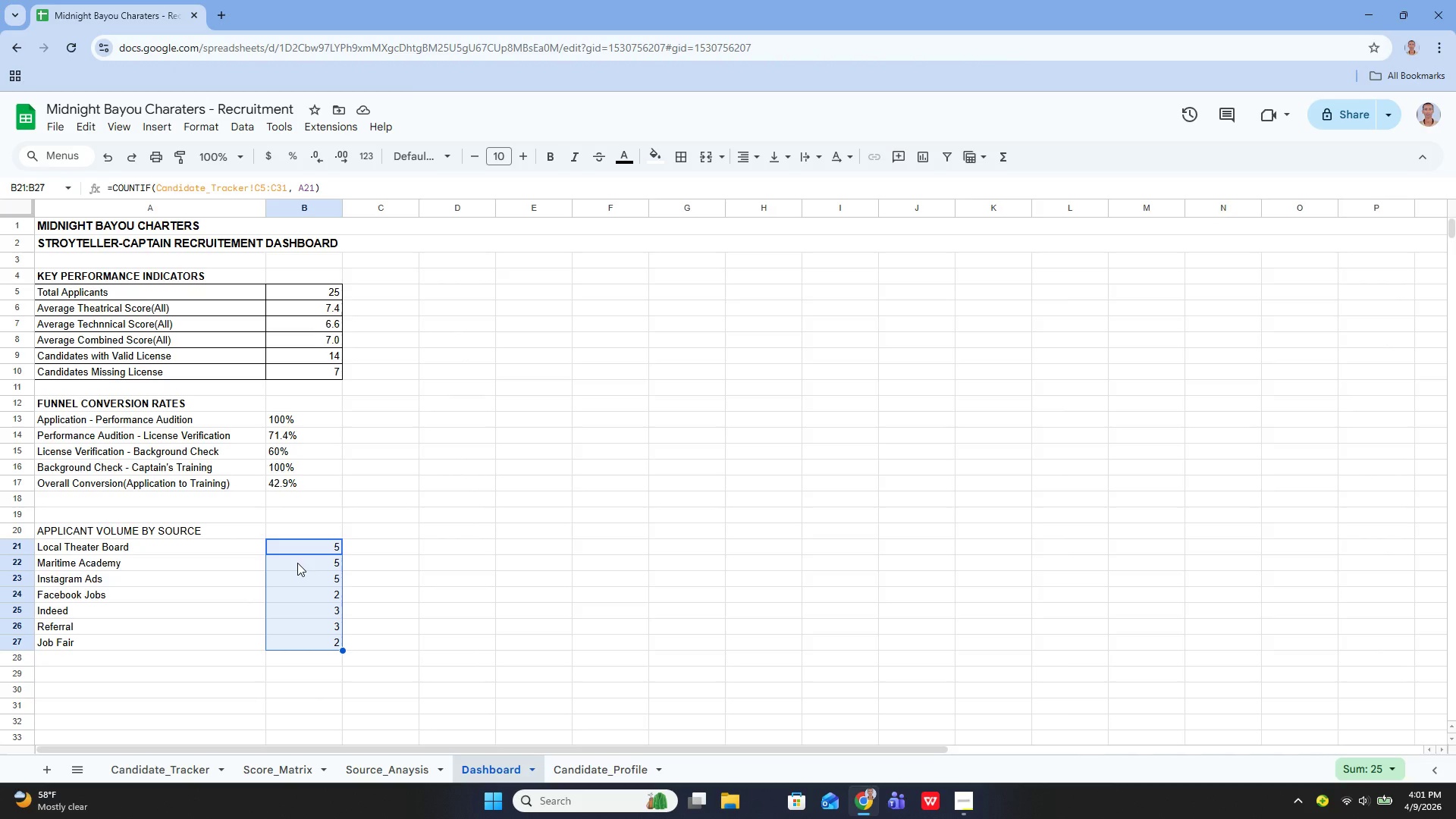 
wait(12.28)
 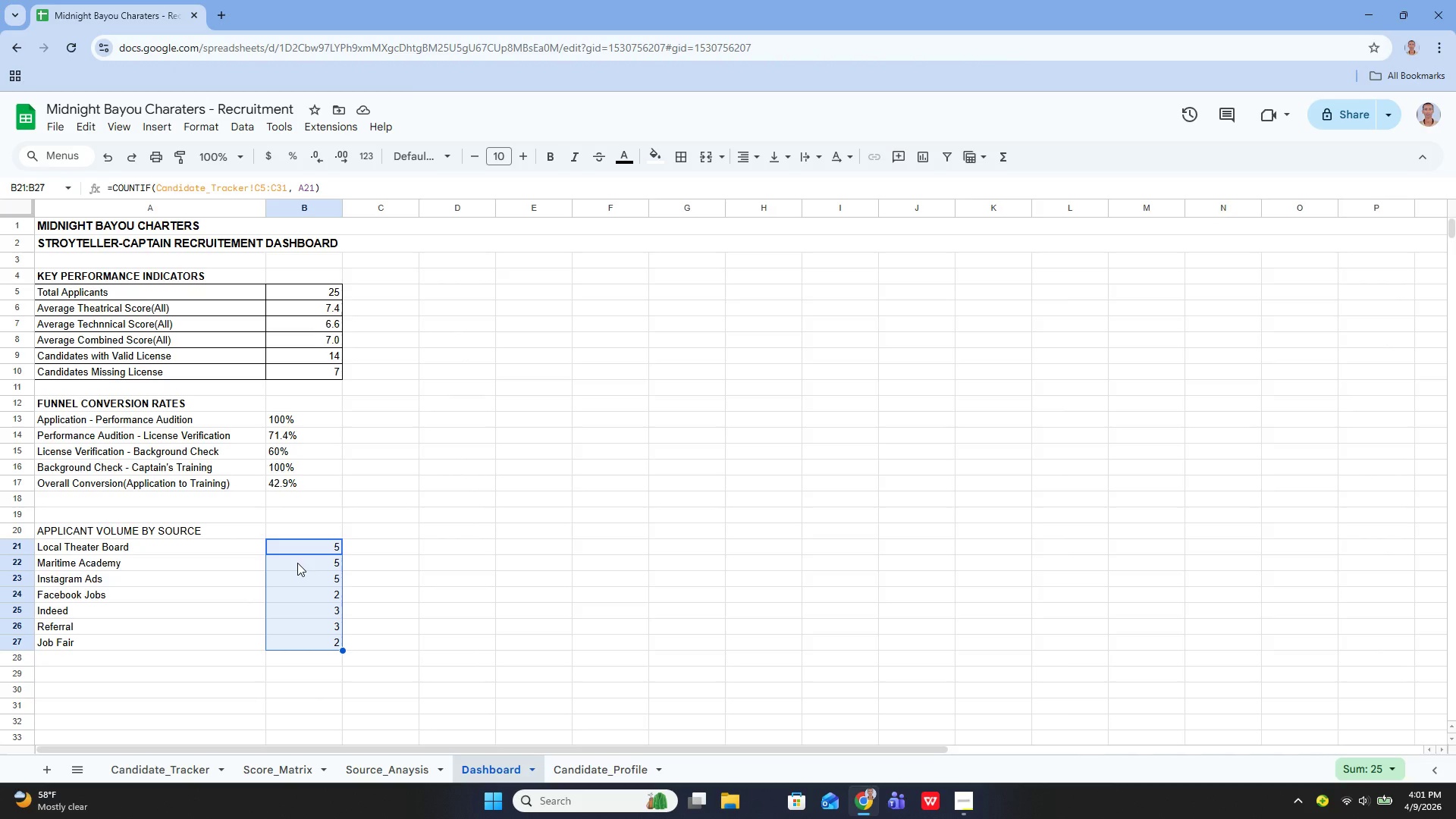 
left_click([202, 128])
 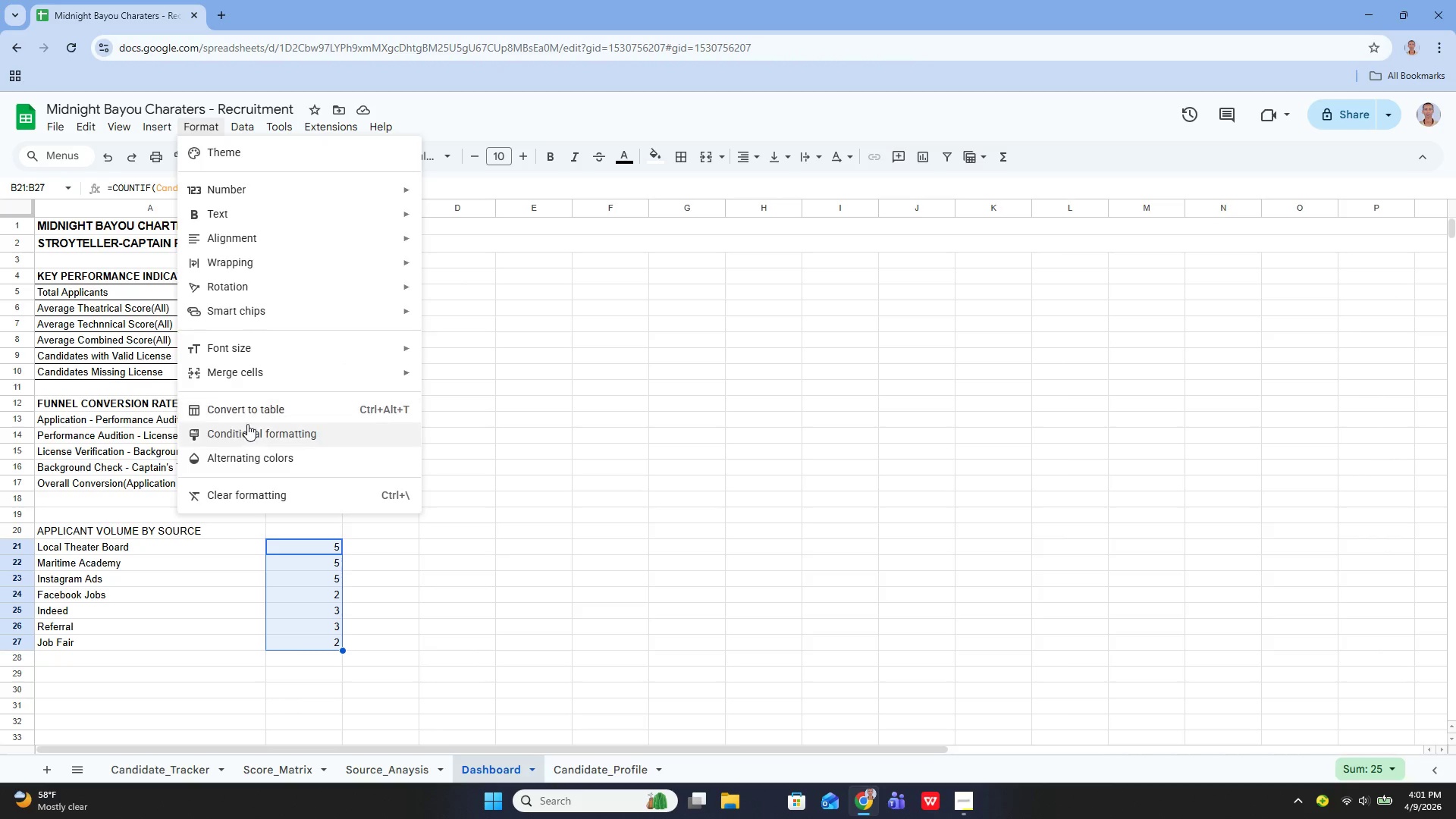 
left_click([247, 424])
 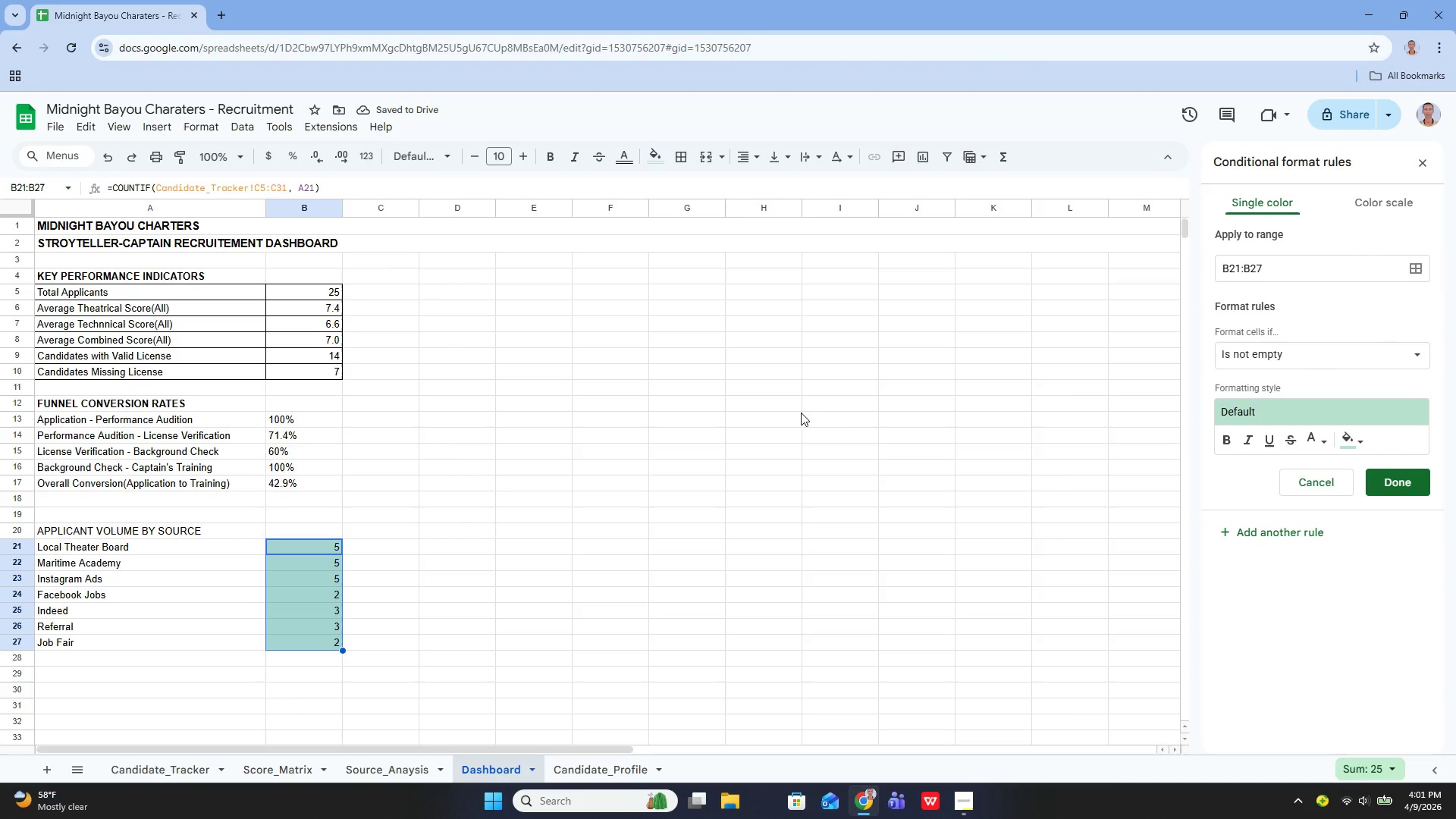 
left_click([1269, 353])
 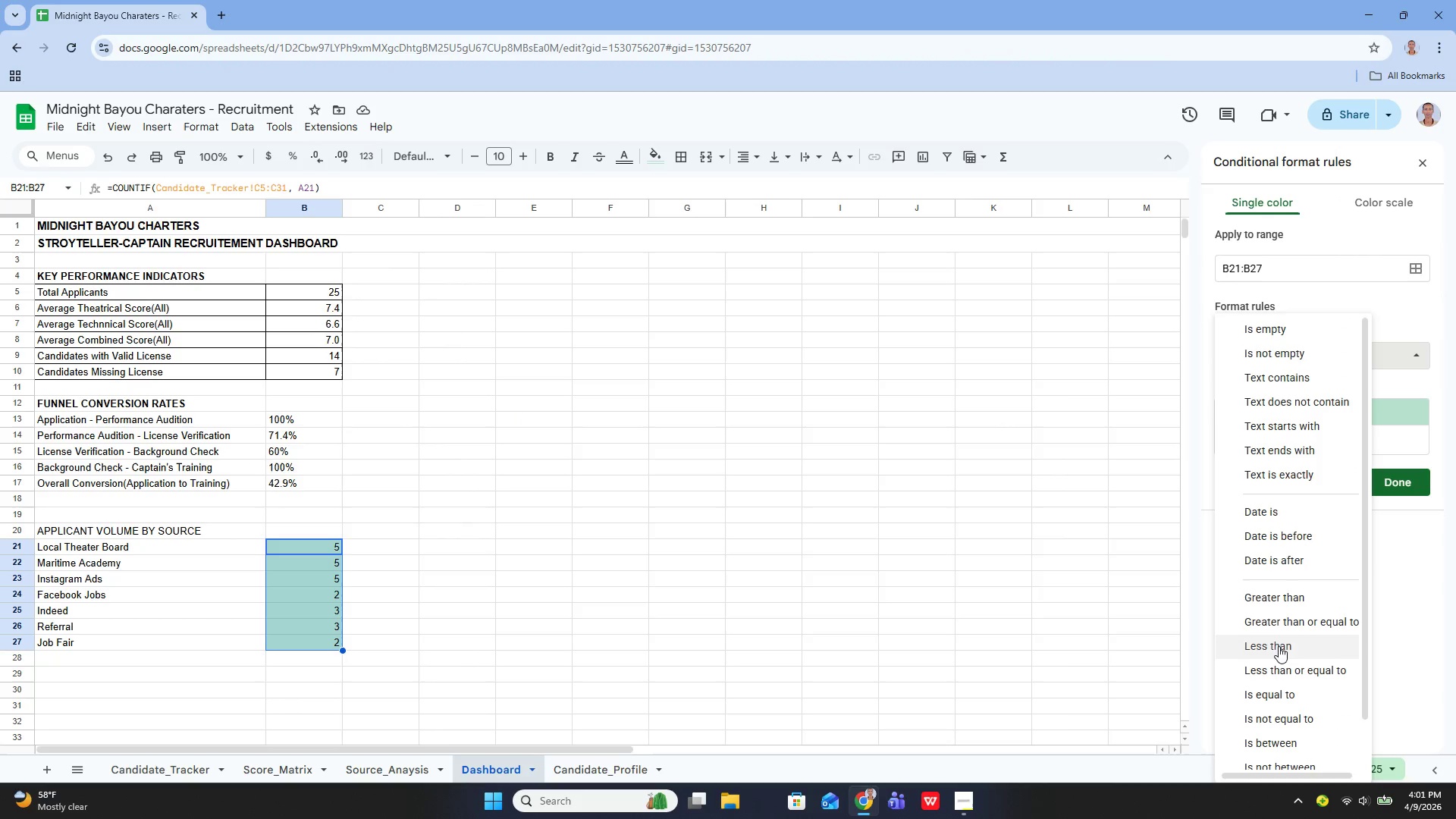 
left_click([1280, 598])
 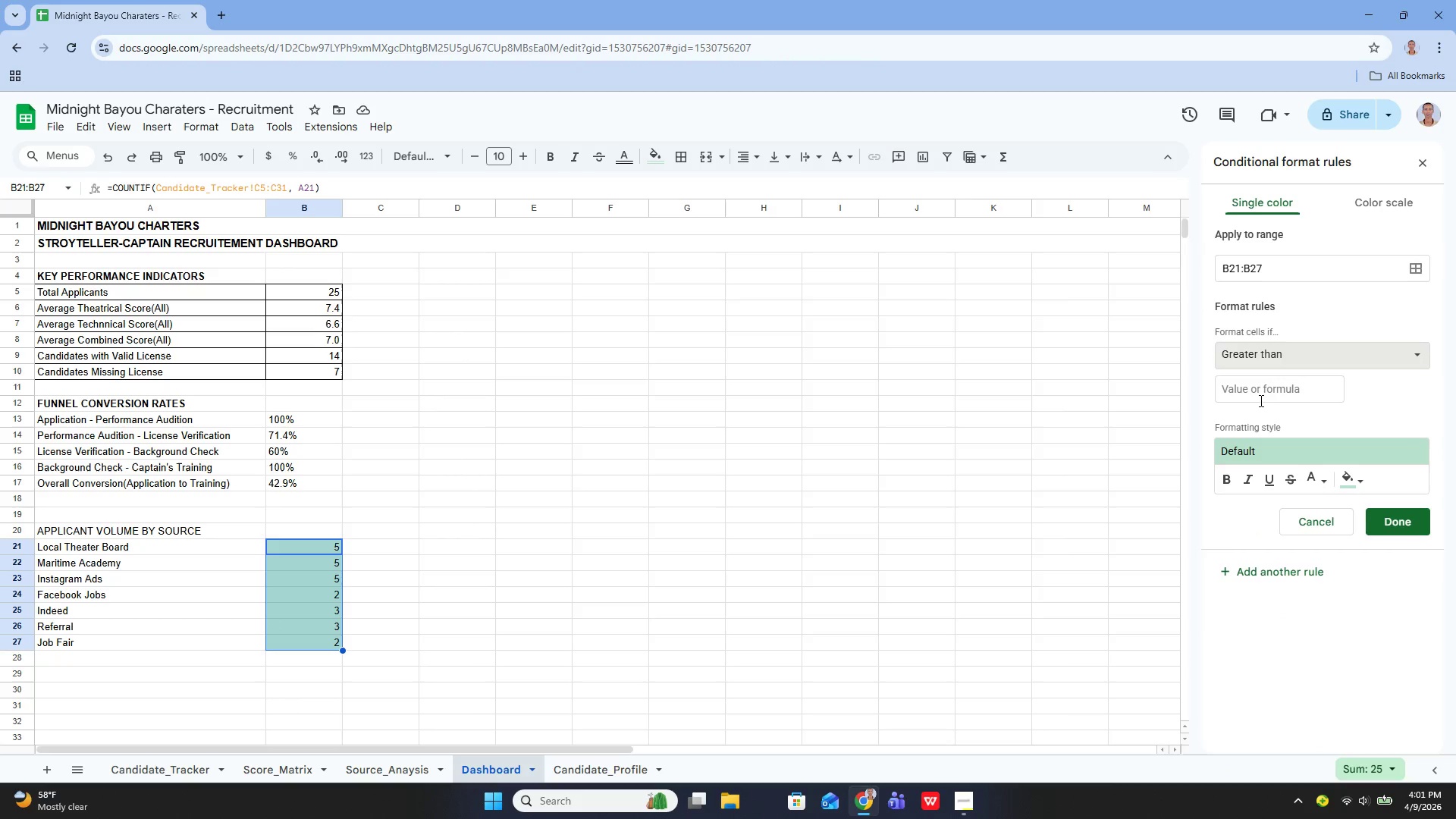 
left_click([1252, 387])
 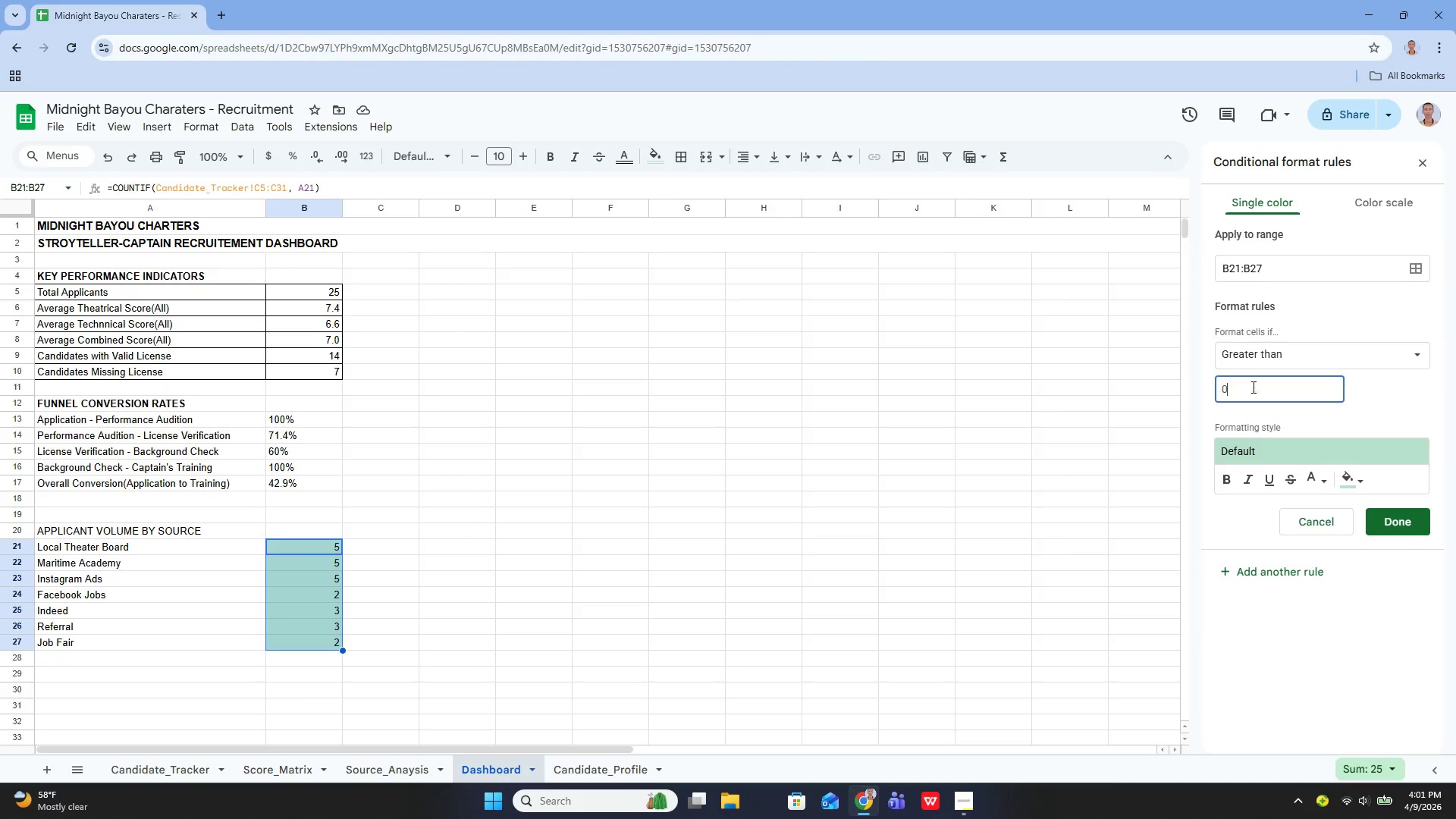 
key(0)
 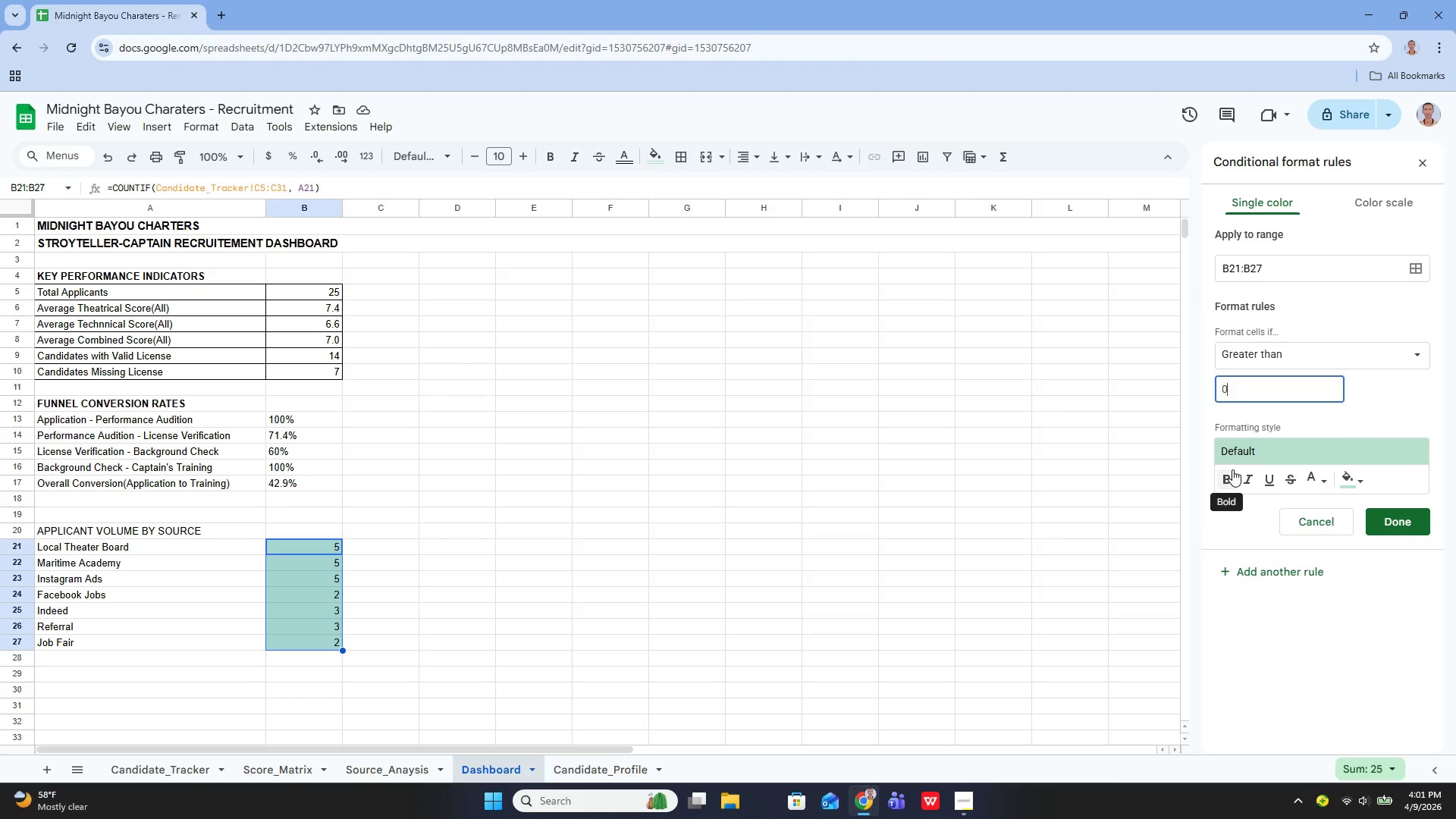 
wait(18.94)
 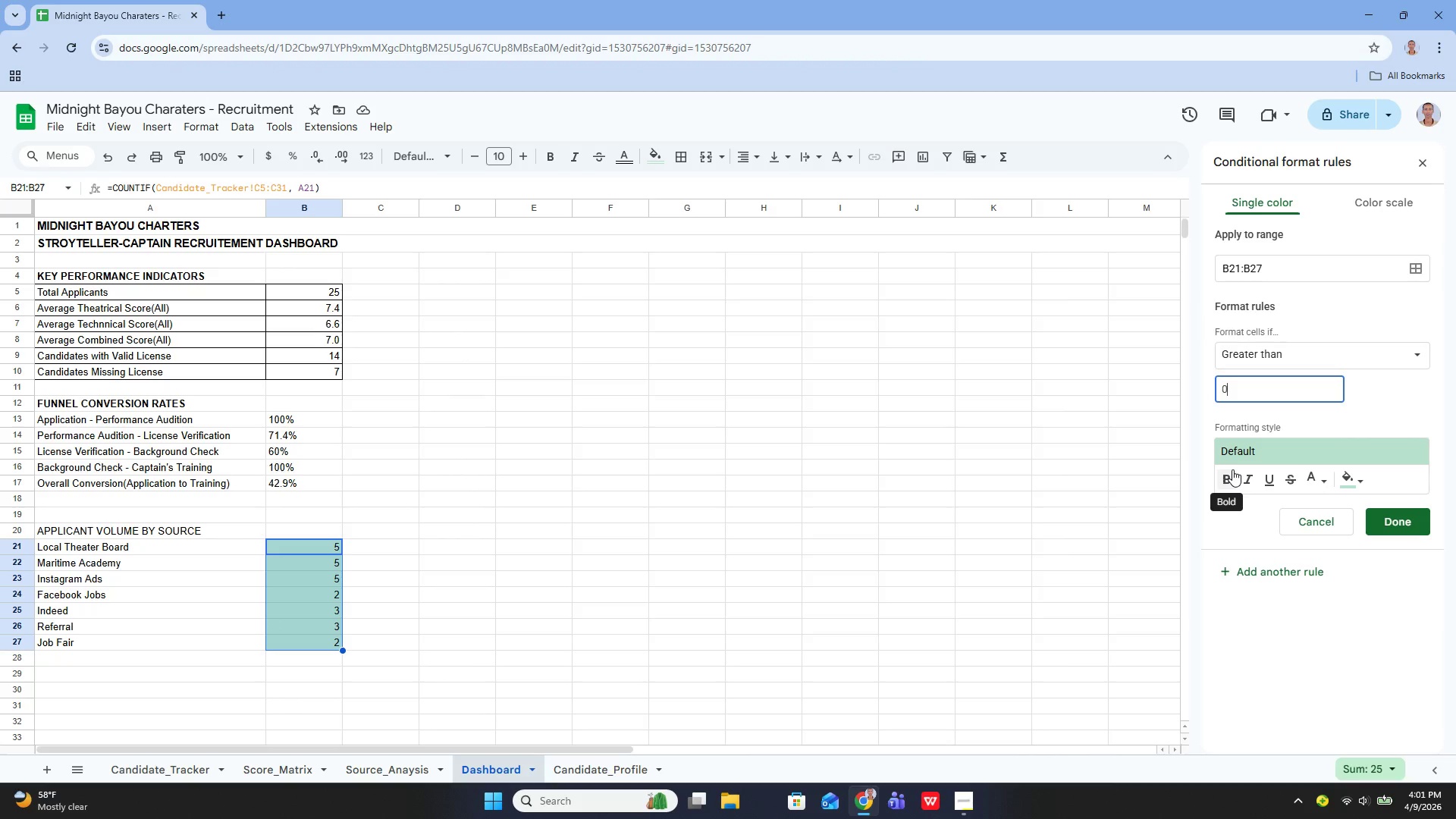 
left_click([1354, 485])
 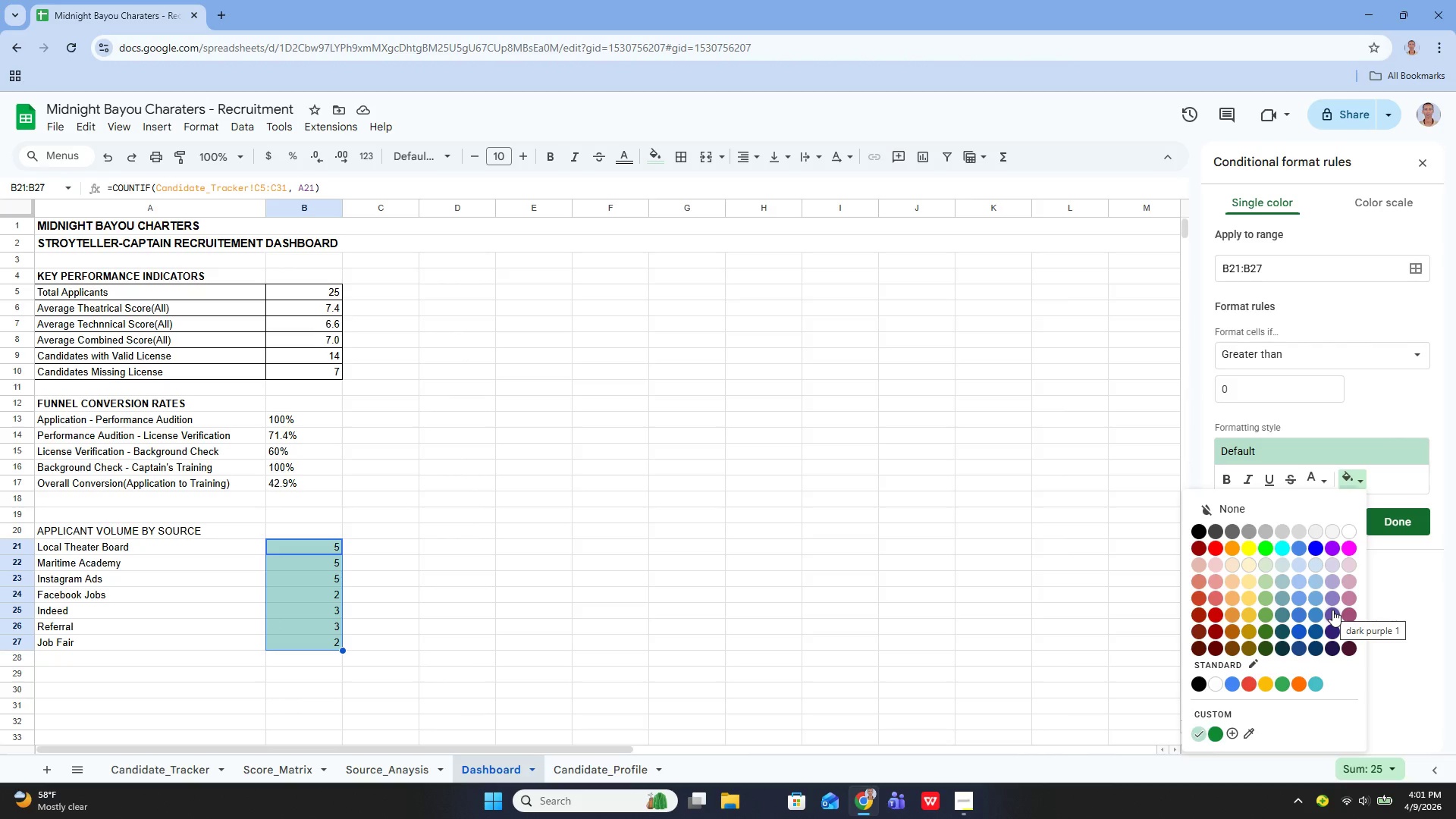 
wait(11.19)
 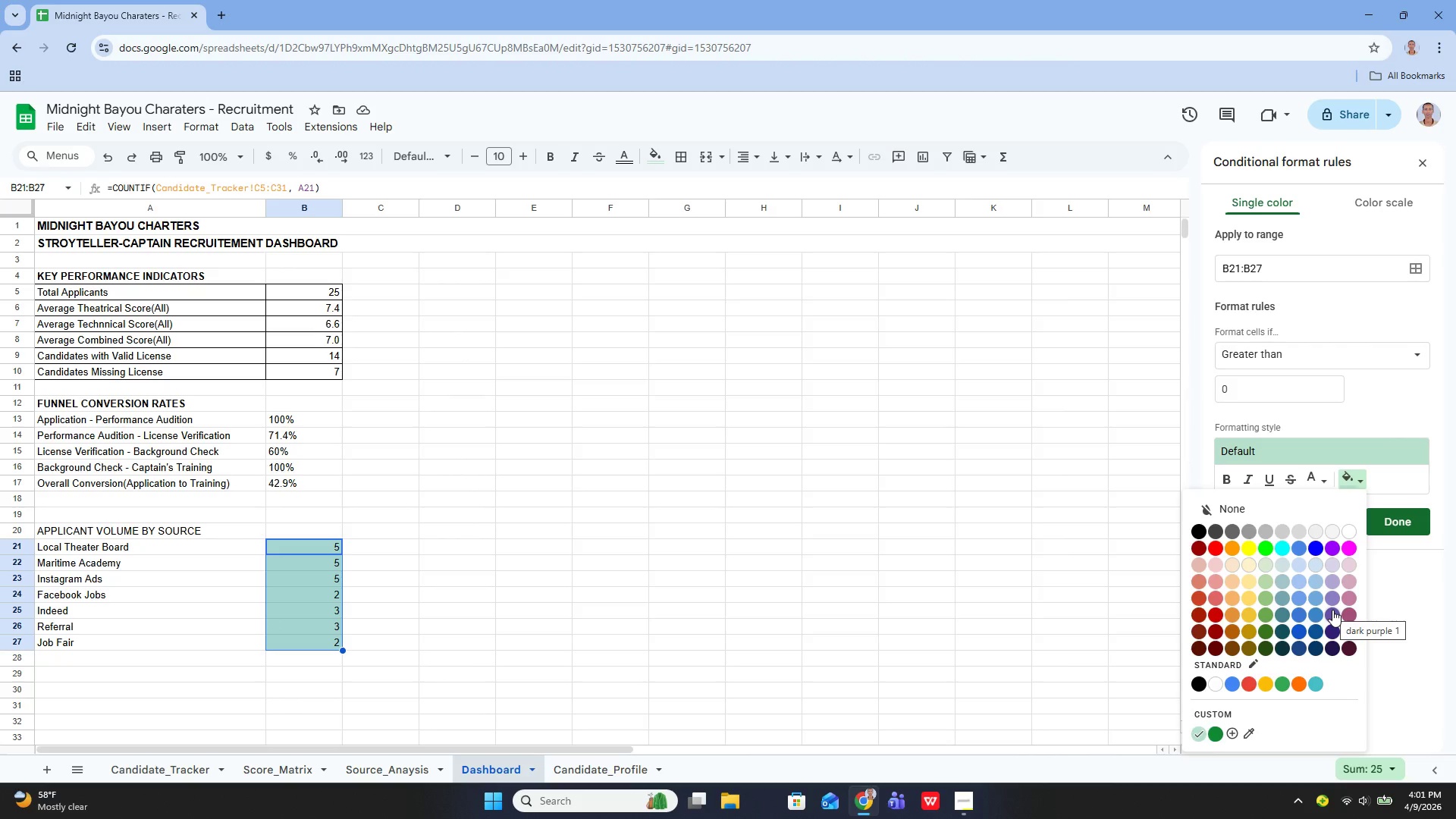 
left_click([1323, 545])
 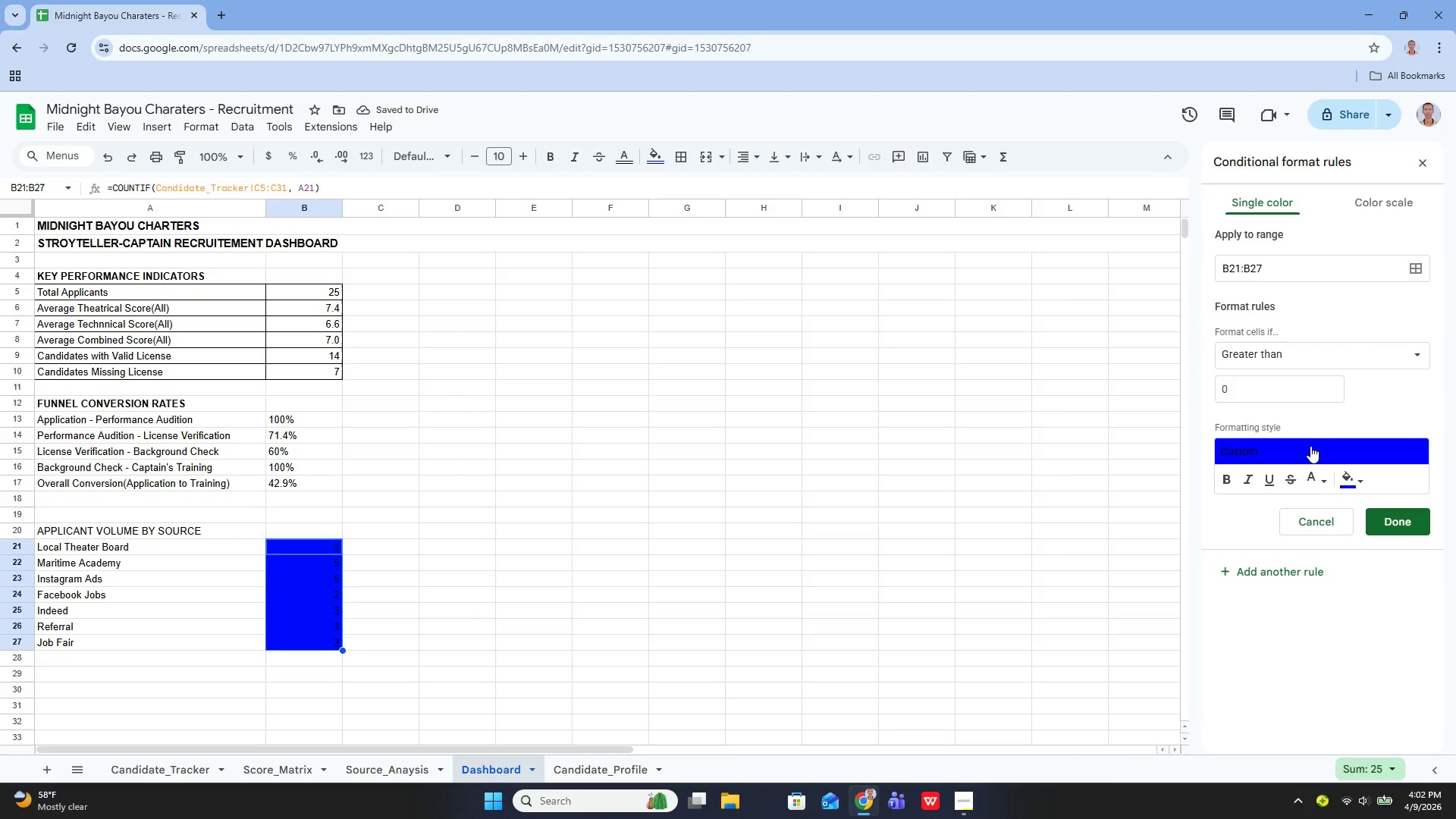 
left_click([1313, 475])
 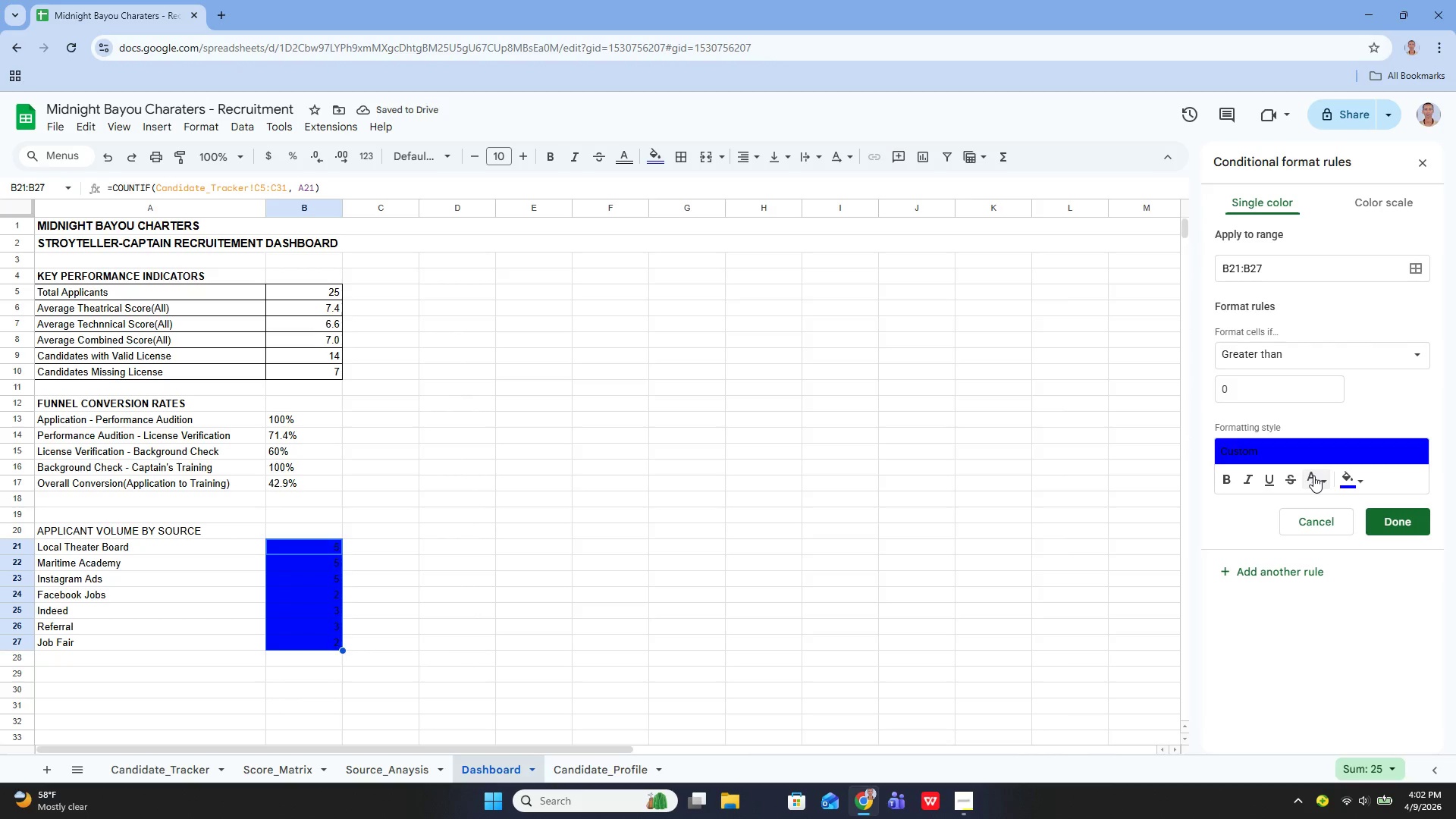 
left_click([1313, 475])
 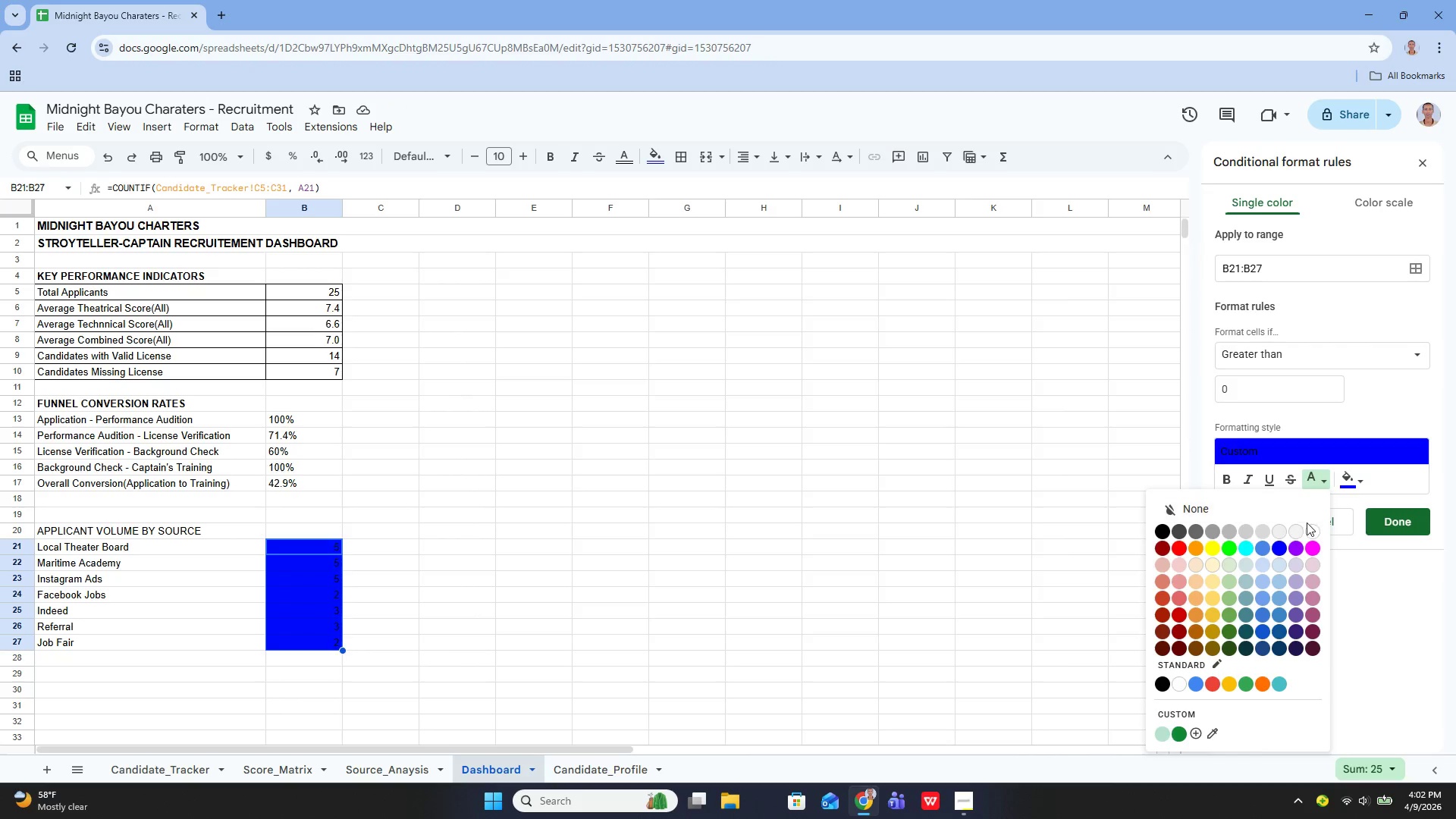 
left_click([1309, 526])
 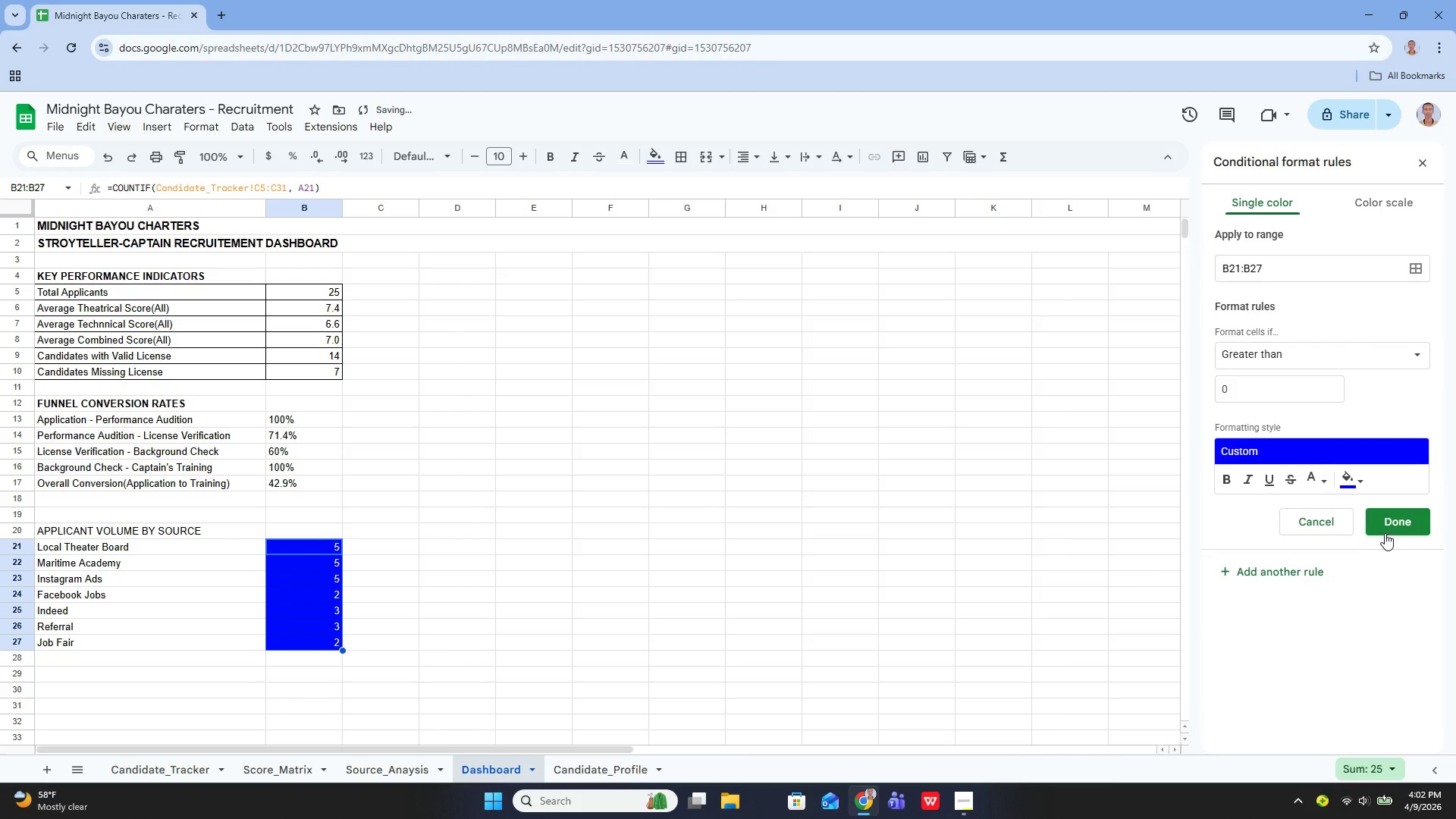 
left_click([1390, 529])
 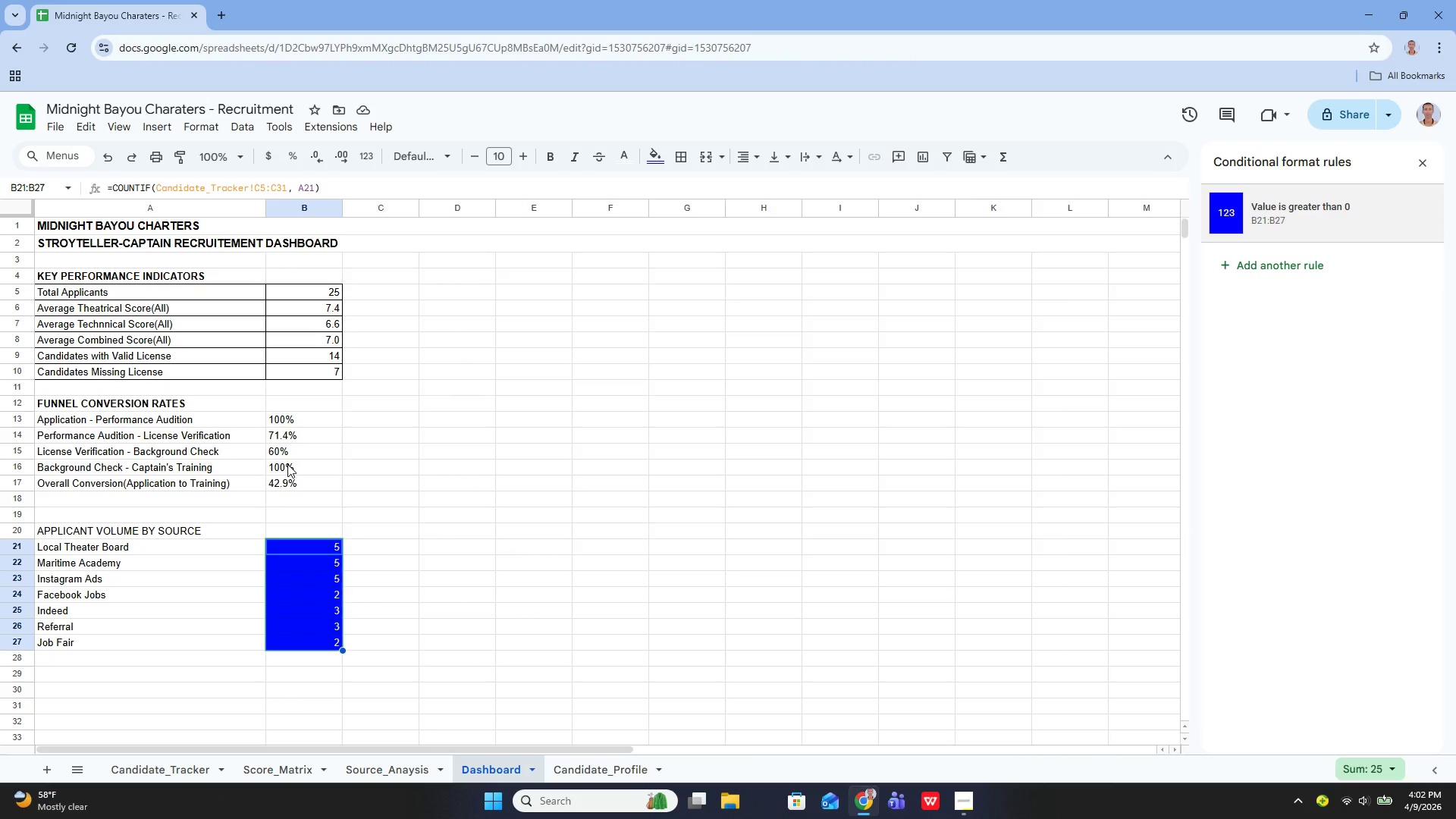 
wait(15.72)
 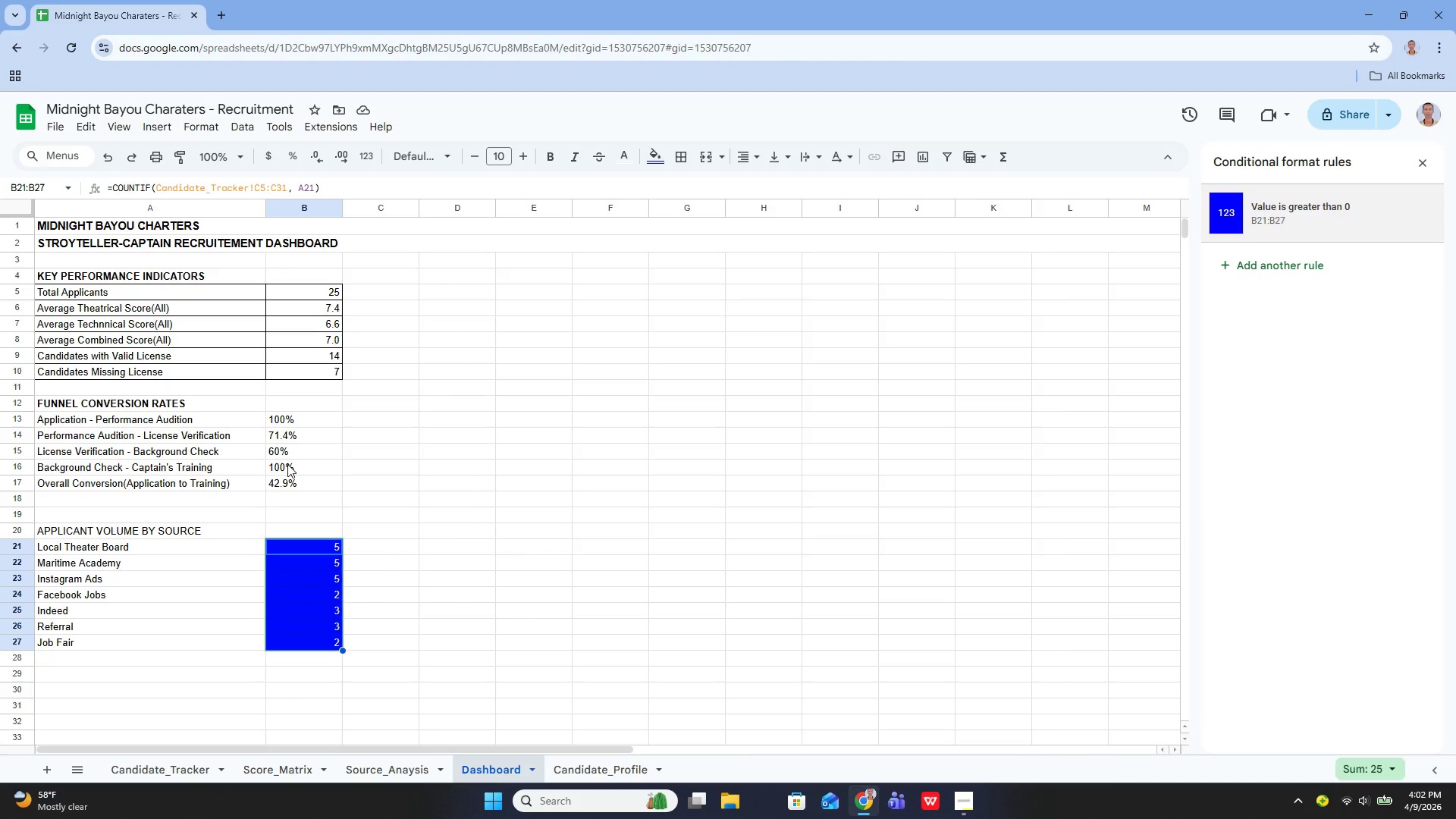 
left_click([118, 224])
 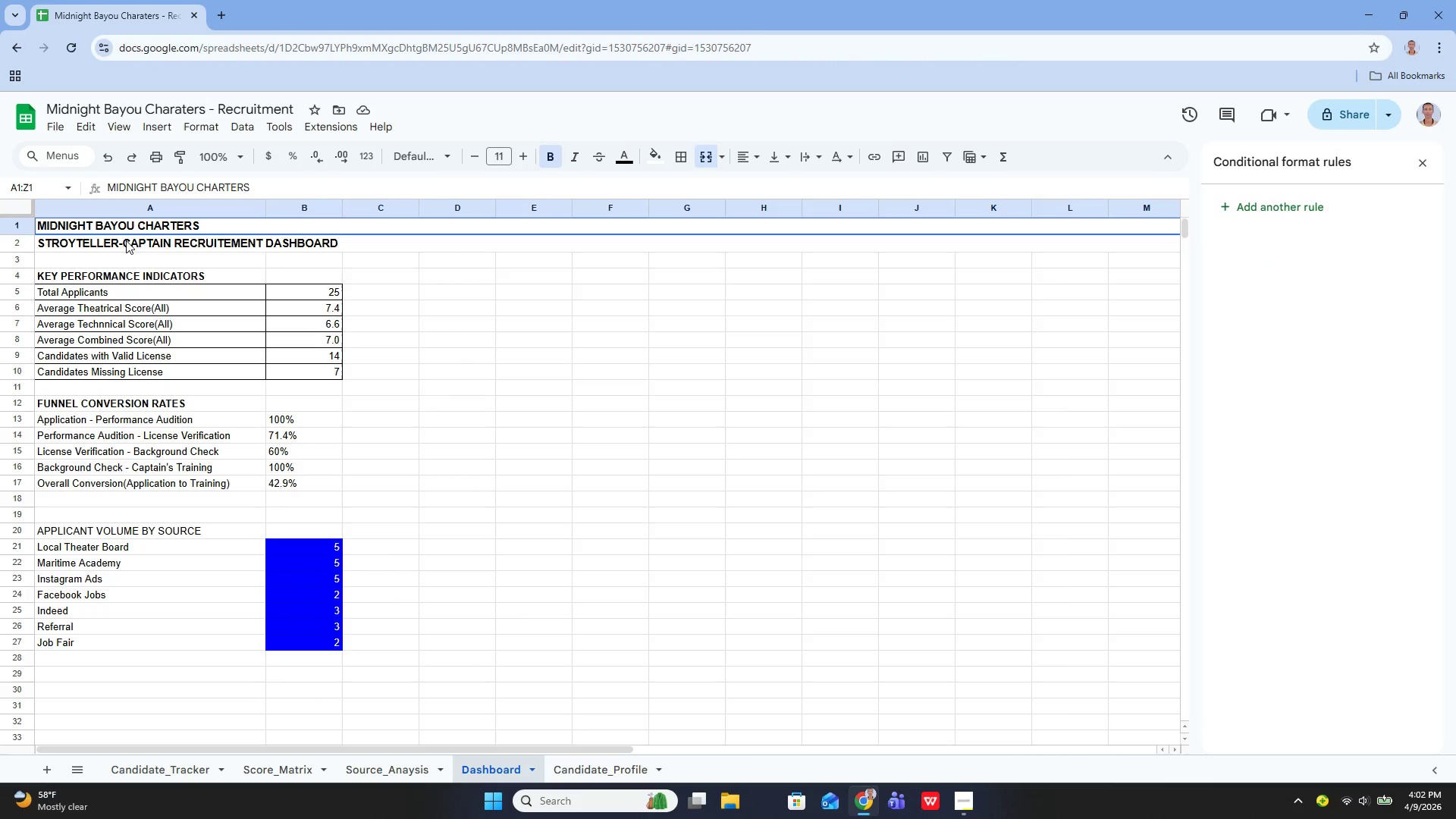 
left_click([126, 247])
 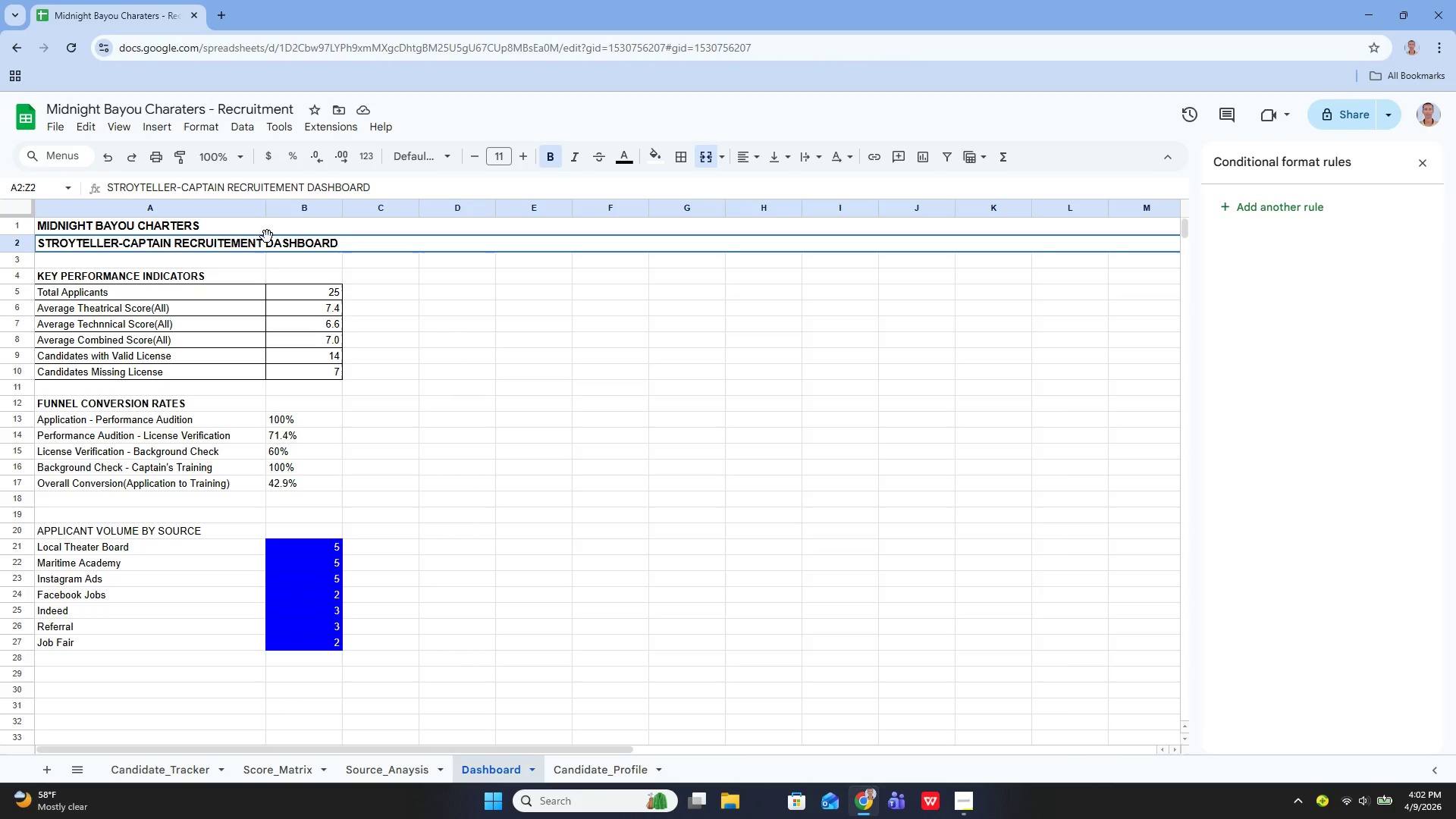 
wait(13.91)
 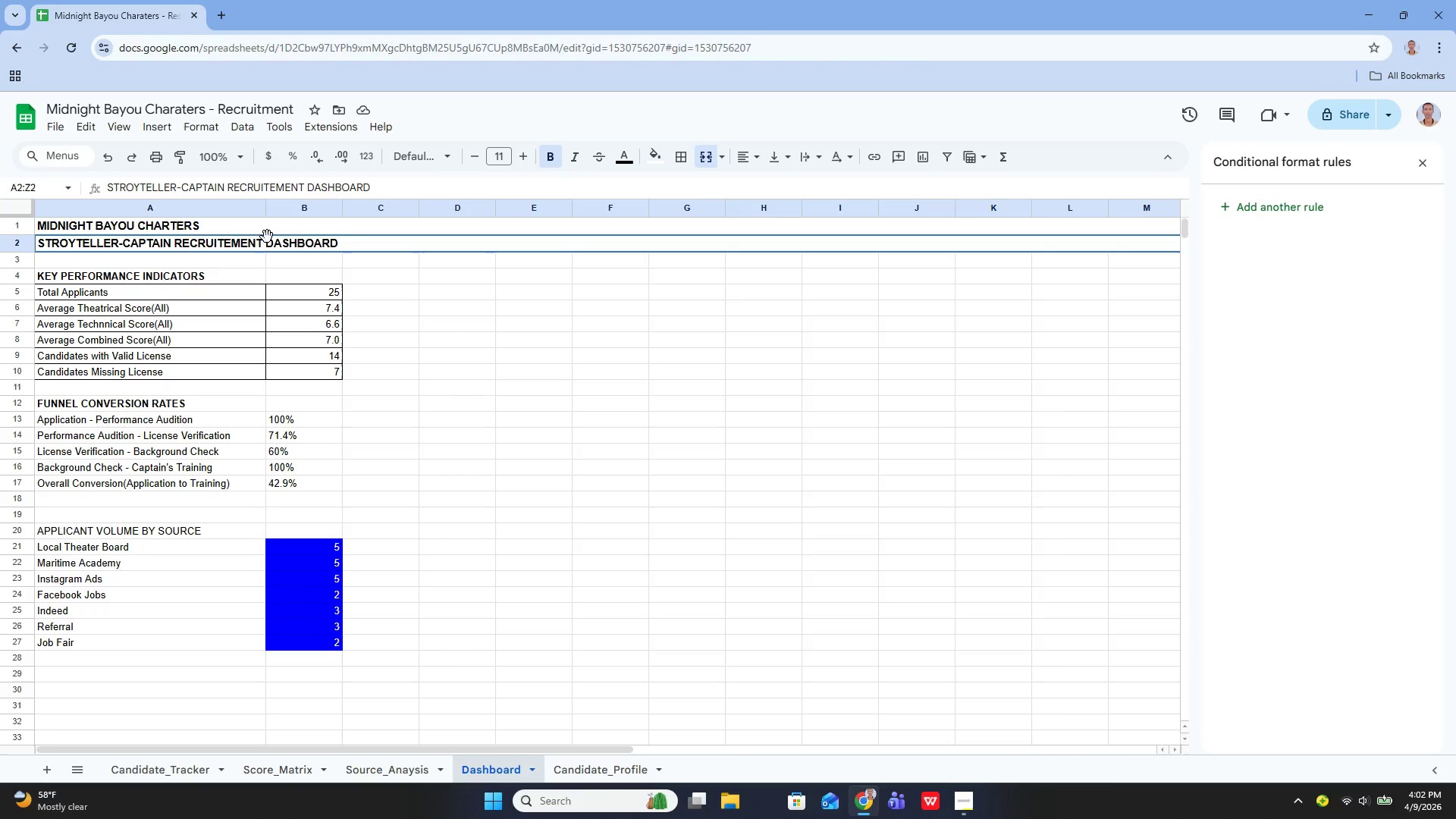 
left_click([709, 160])
 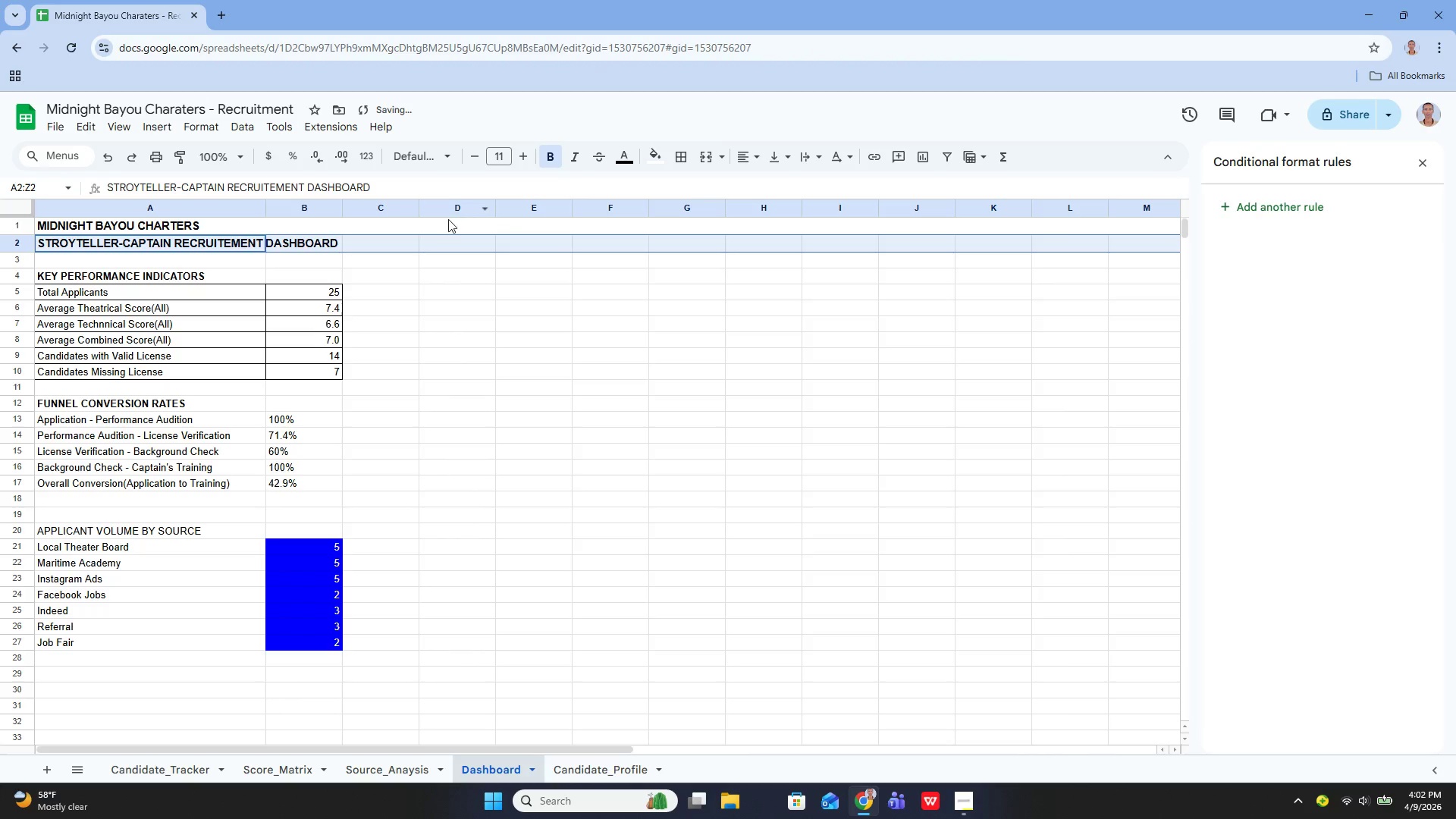 
left_click([445, 219])
 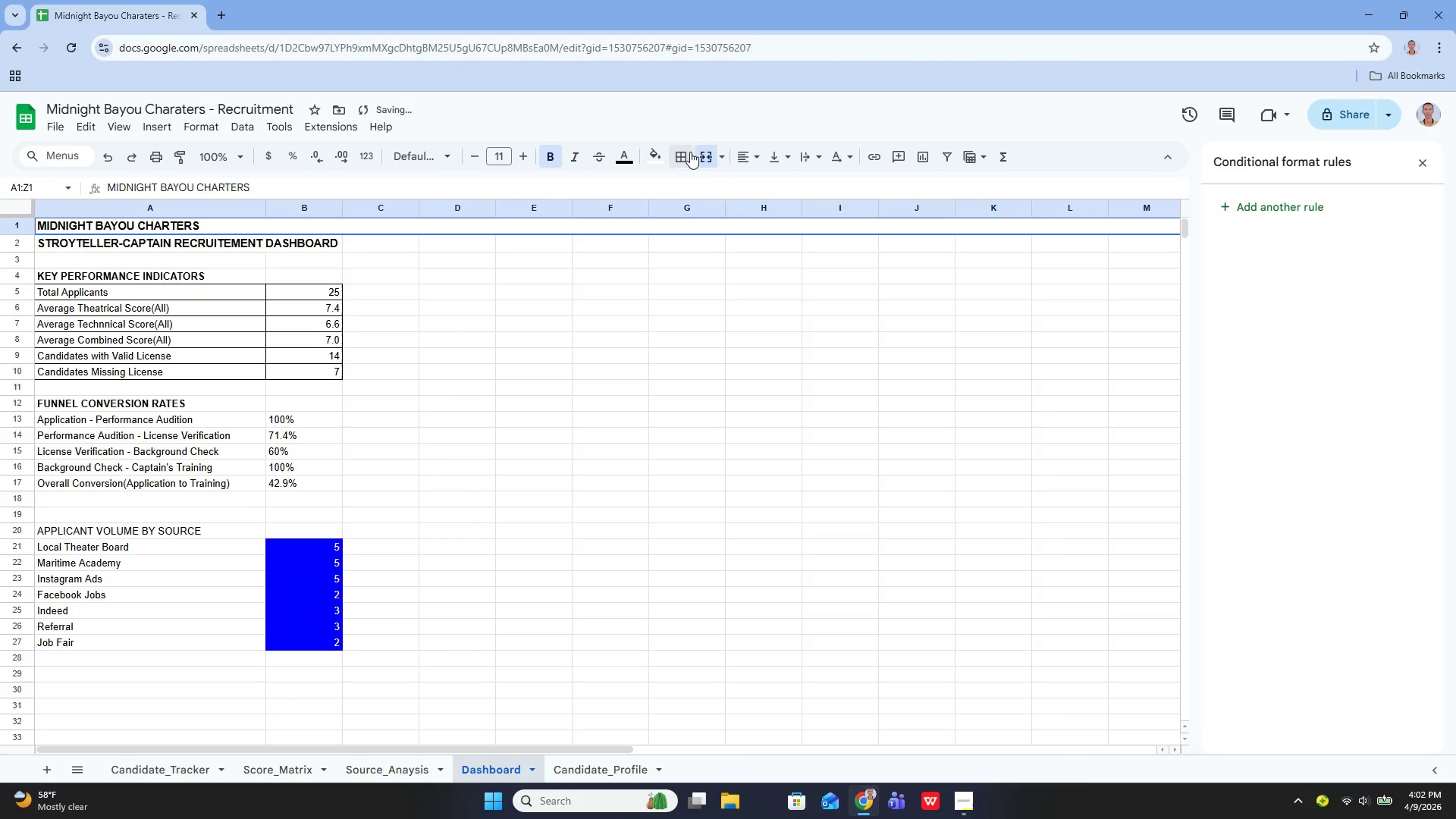 
left_click([700, 156])
 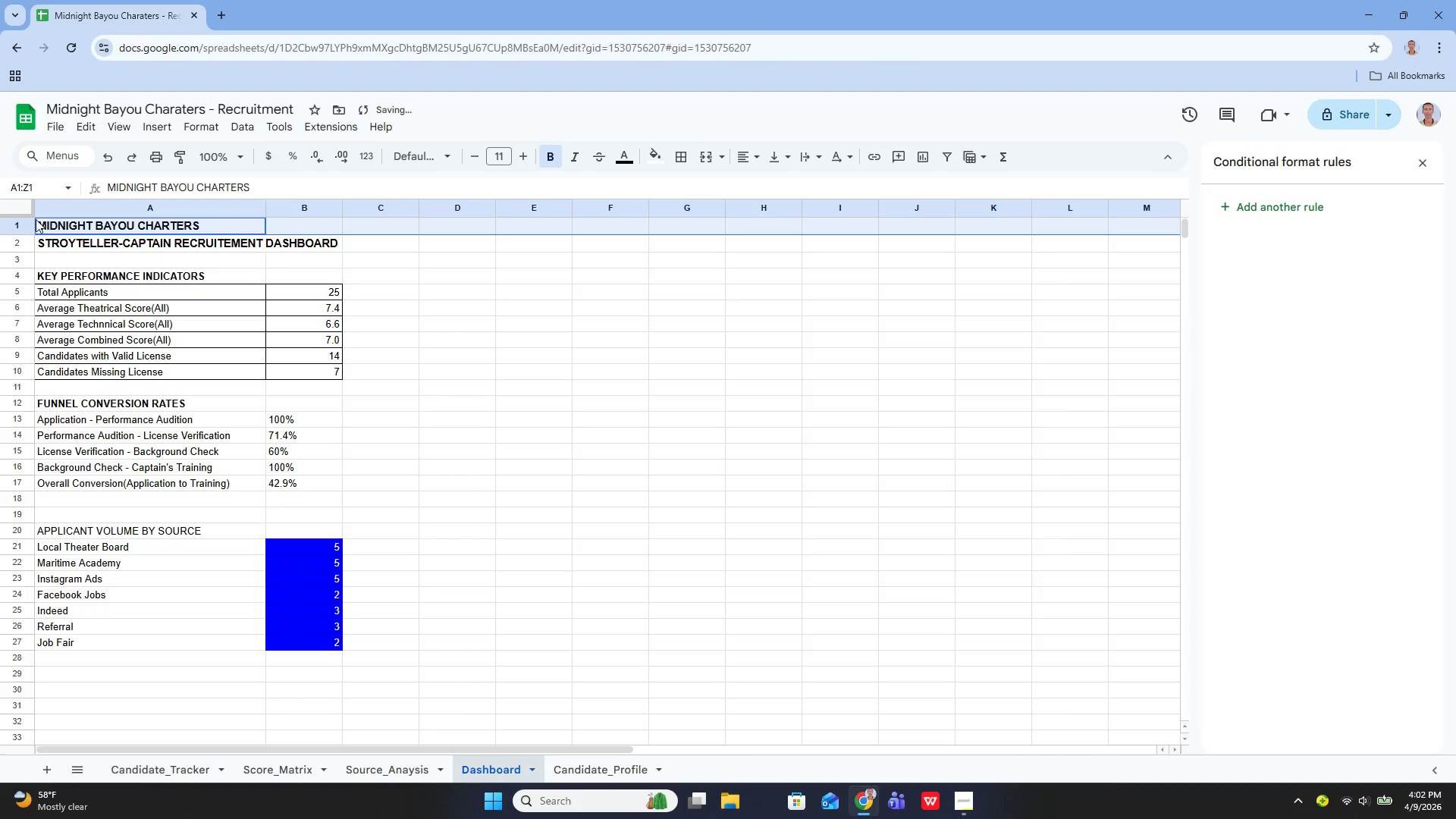 
left_click_drag(start_coordinate=[20, 218], to_coordinate=[375, 225])
 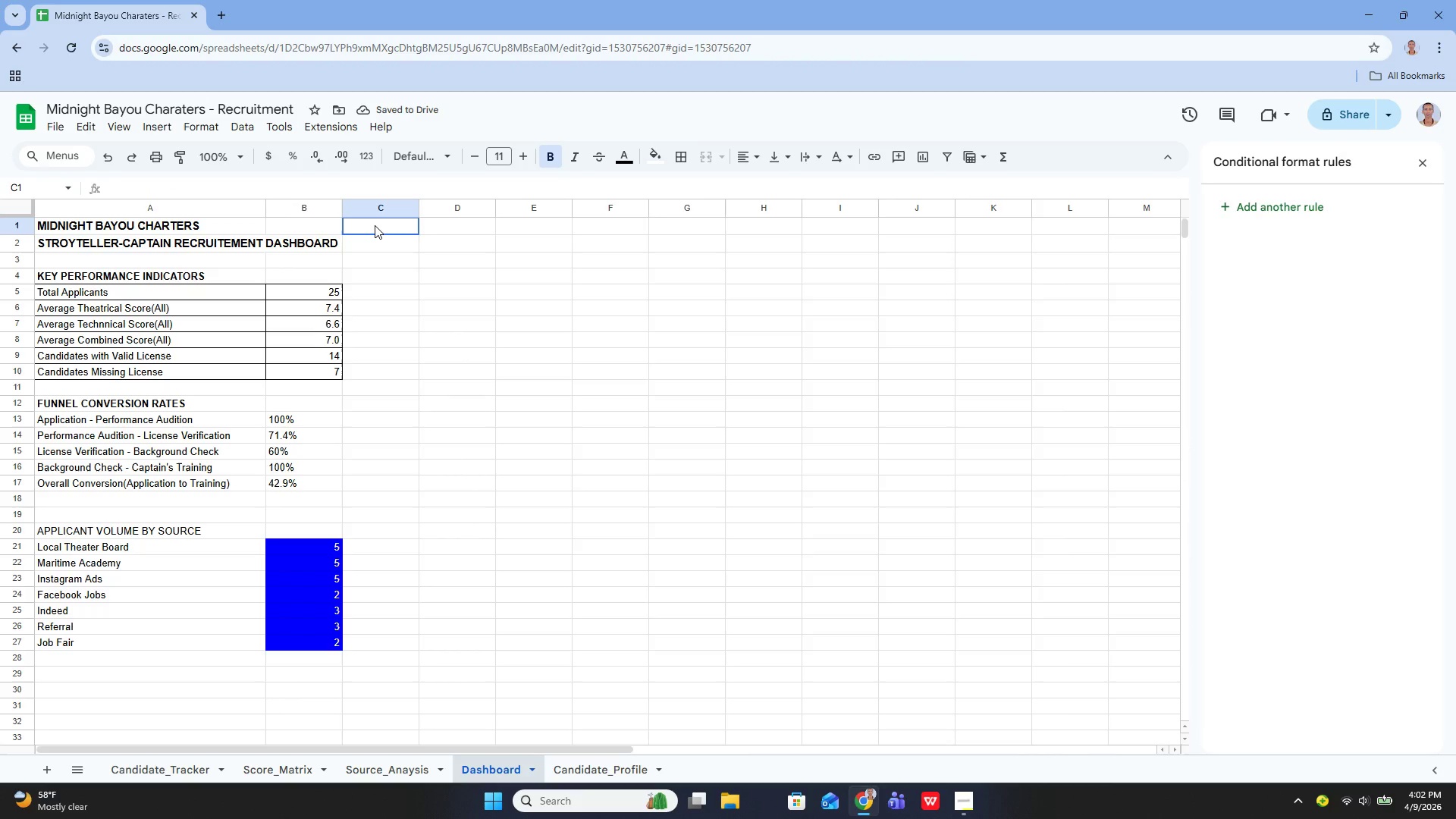 
left_click([375, 225])
 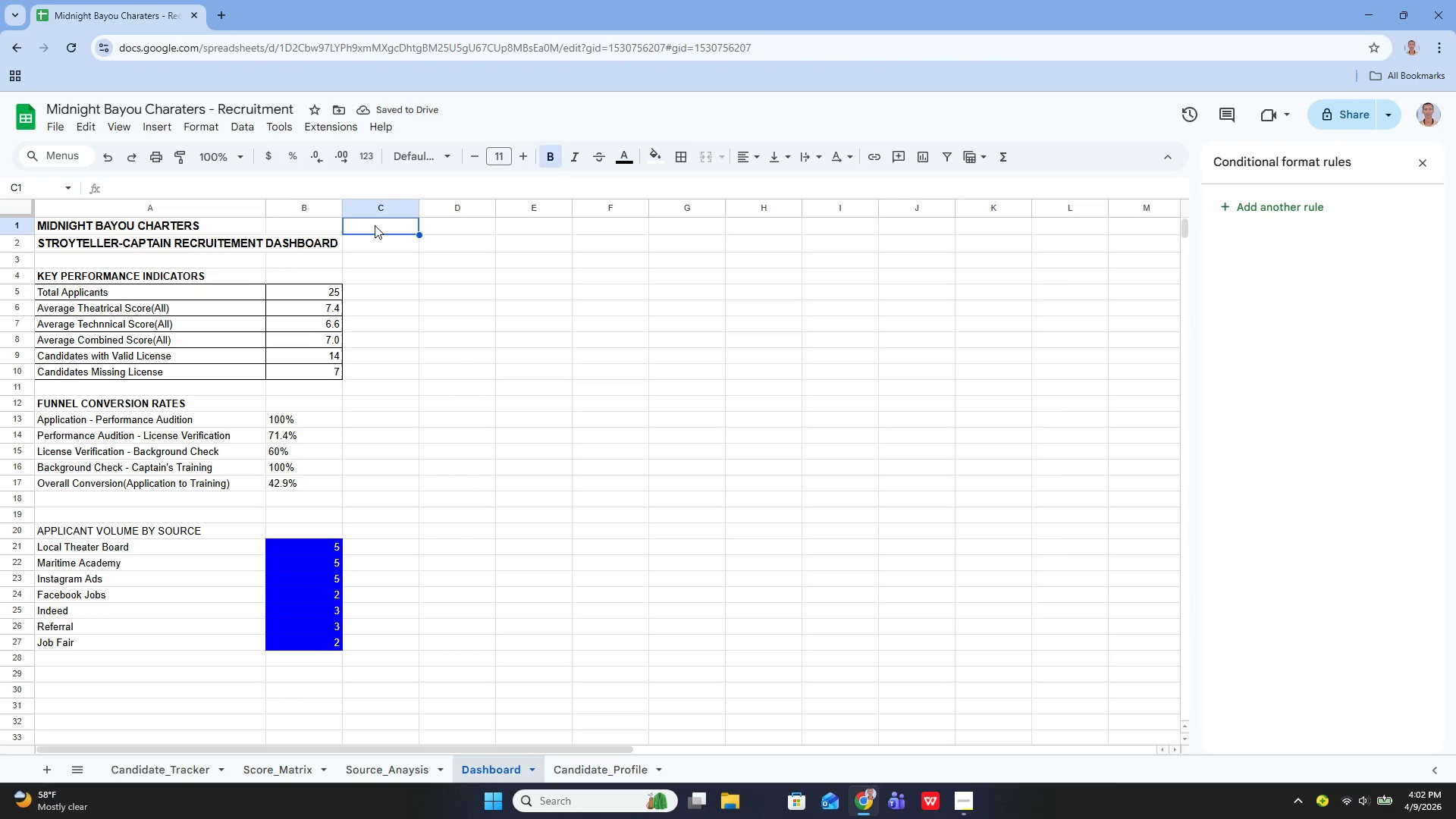 
left_click_drag(start_coordinate=[375, 225], to_coordinate=[356, 225])
 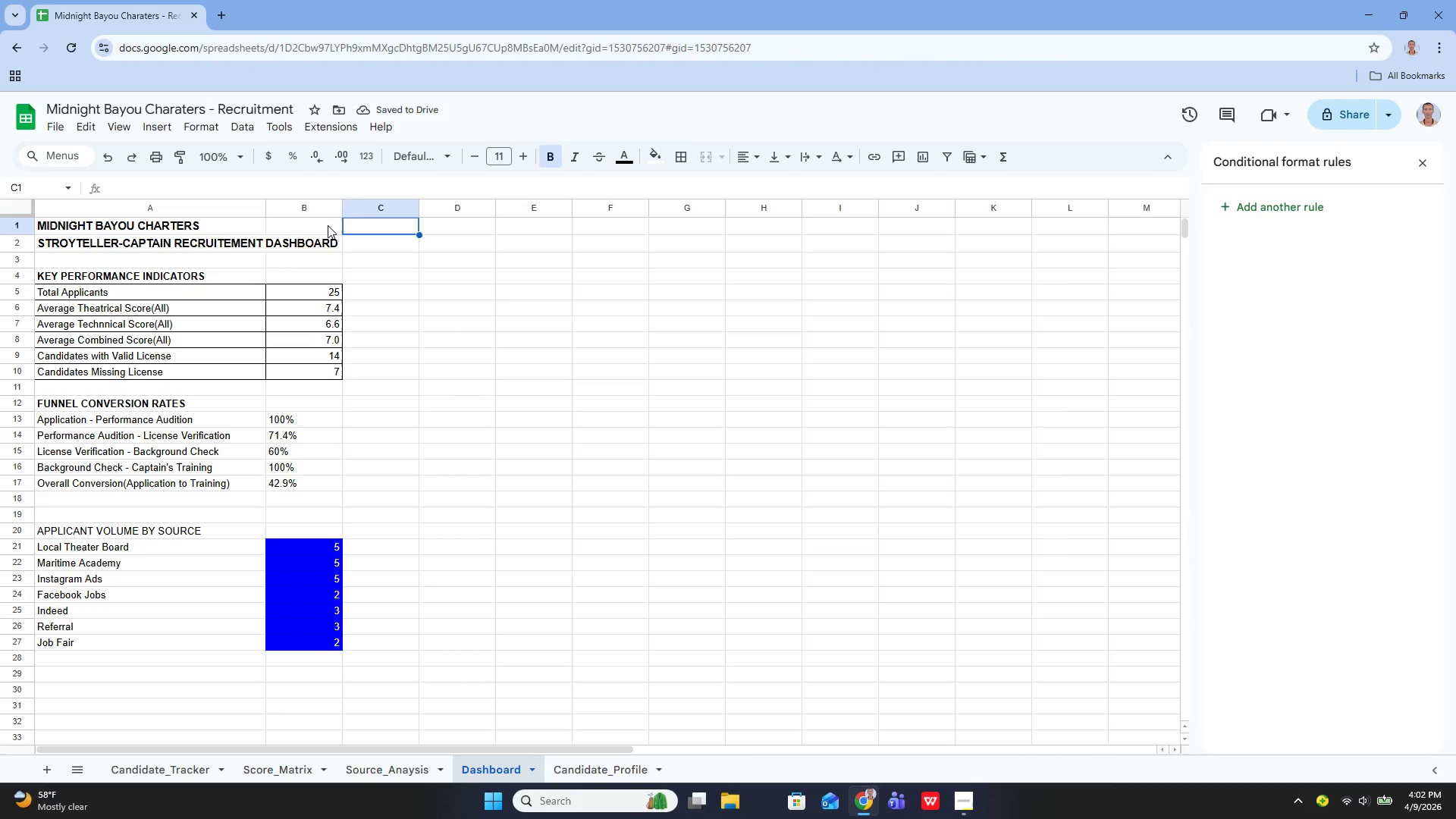 
left_click_drag(start_coordinate=[328, 225], to_coordinate=[161, 229])
 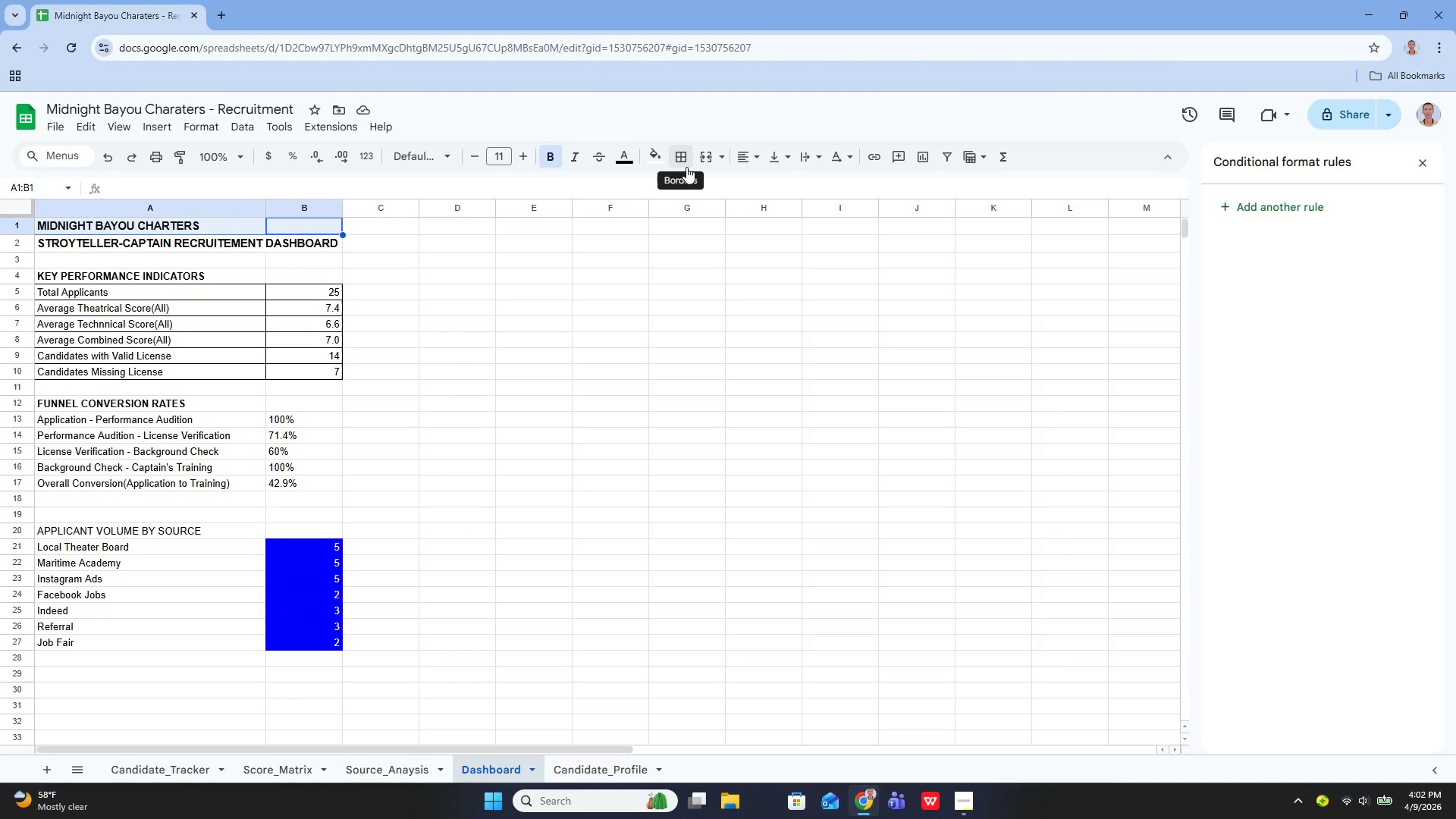 
left_click([706, 166])
 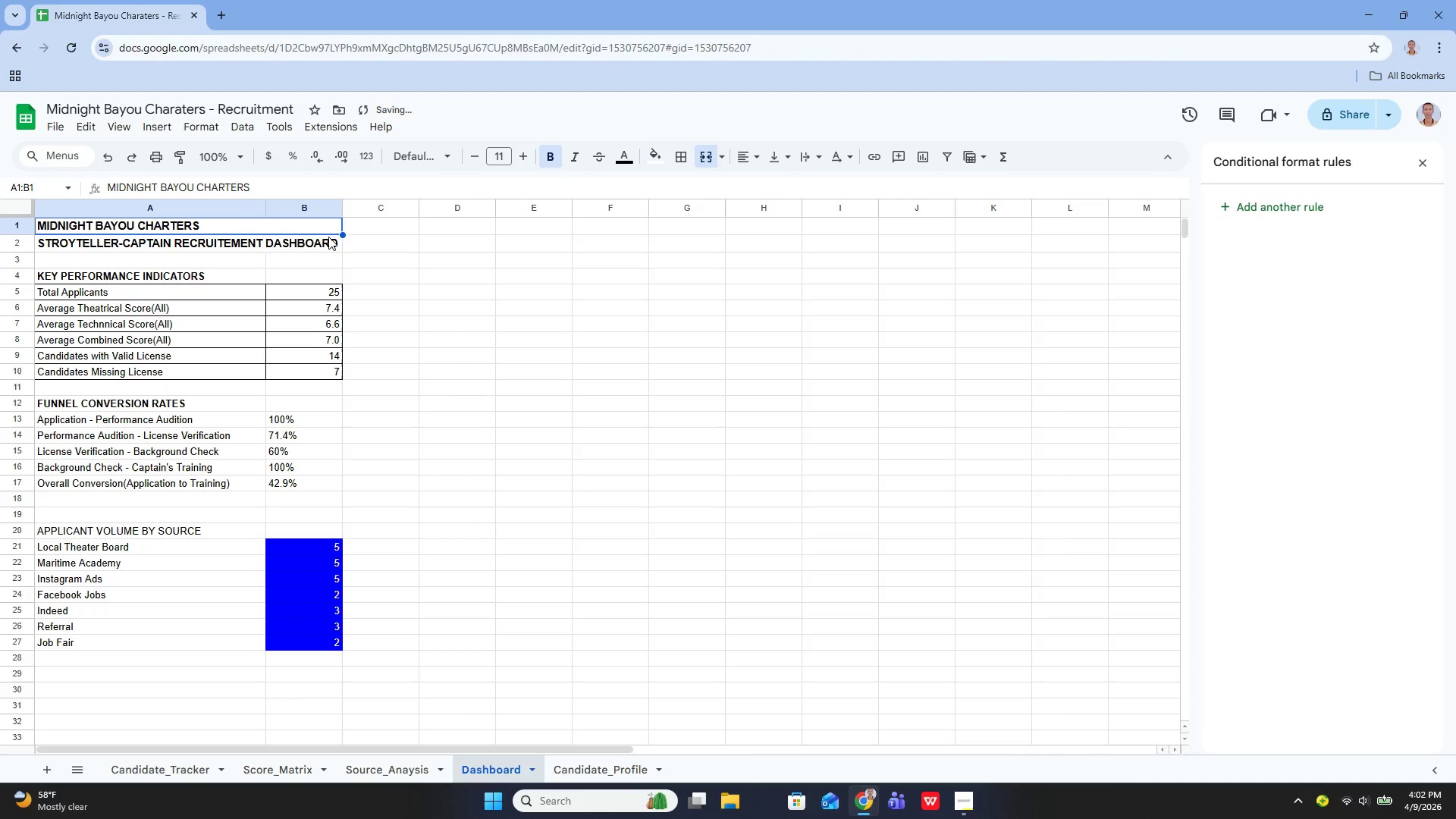 
left_click_drag(start_coordinate=[328, 237], to_coordinate=[231, 239])
 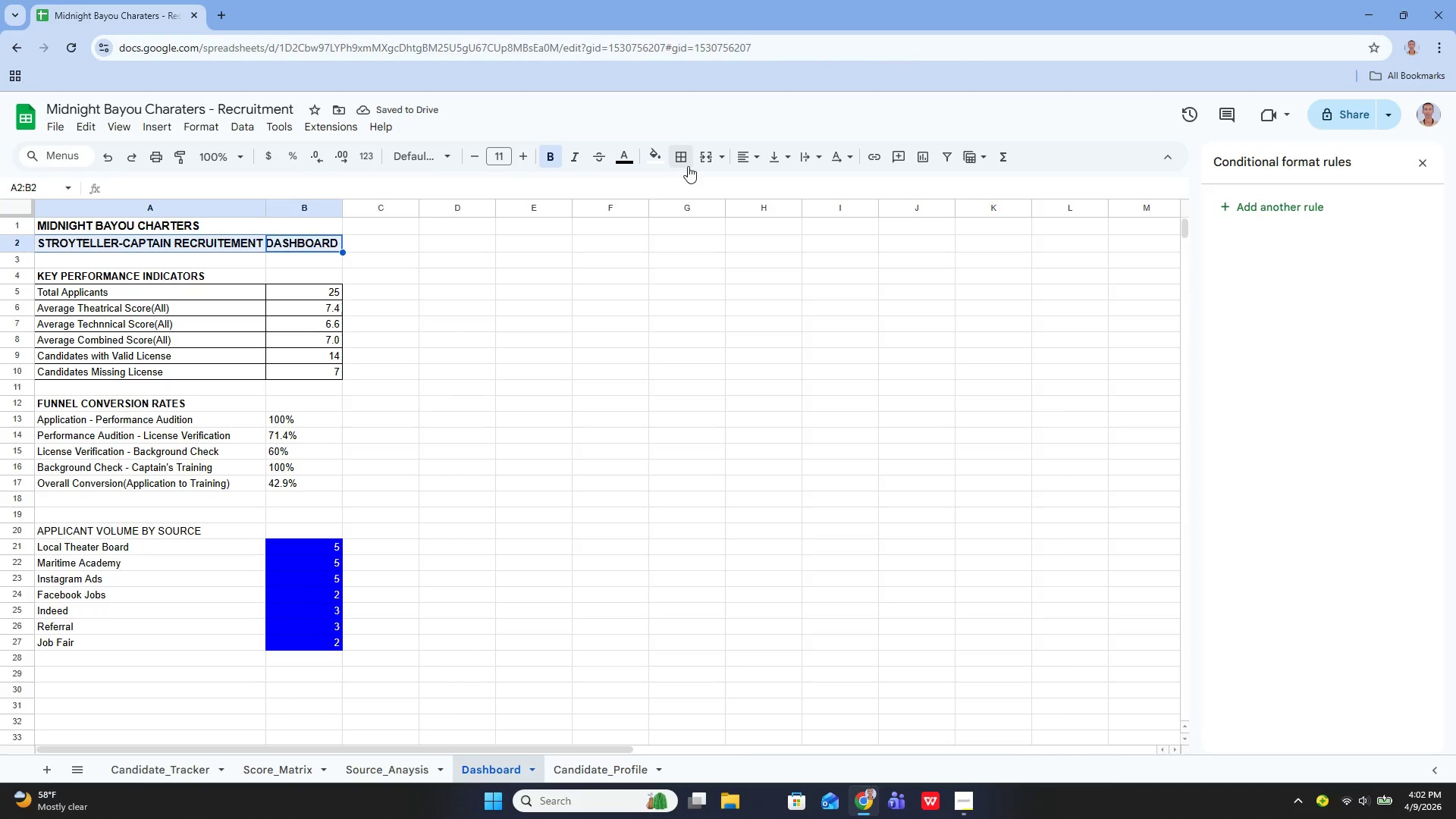 
left_click([709, 157])
 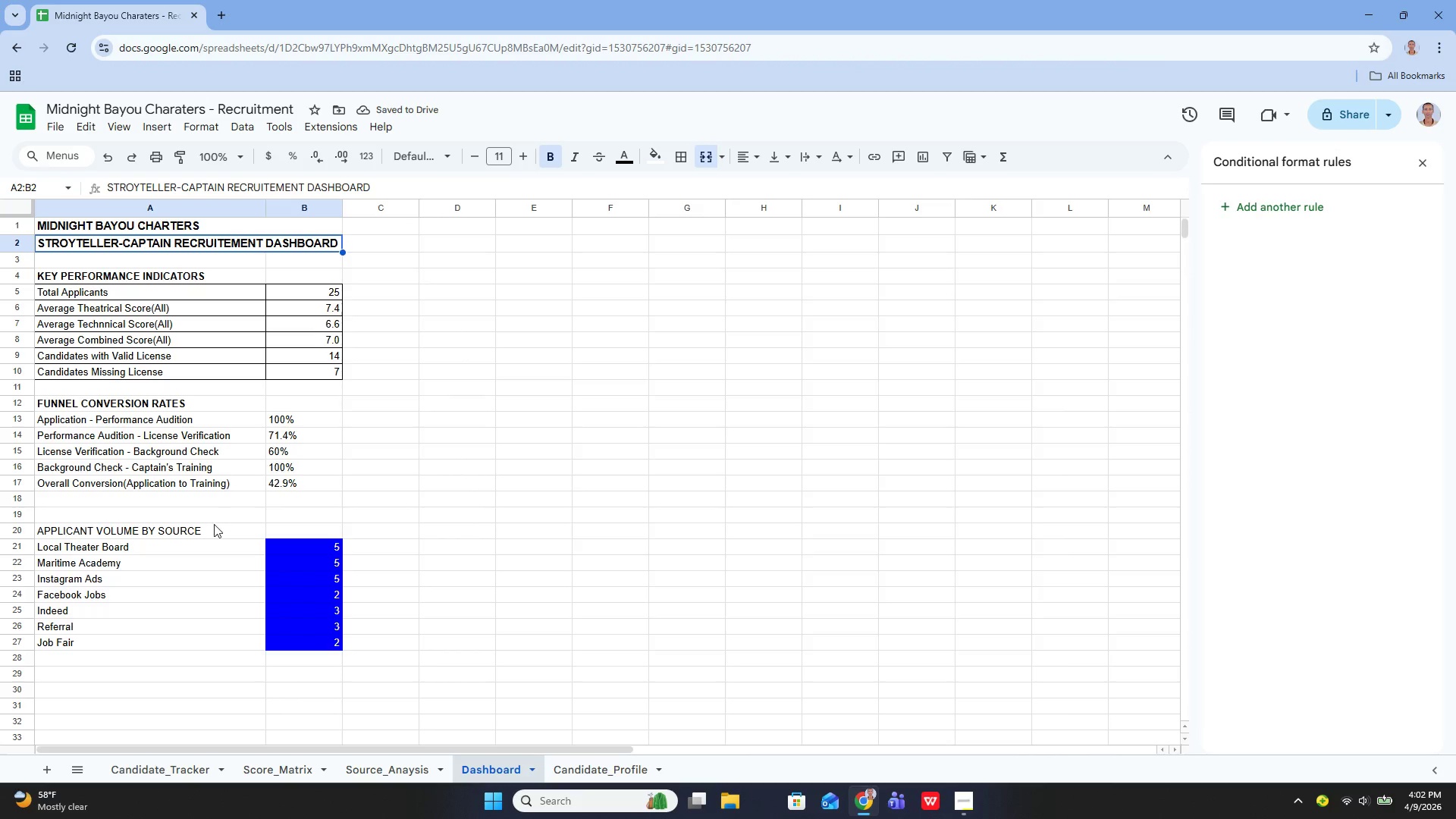 
wait(6.22)
 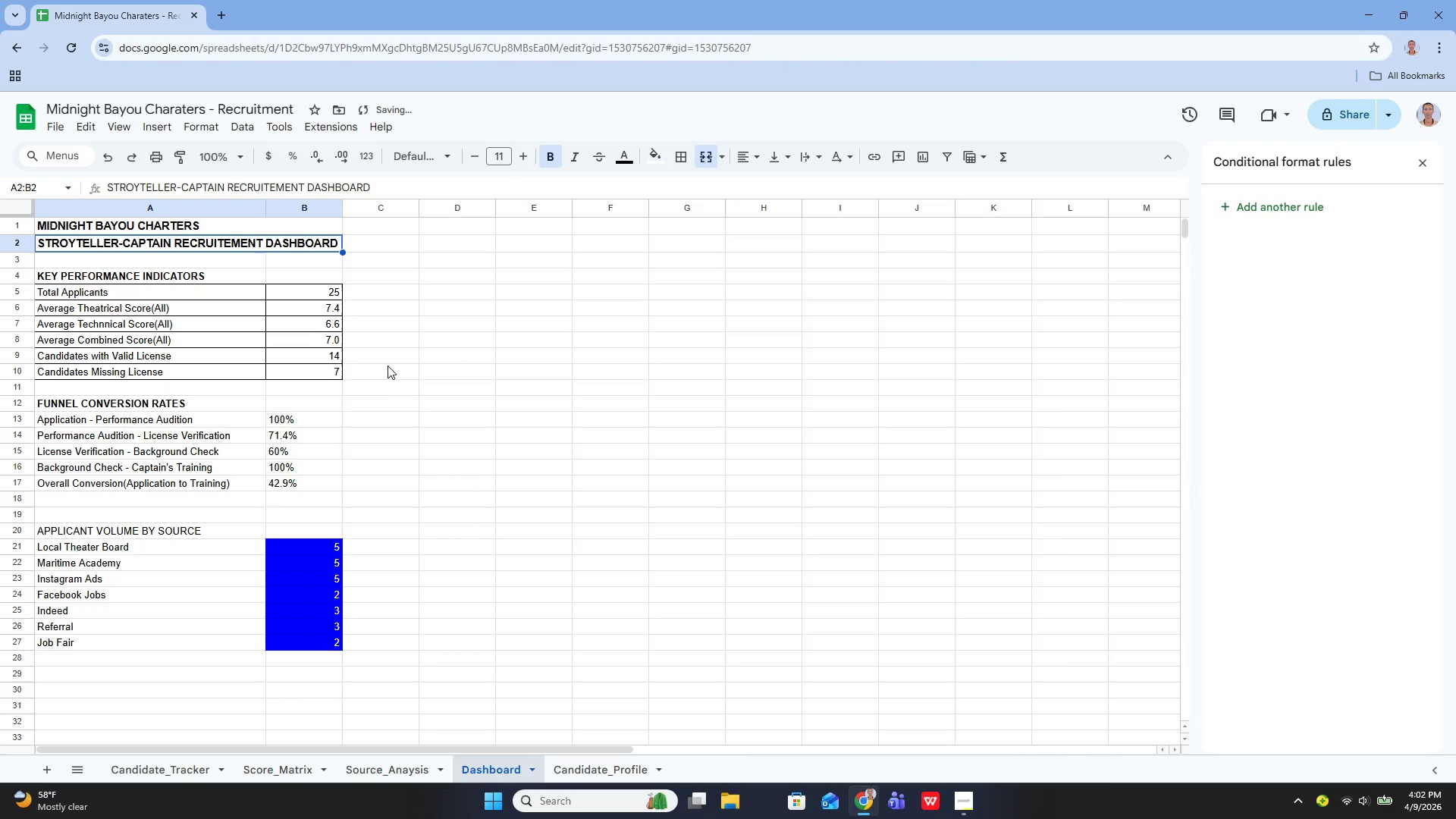 
left_click([119, 533])
 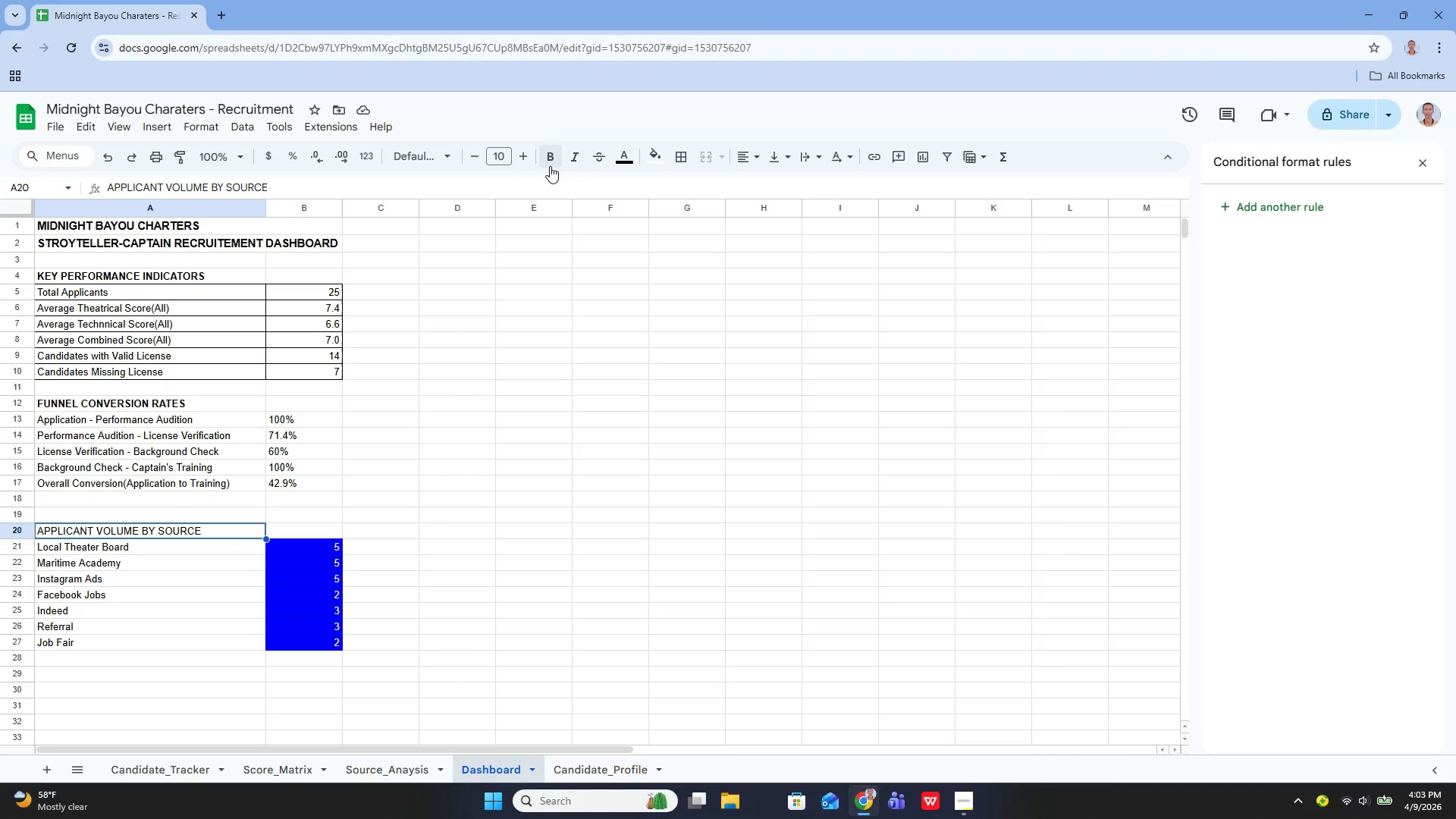 
left_click([550, 162])
 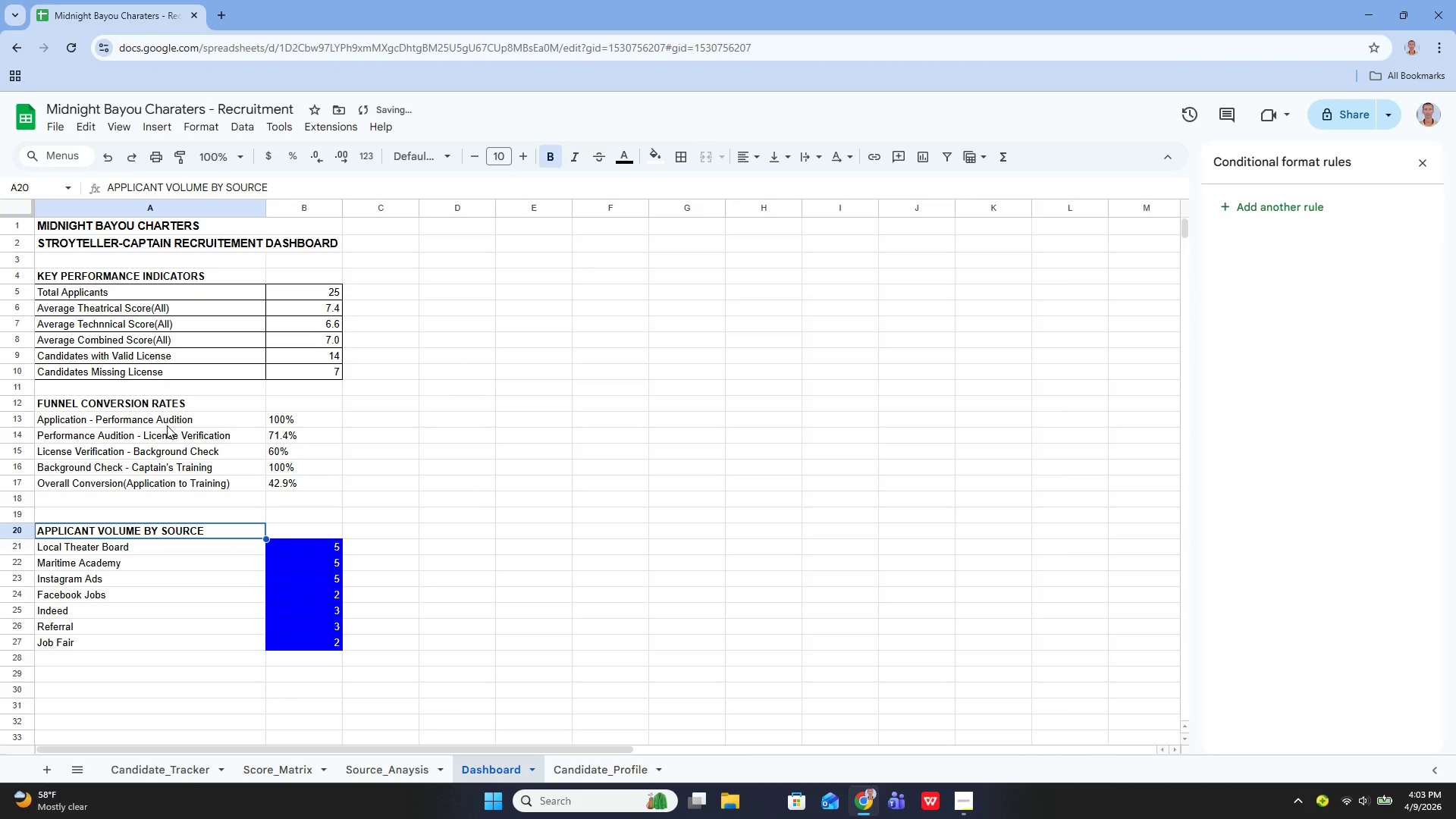 
left_click_drag(start_coordinate=[162, 418], to_coordinate=[297, 482])
 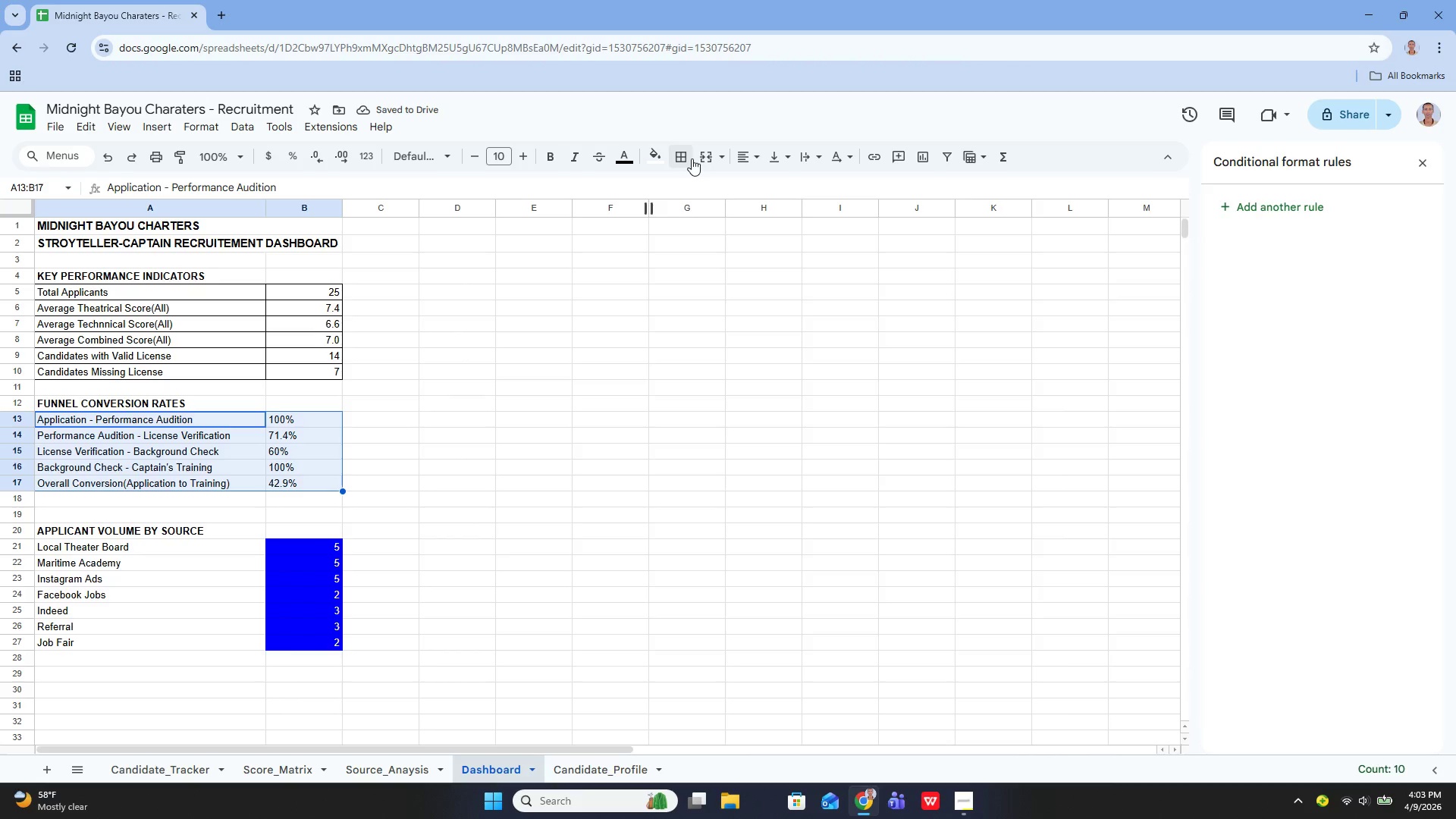 
left_click([692, 158])
 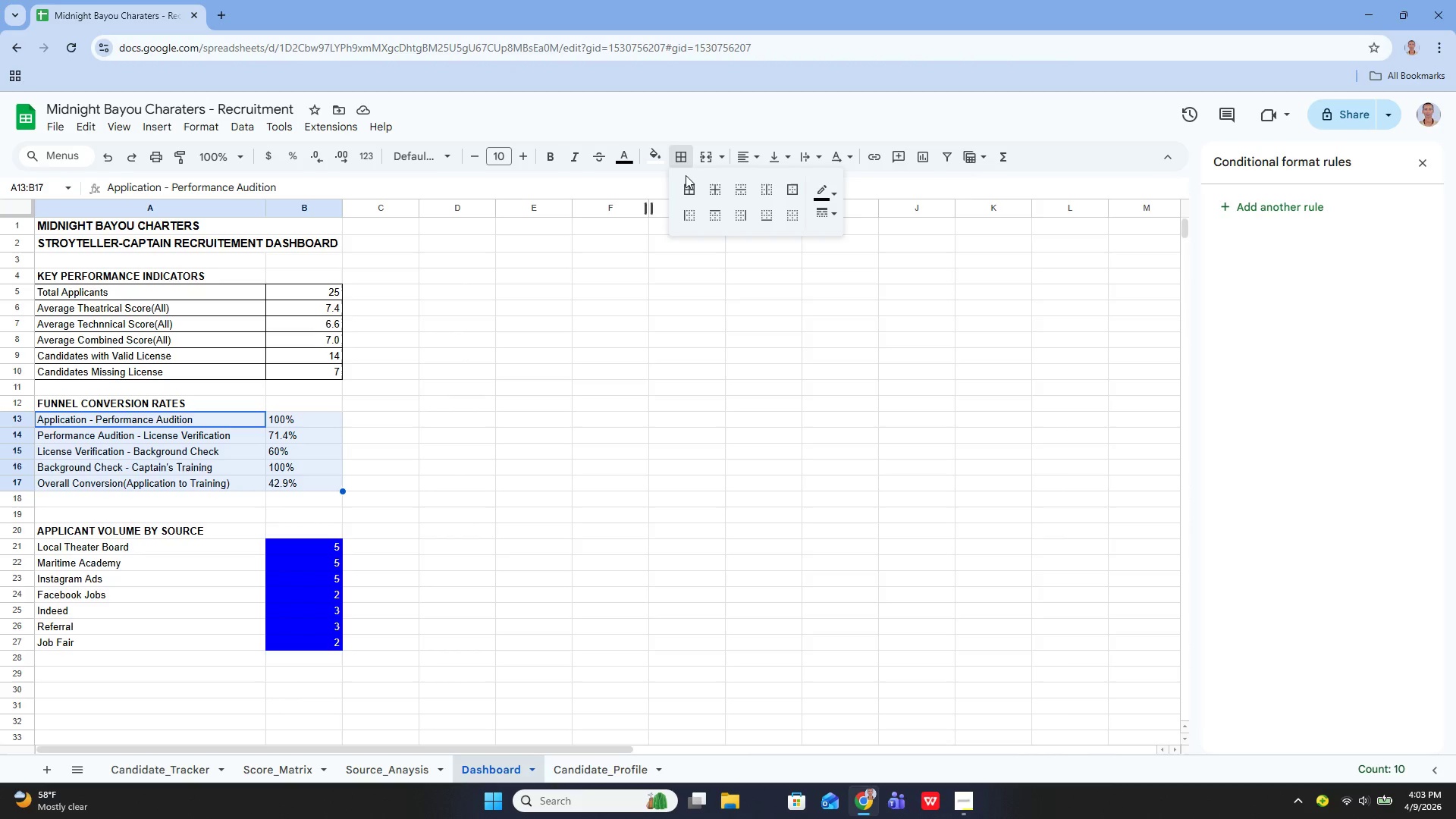 
left_click([685, 192])
 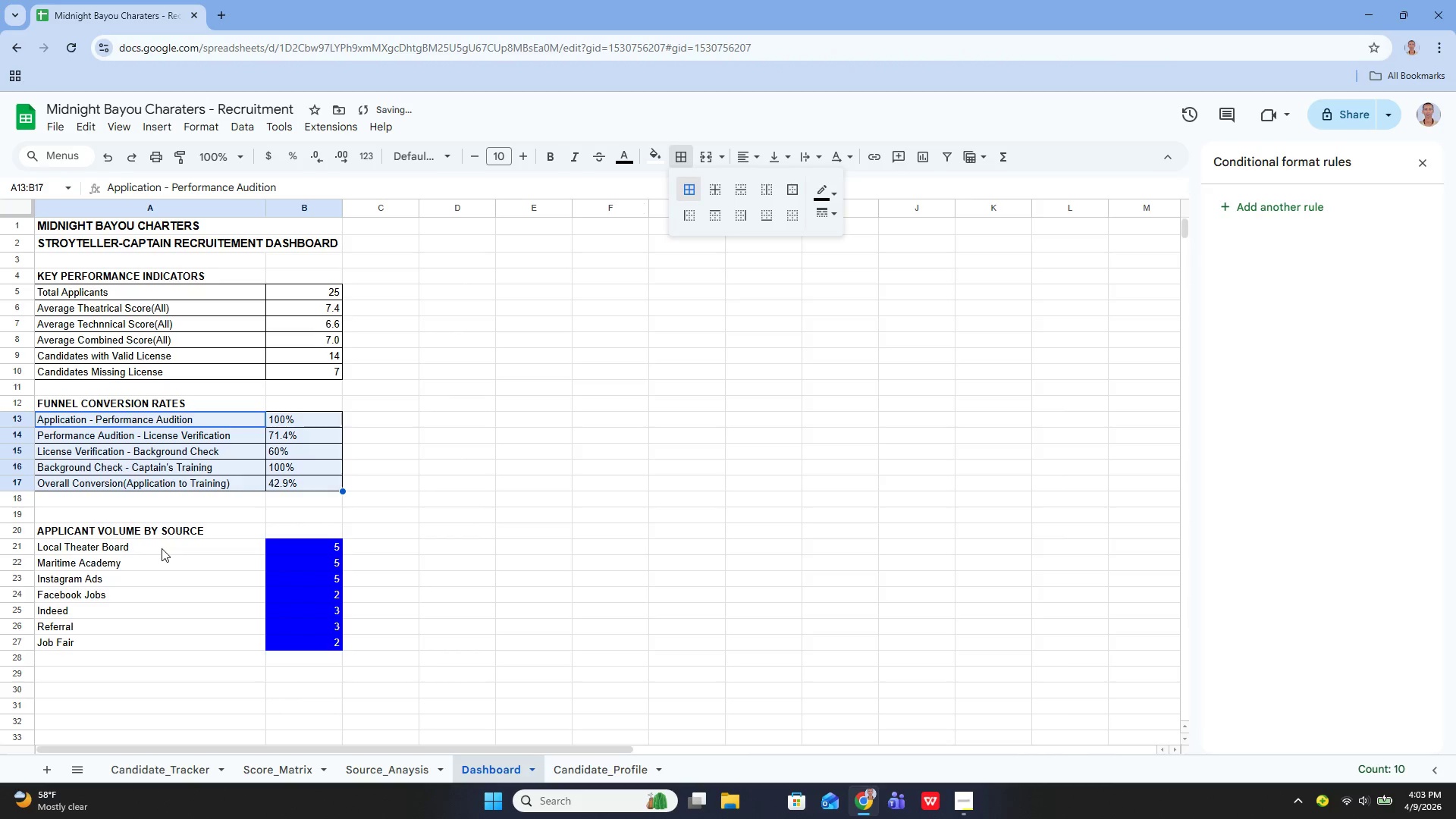 
left_click_drag(start_coordinate=[157, 548], to_coordinate=[309, 648])
 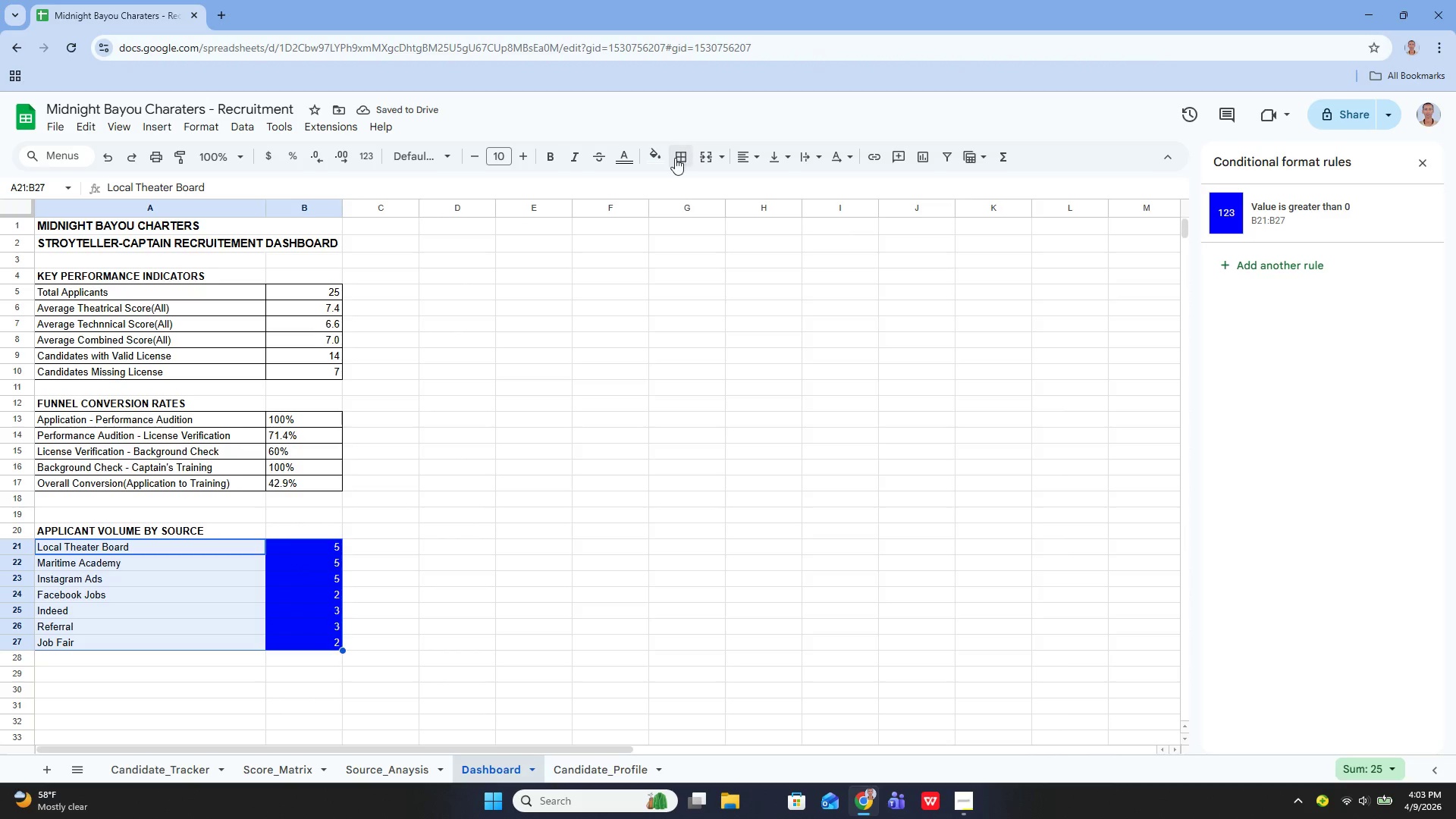 
left_click([675, 158])
 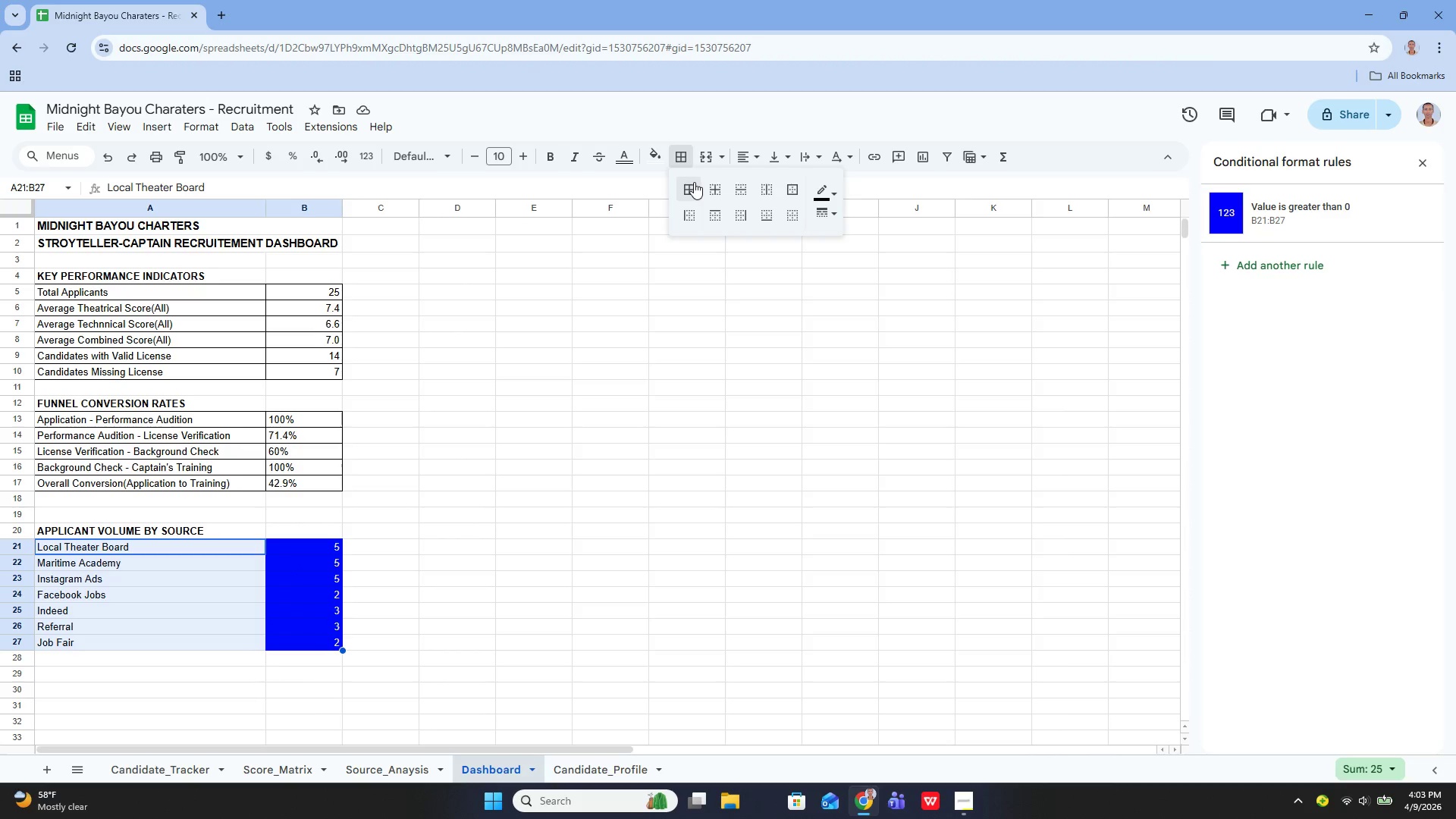 
left_click([694, 183])
 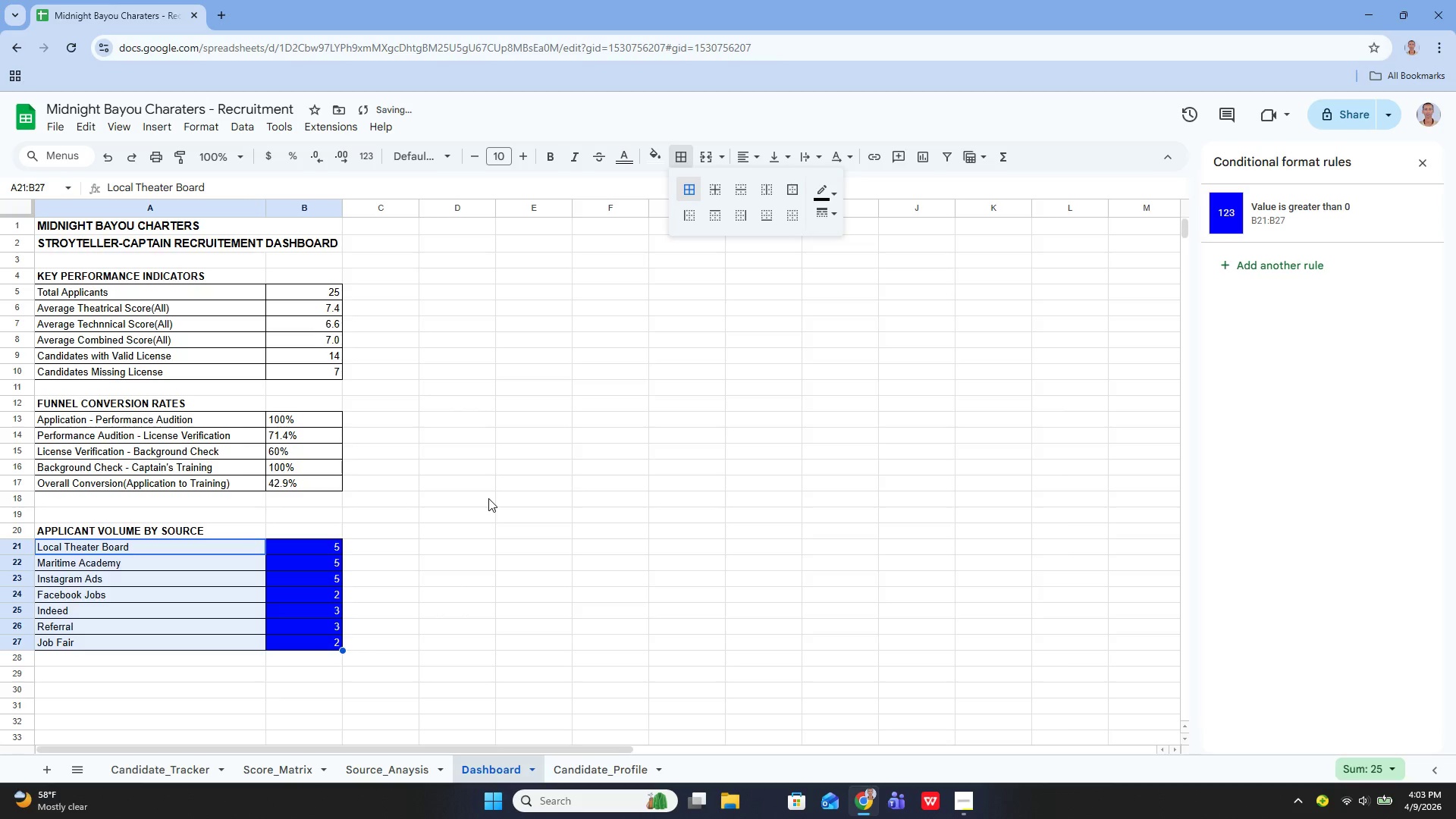 
left_click([488, 498])
 